 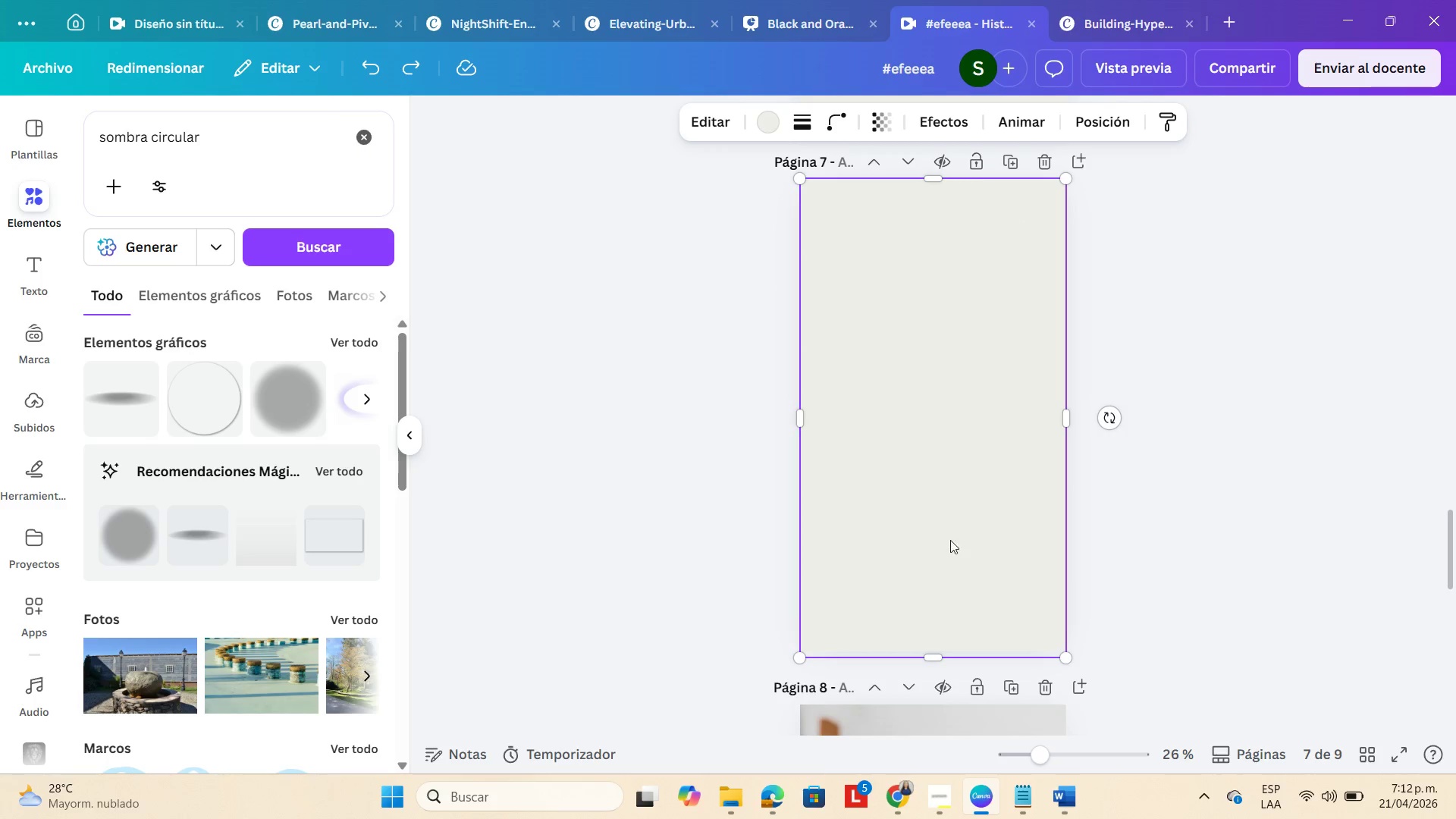 
key(Control+V)
 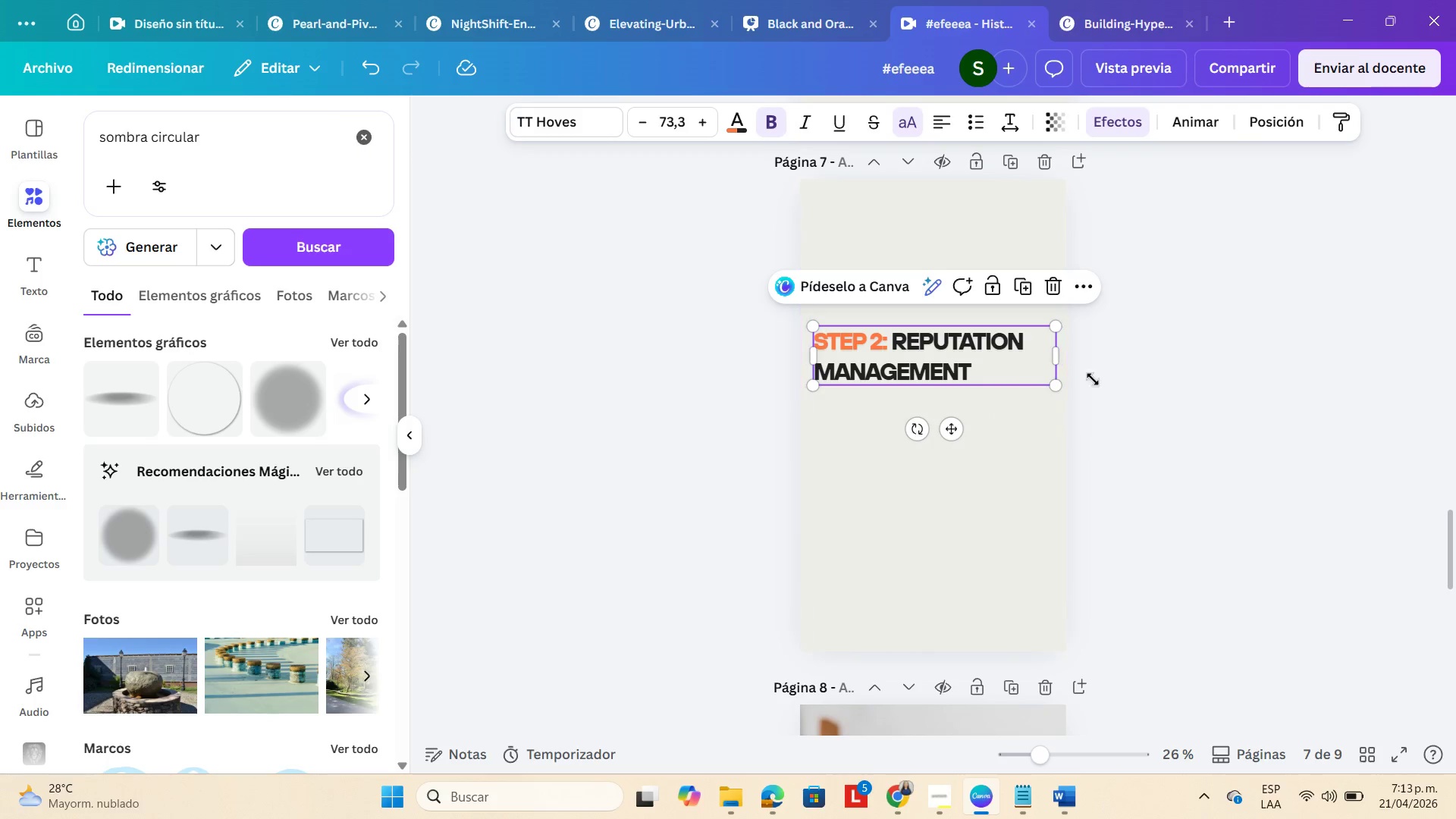 
left_click([1201, 379])
 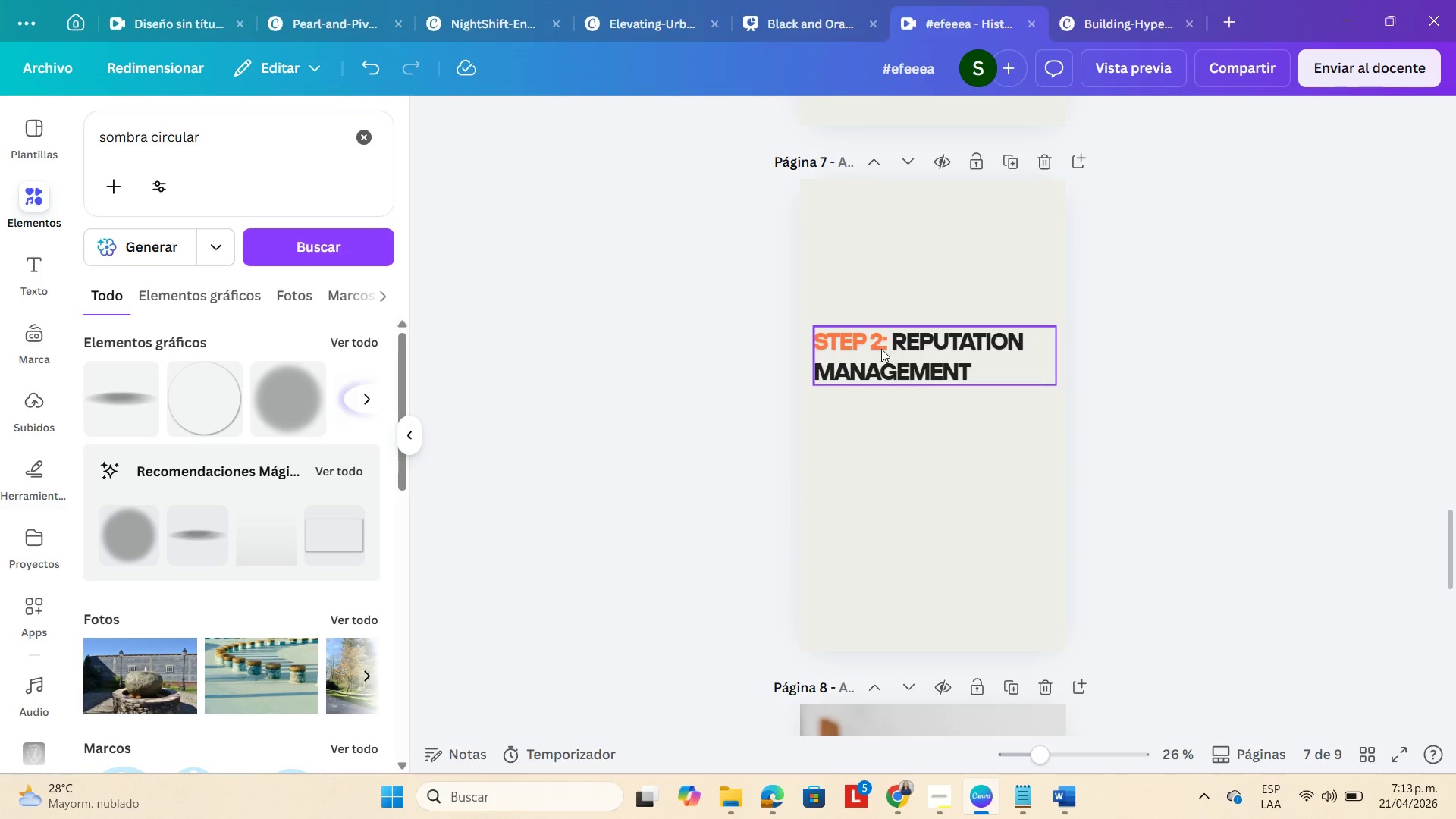 
double_click([880, 347])
 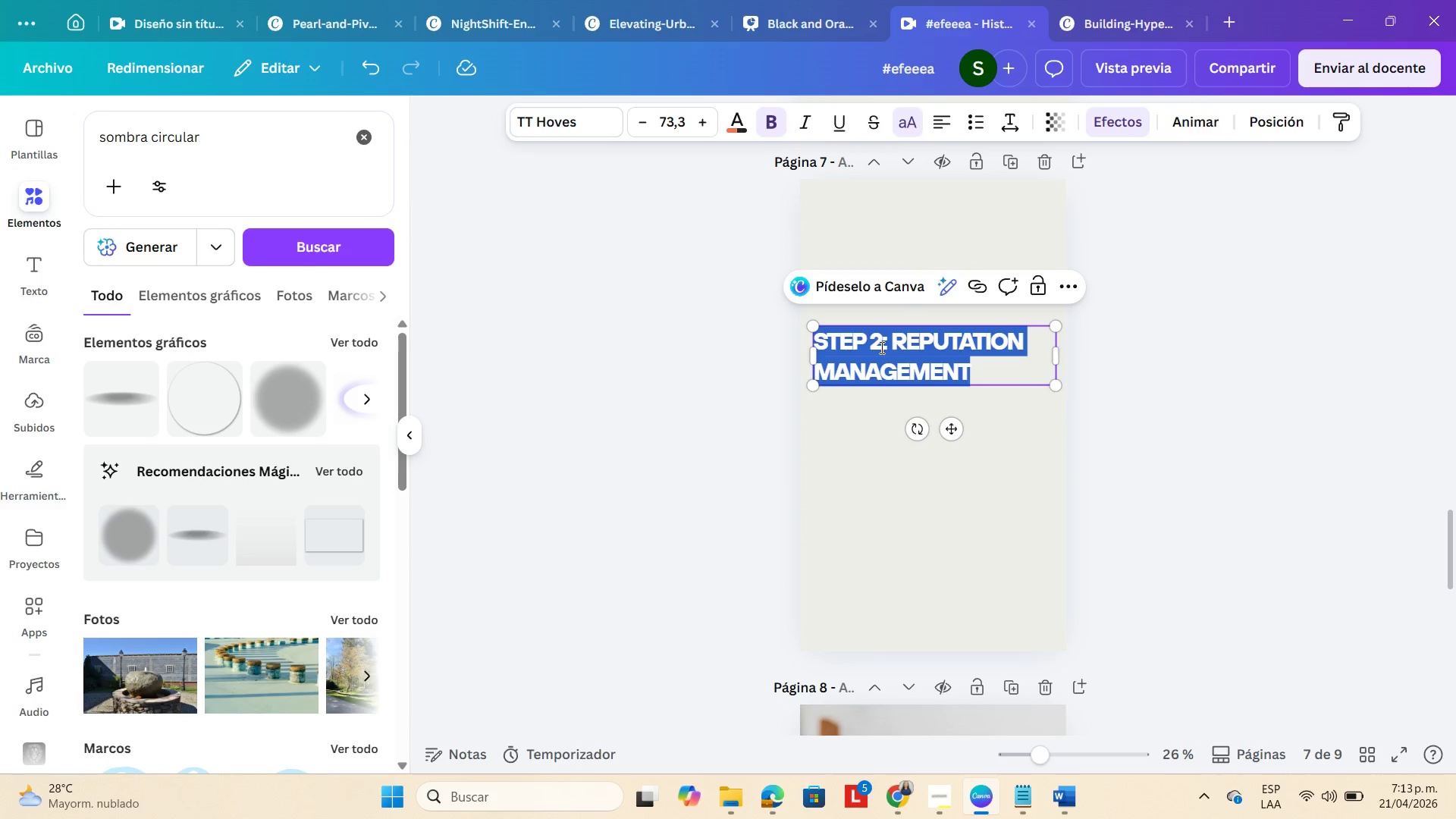 
left_click([880, 347])
 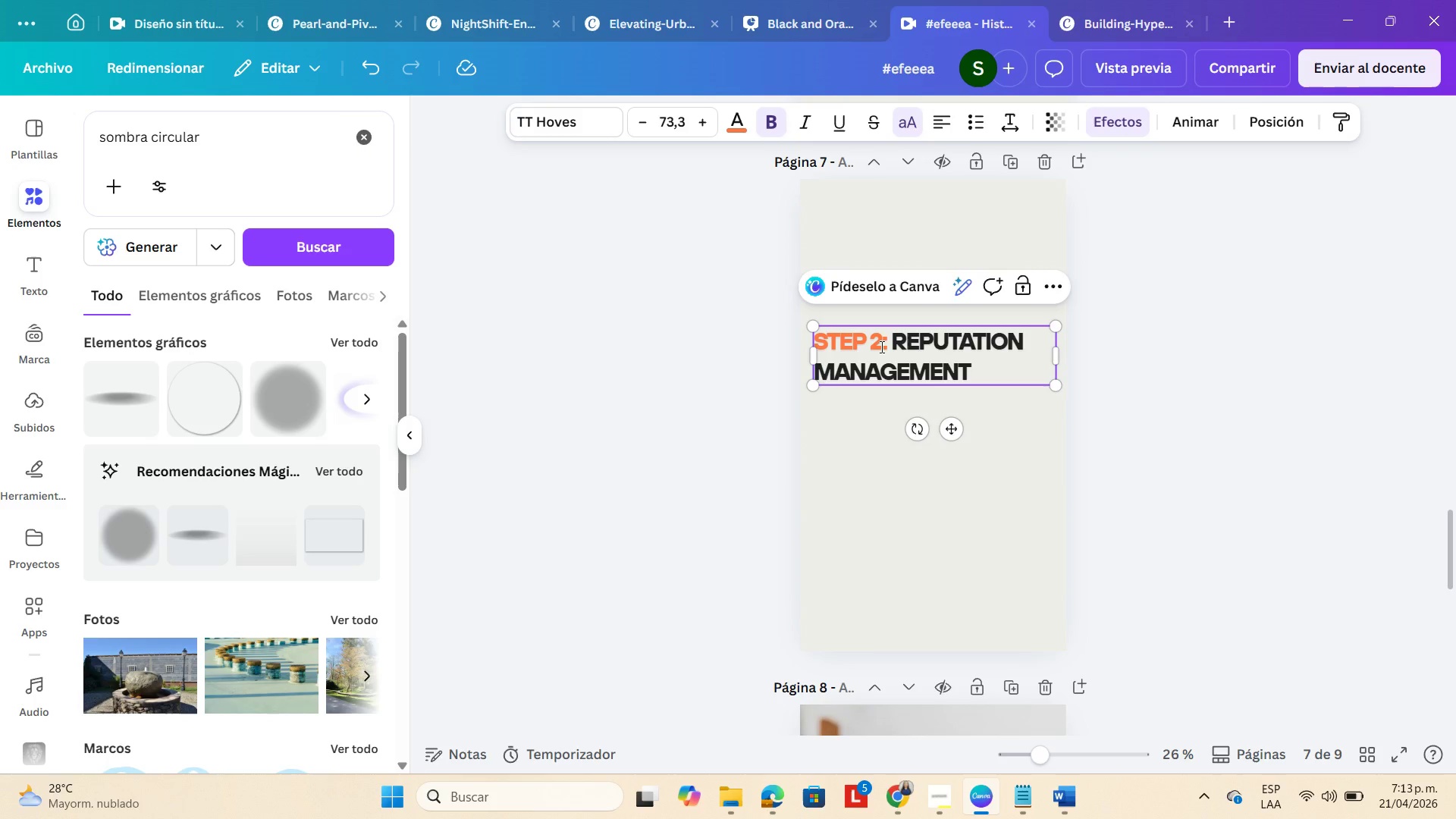 
key(Backspace)
 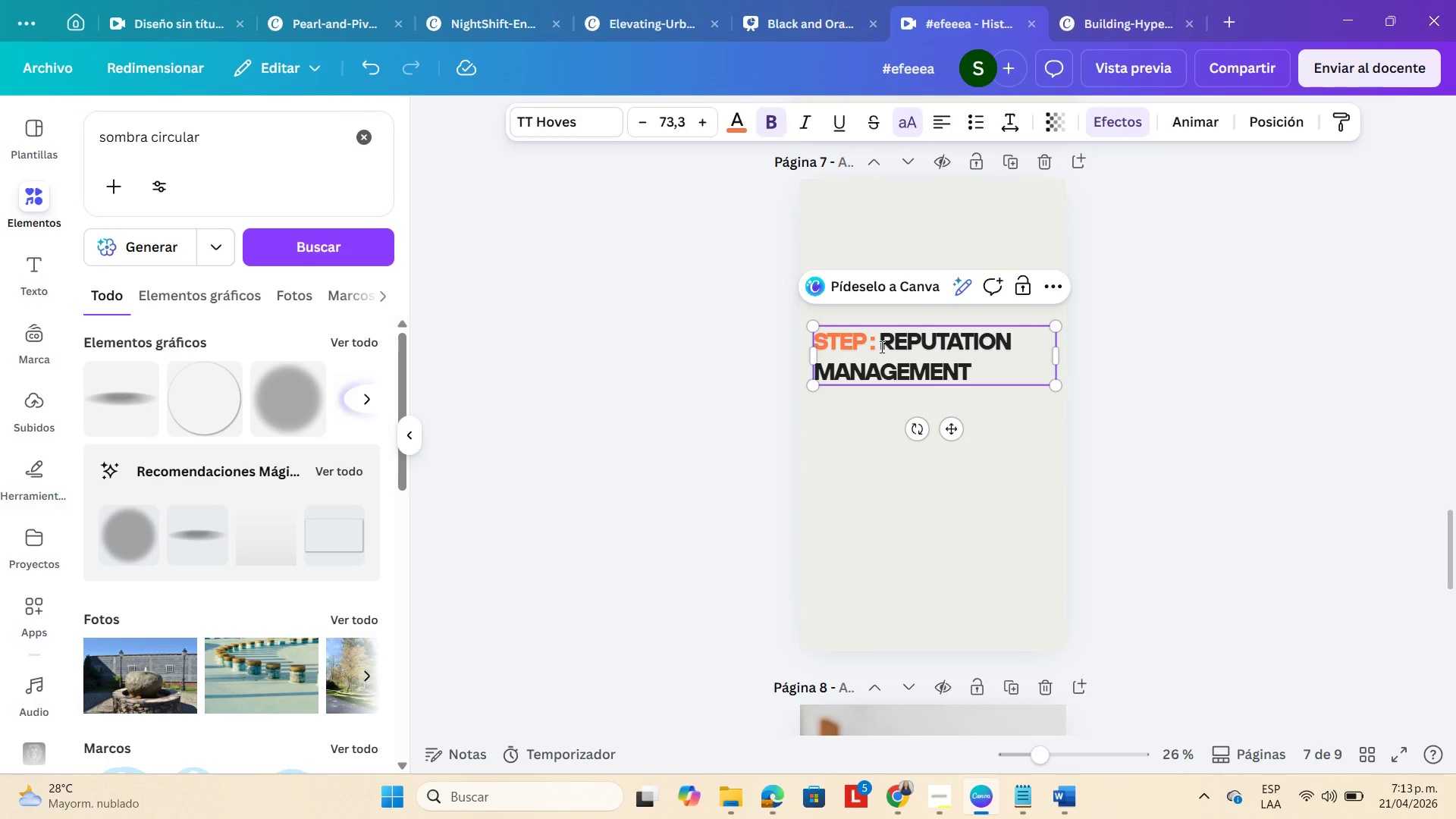 
key(Numpad3)
 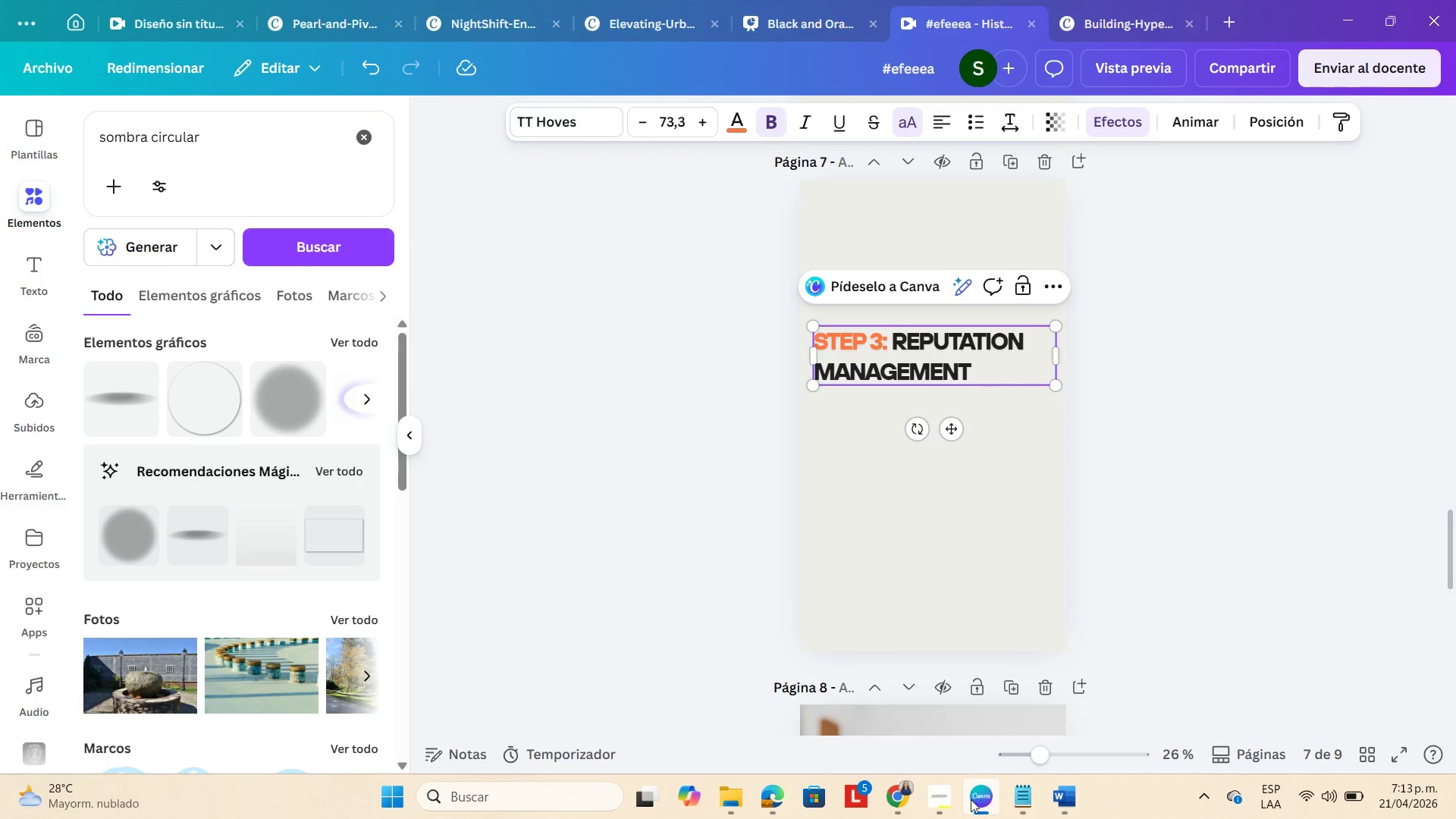 
left_click([886, 803])
 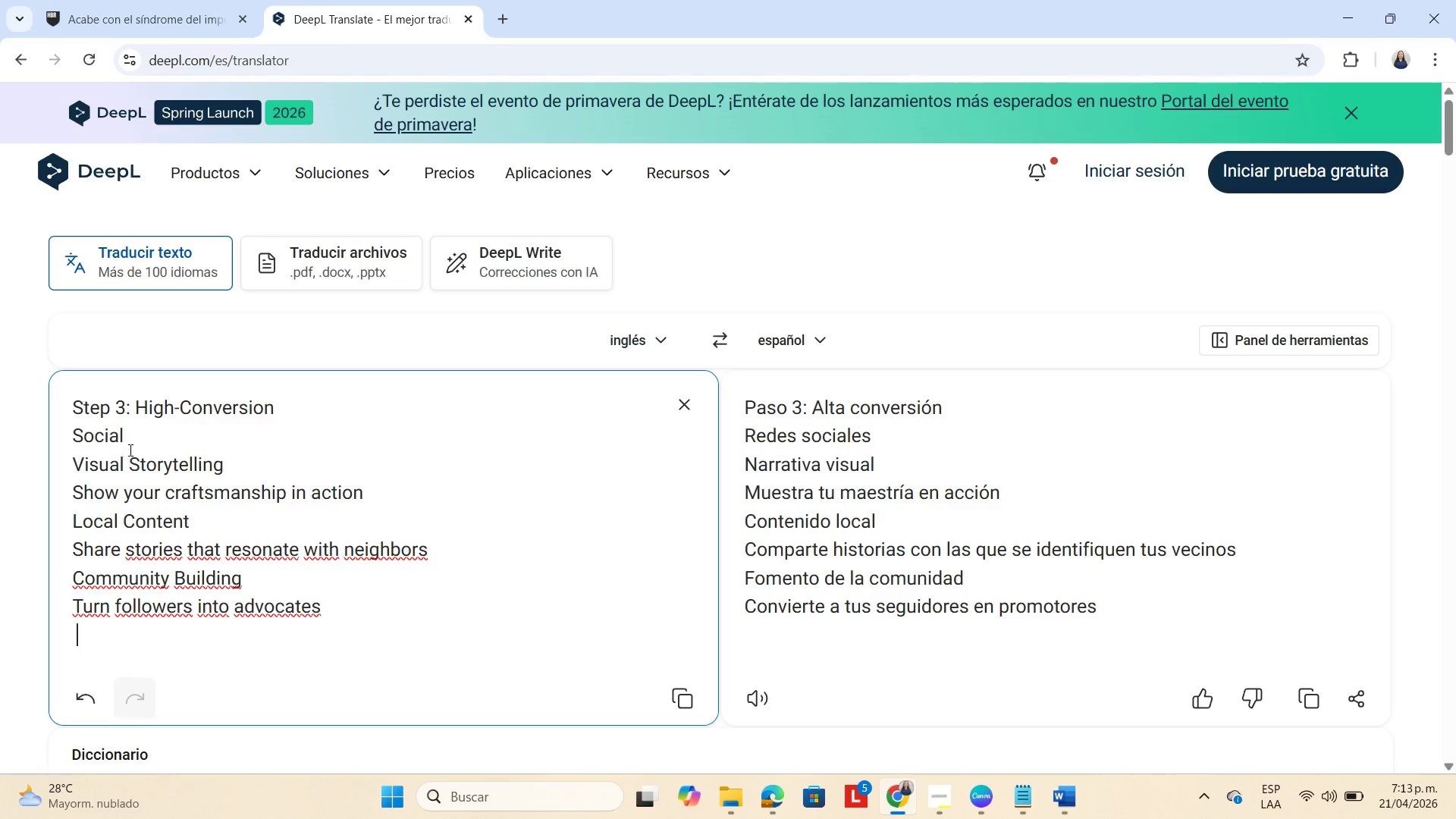 
left_click_drag(start_coordinate=[136, 410], to_coordinate=[283, 431])
 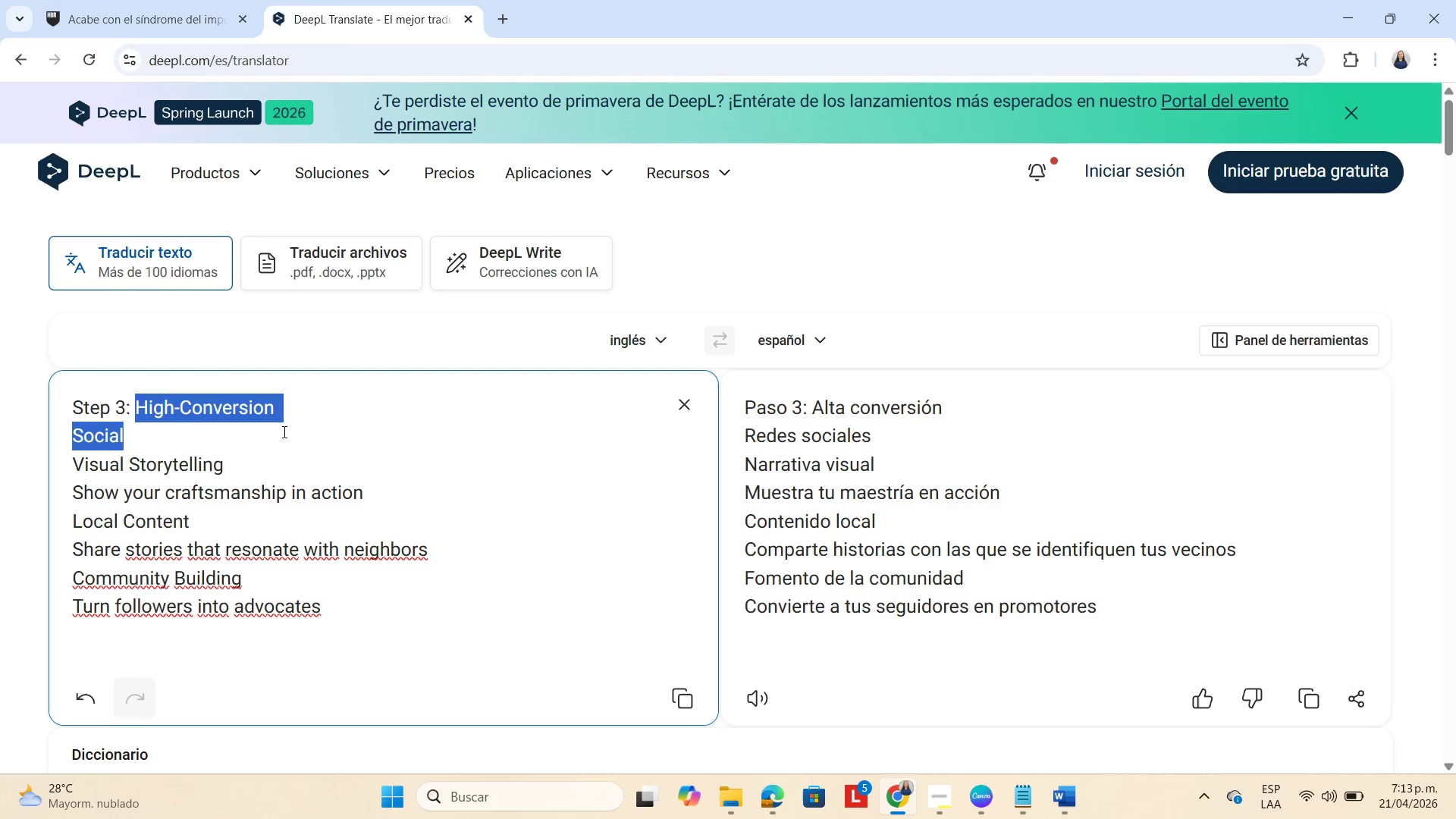 
key(Control+C)
 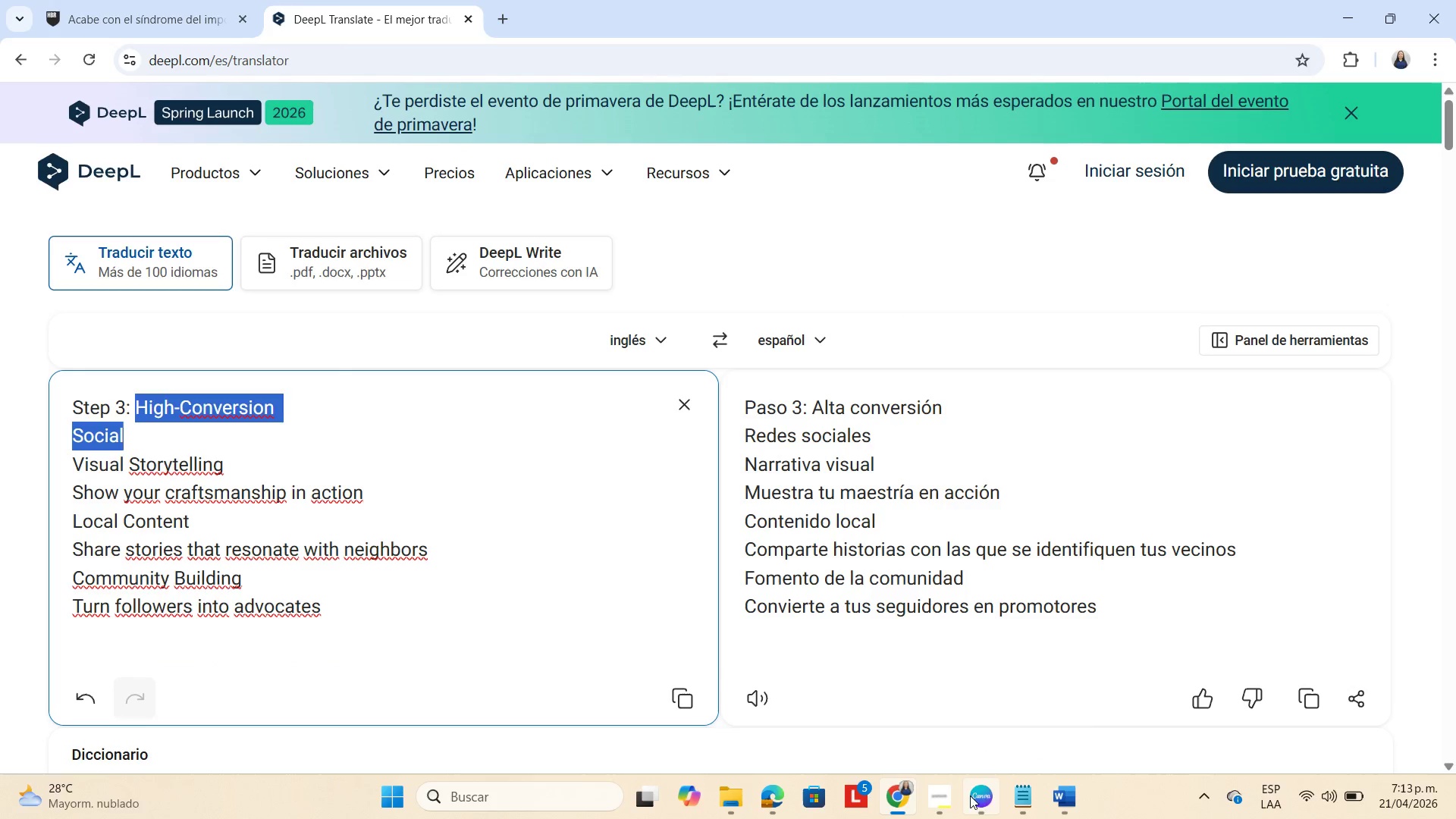 
left_click([981, 800])
 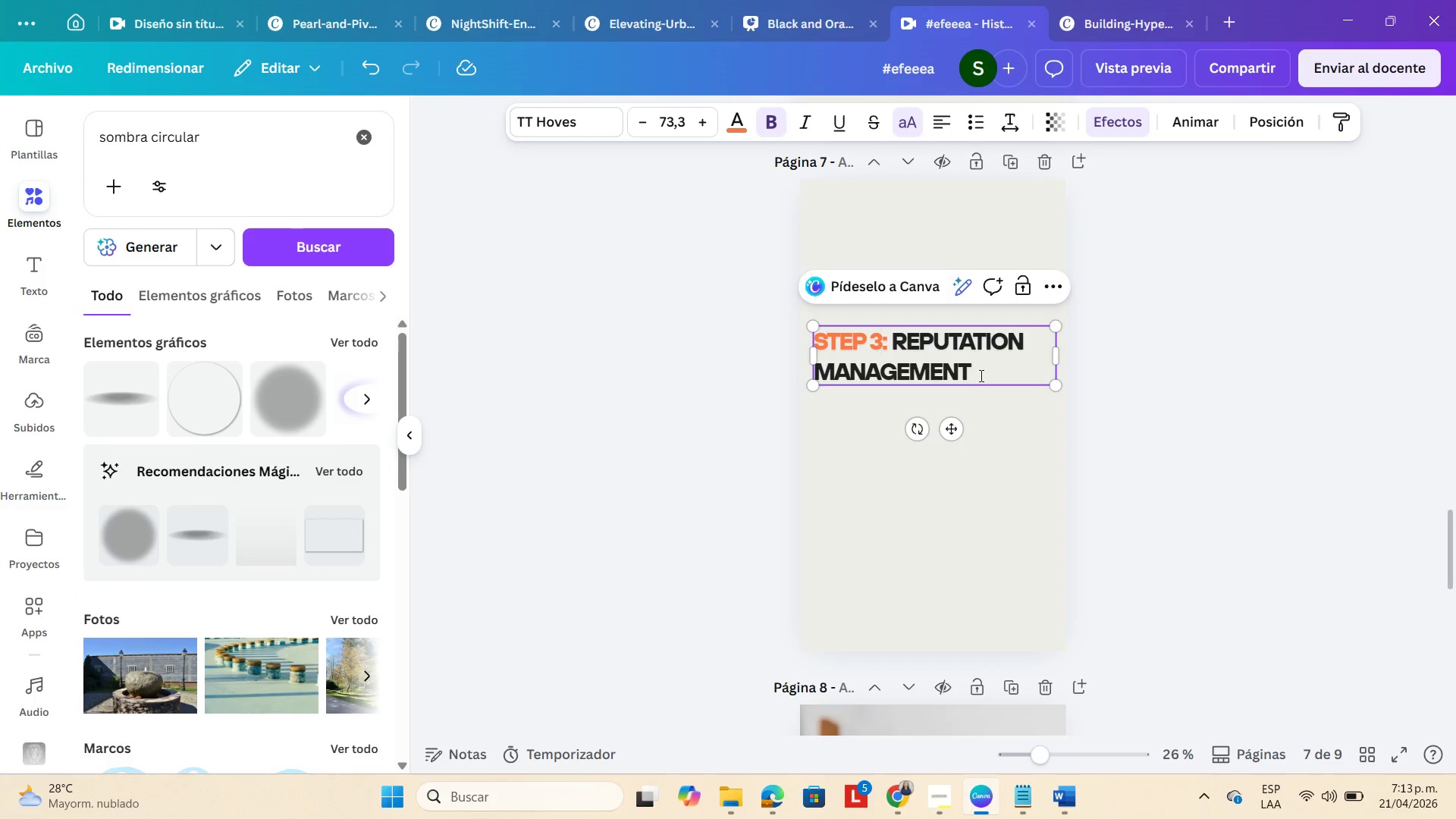 
double_click([980, 375])
 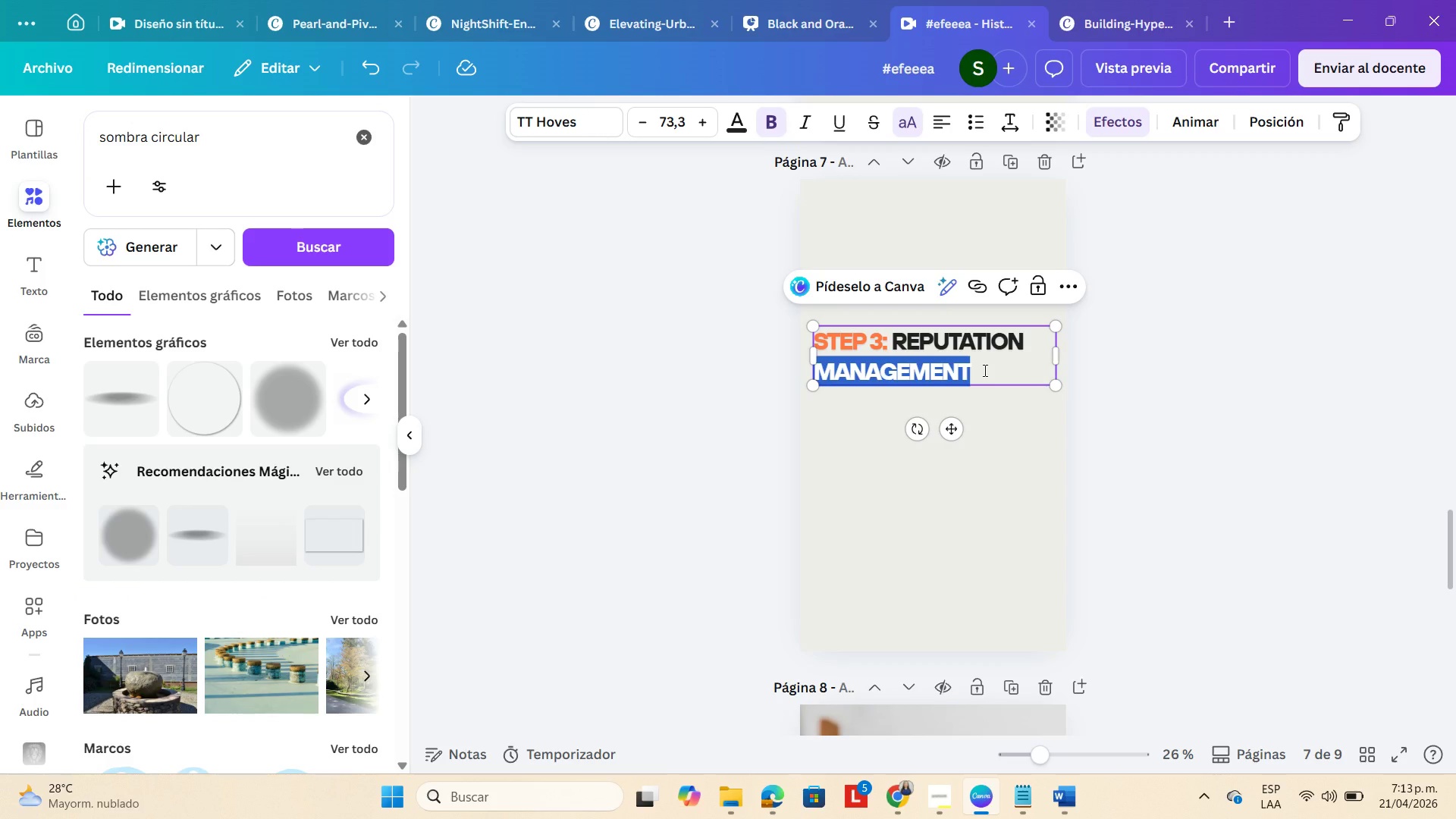 
double_click([984, 370])
 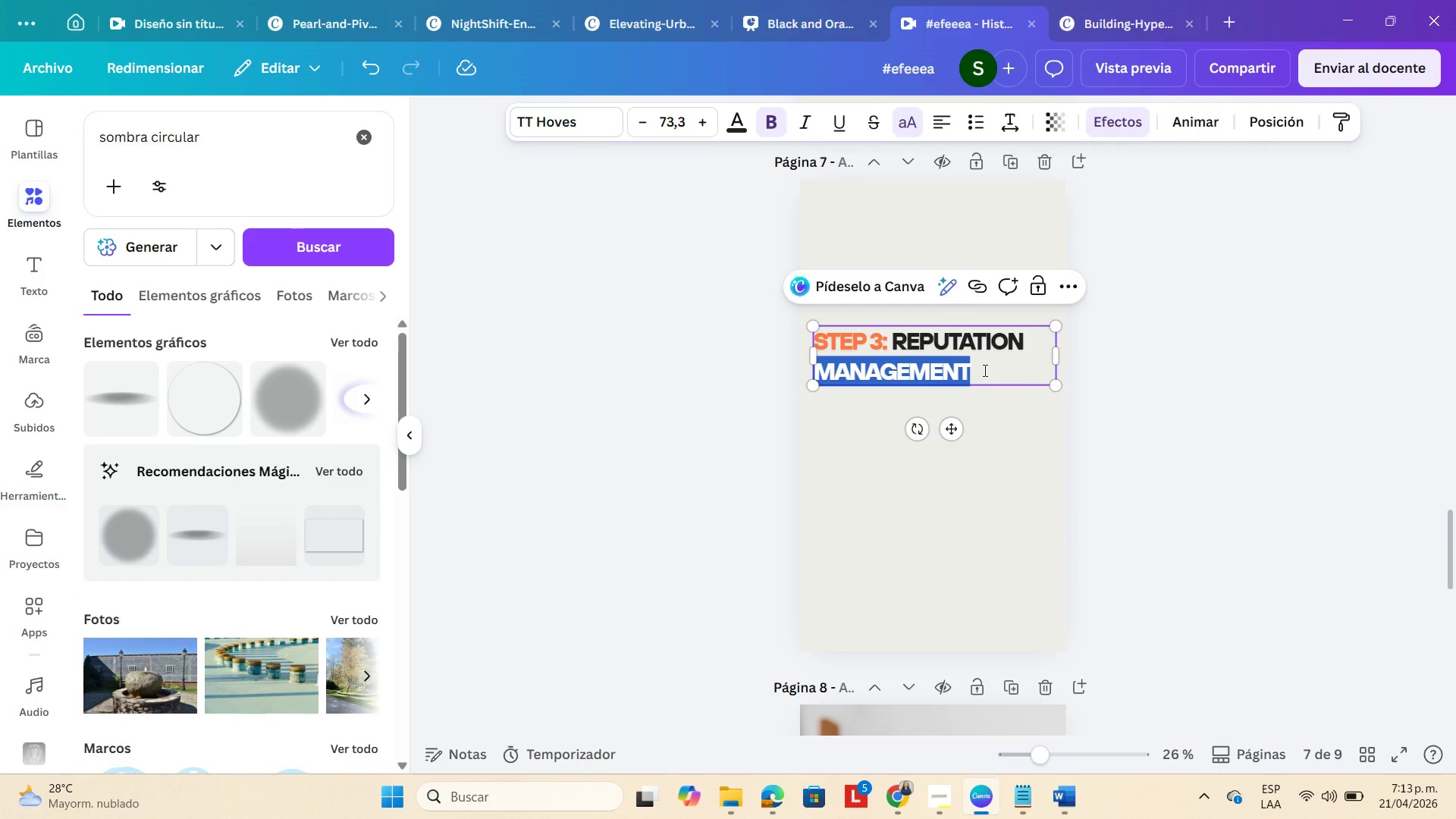 
left_click([984, 370])
 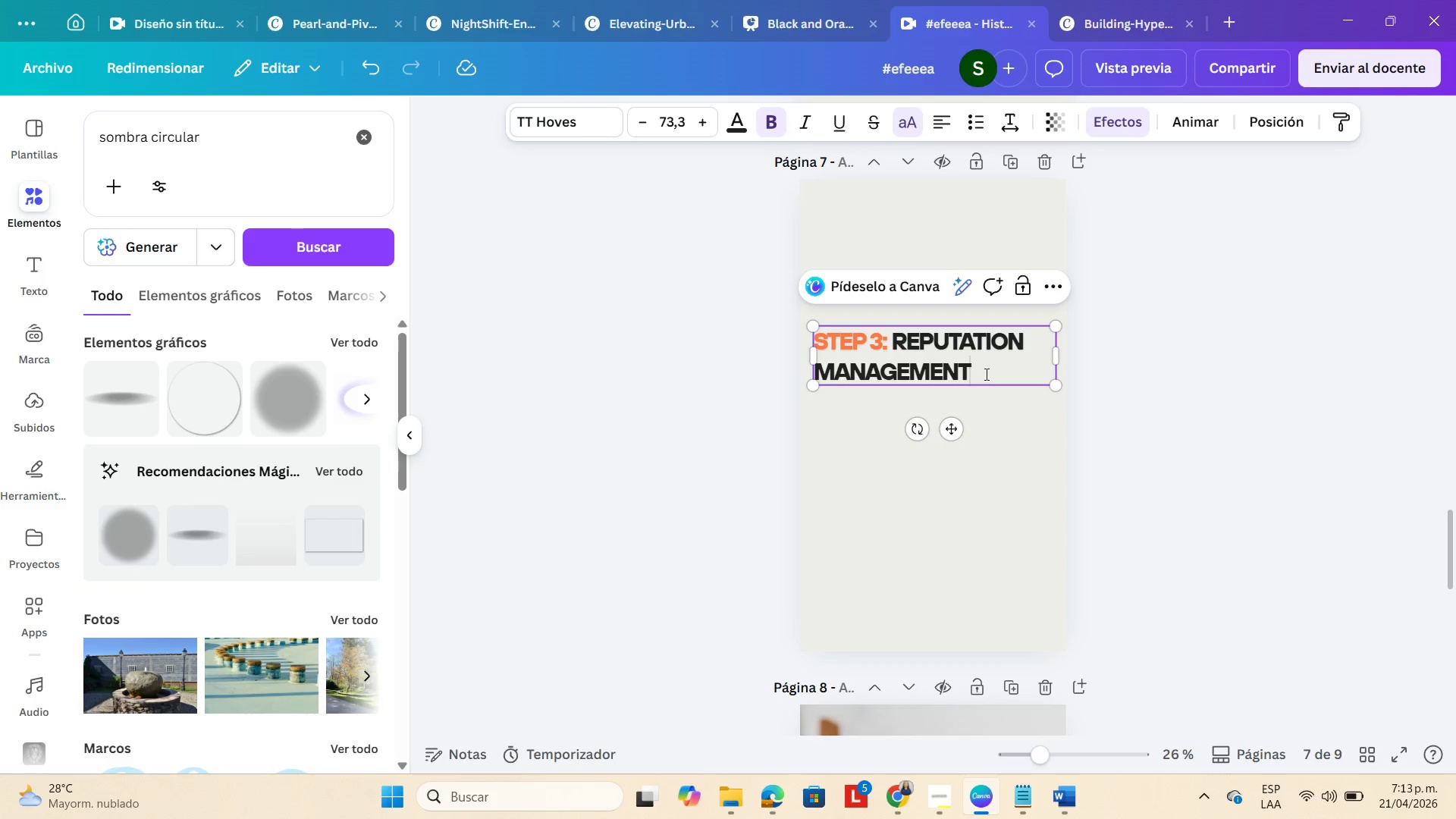 
left_click_drag(start_coordinate=[985, 374], to_coordinate=[890, 340])
 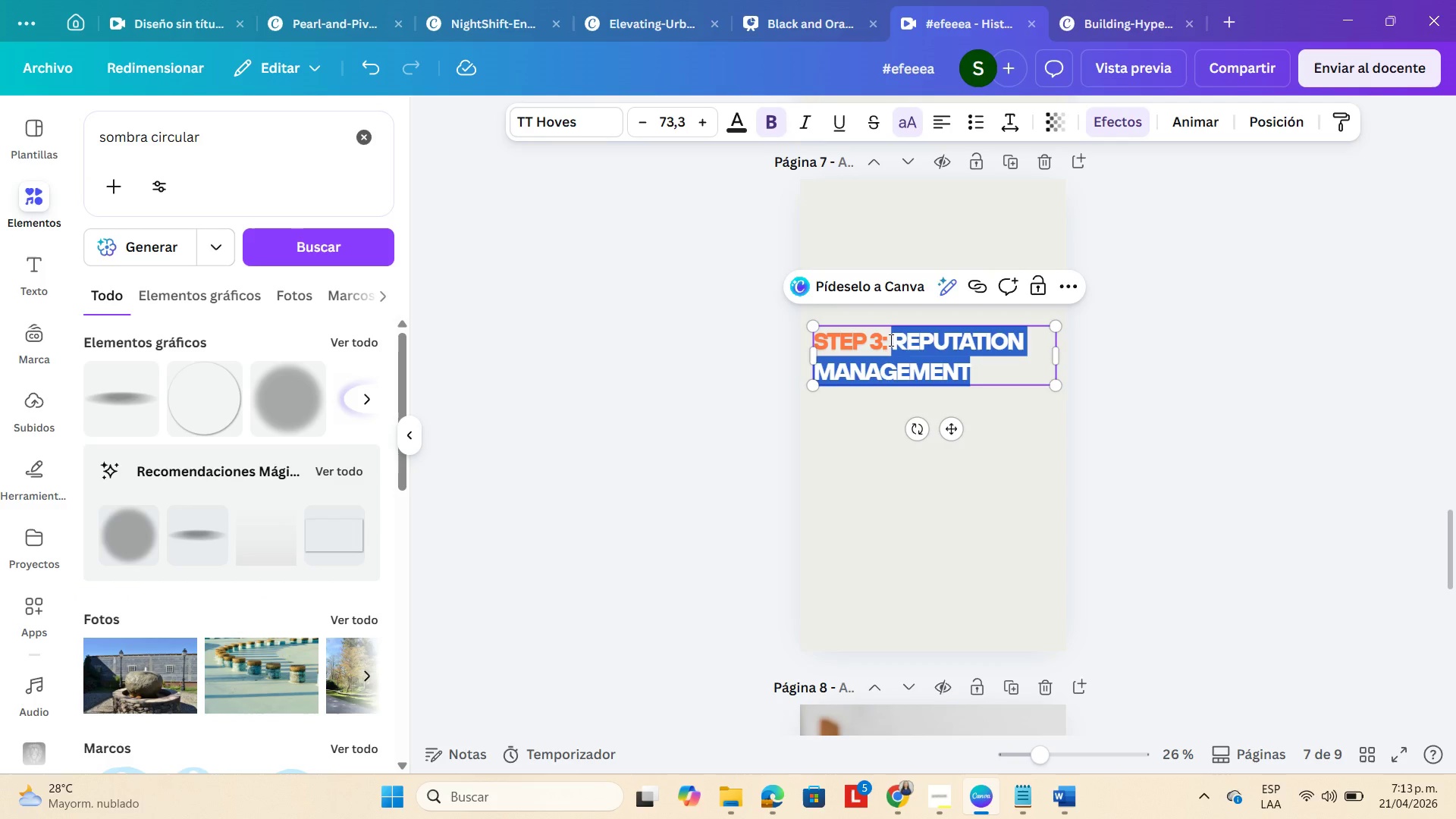 
key(Control+V)
 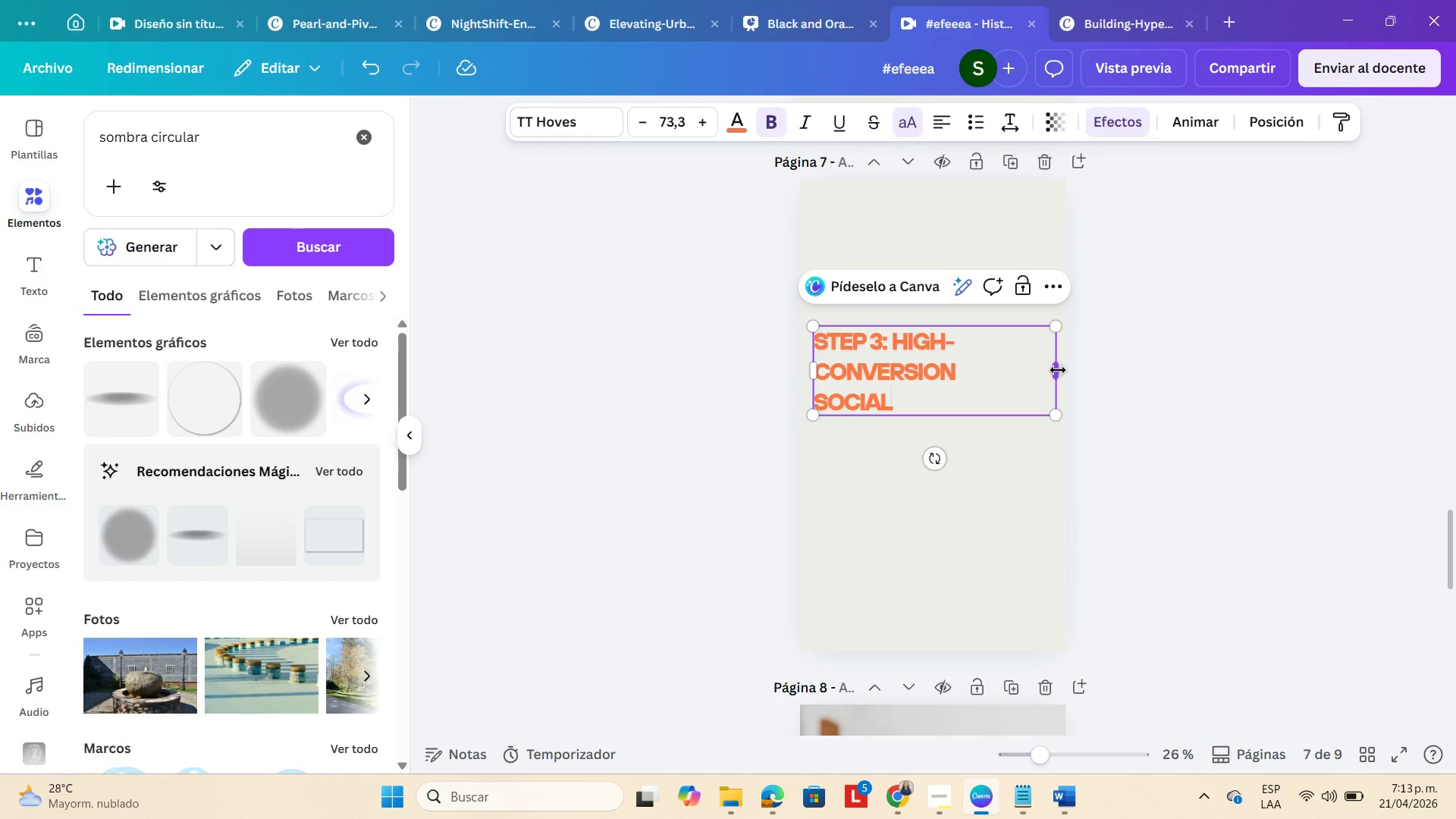 
left_click_drag(start_coordinate=[1057, 369], to_coordinate=[1100, 357])
 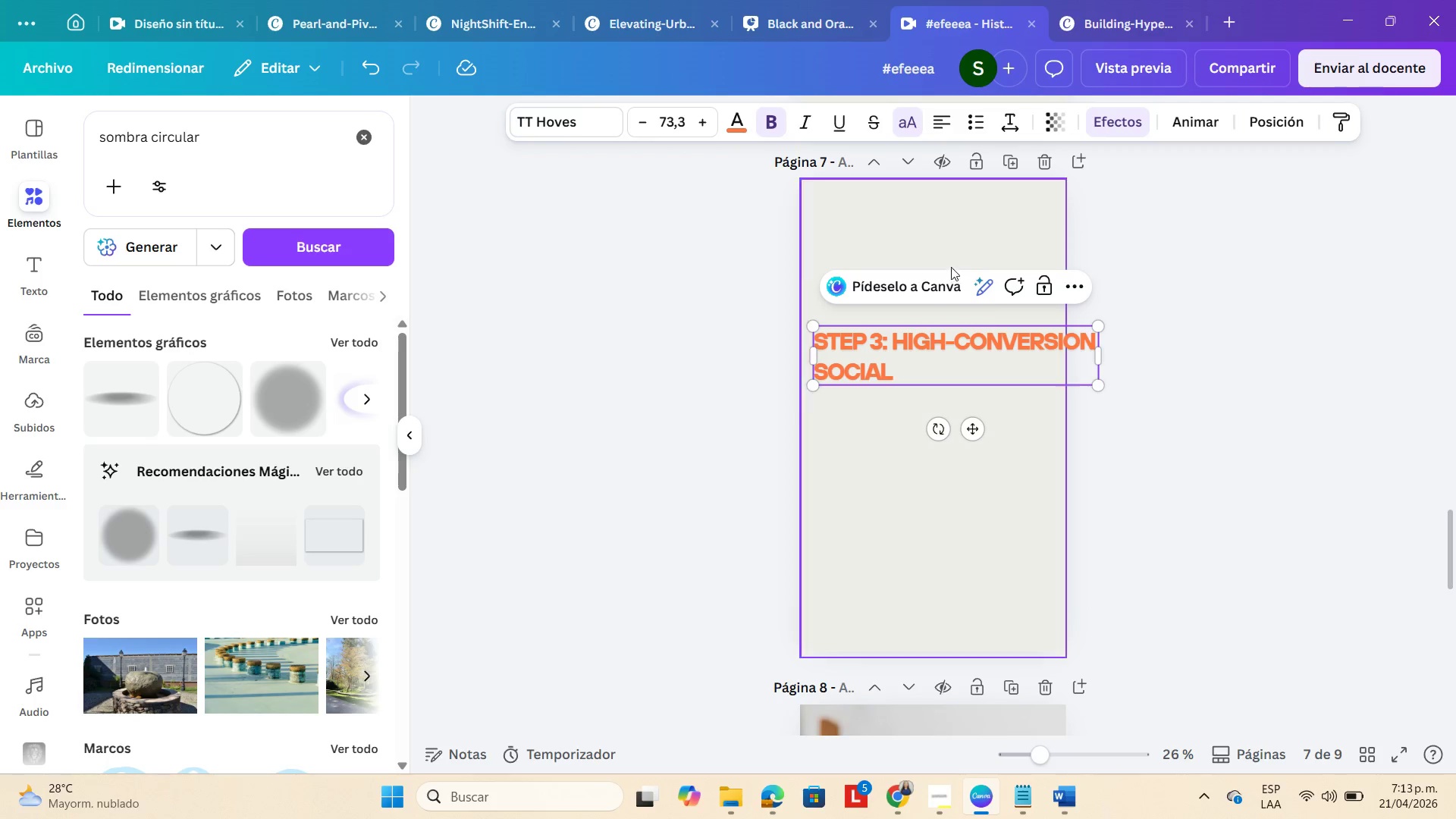 
scroll: coordinate [1028, 309], scroll_direction: up, amount: 7.0
 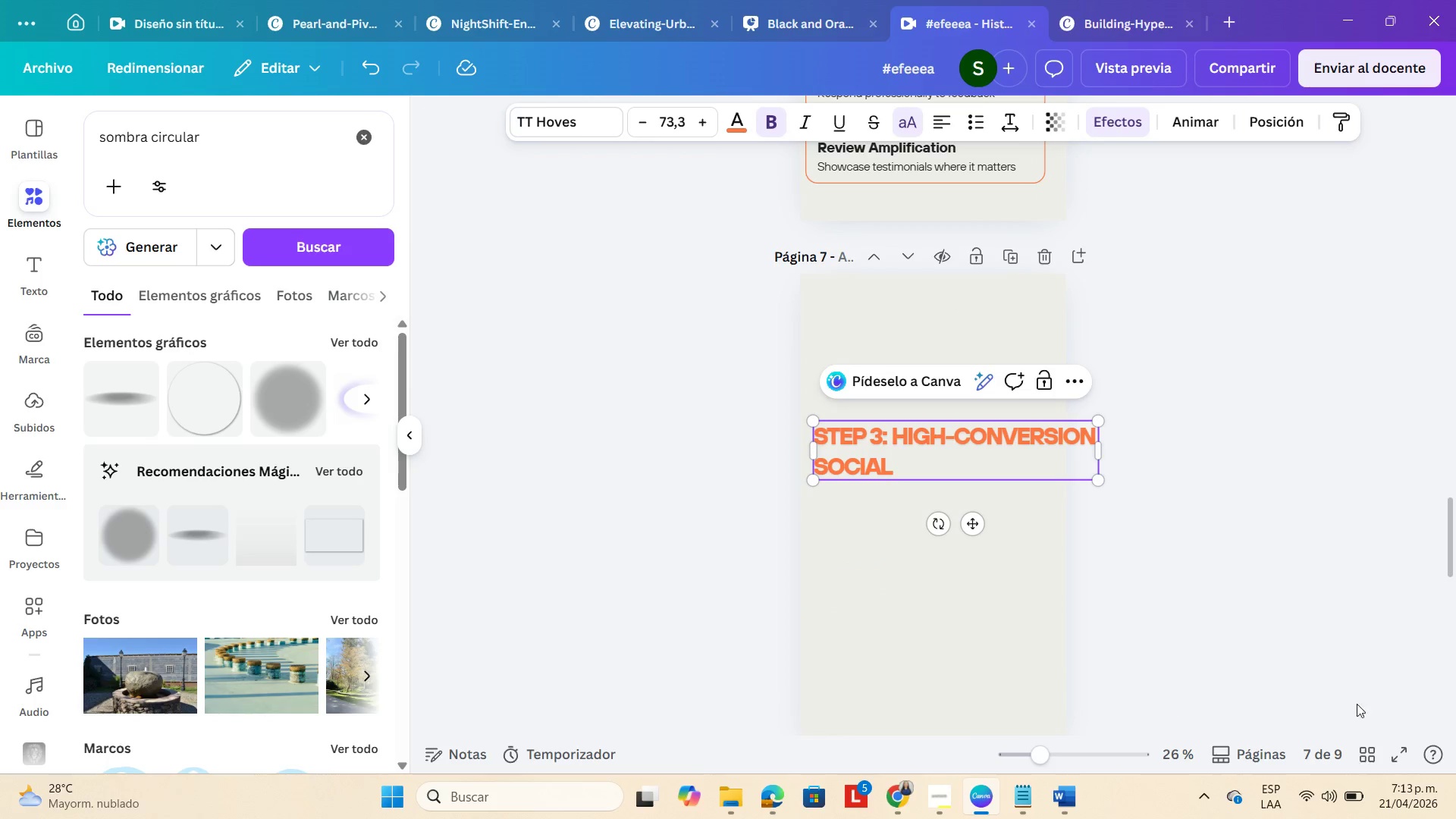 
left_click([1360, 763])
 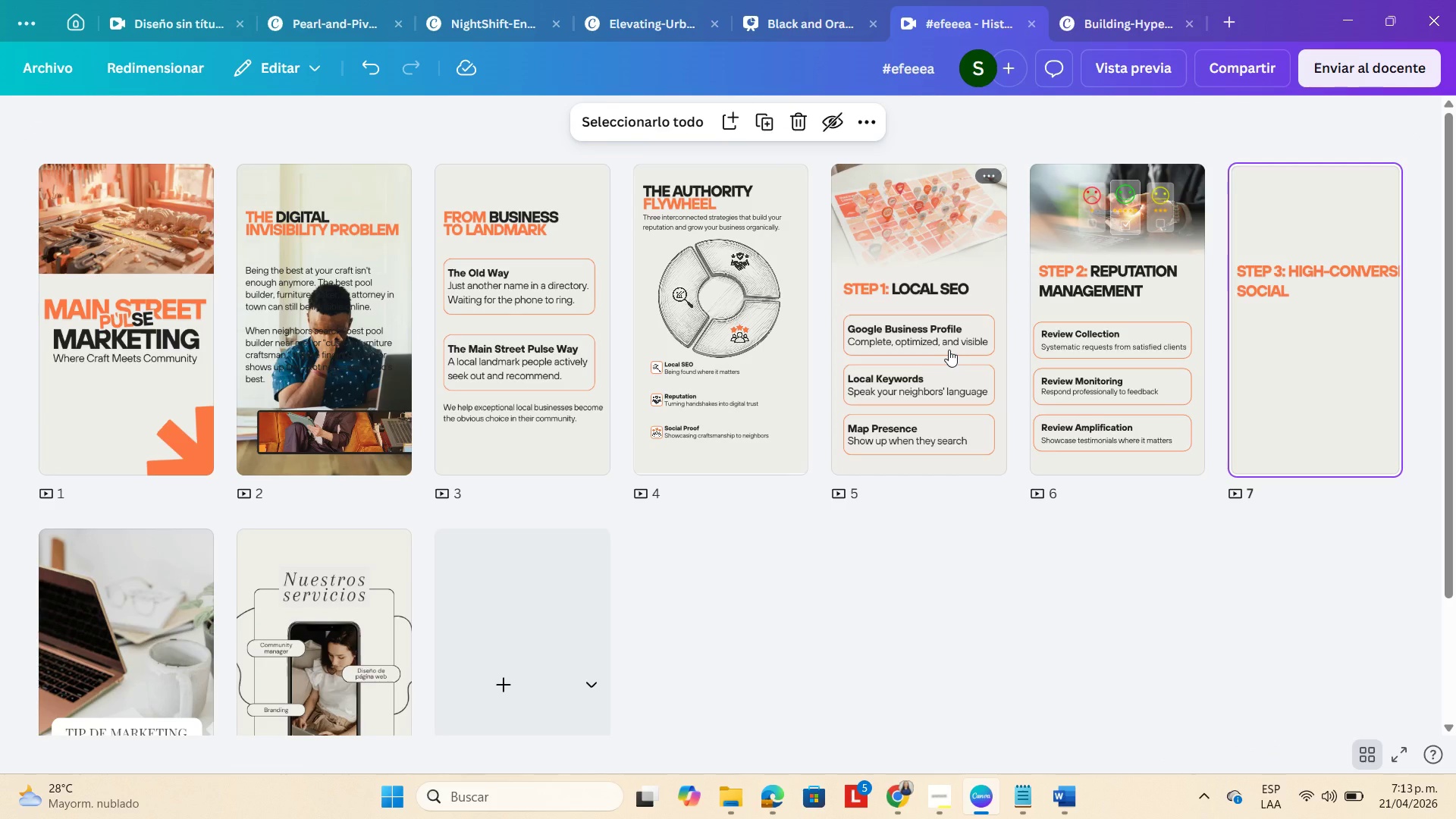 
wait(7.27)
 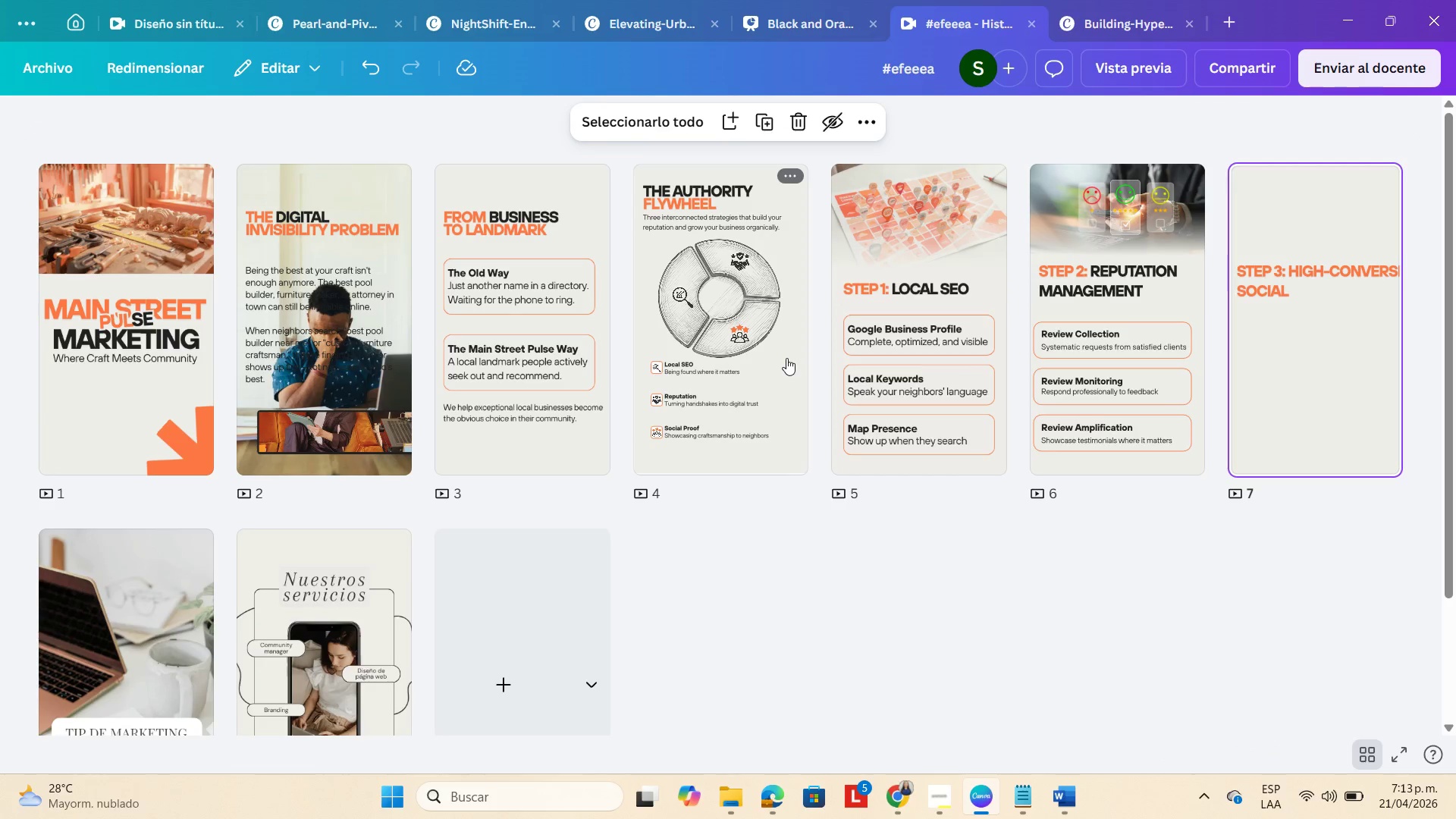 
double_click([1304, 341])
 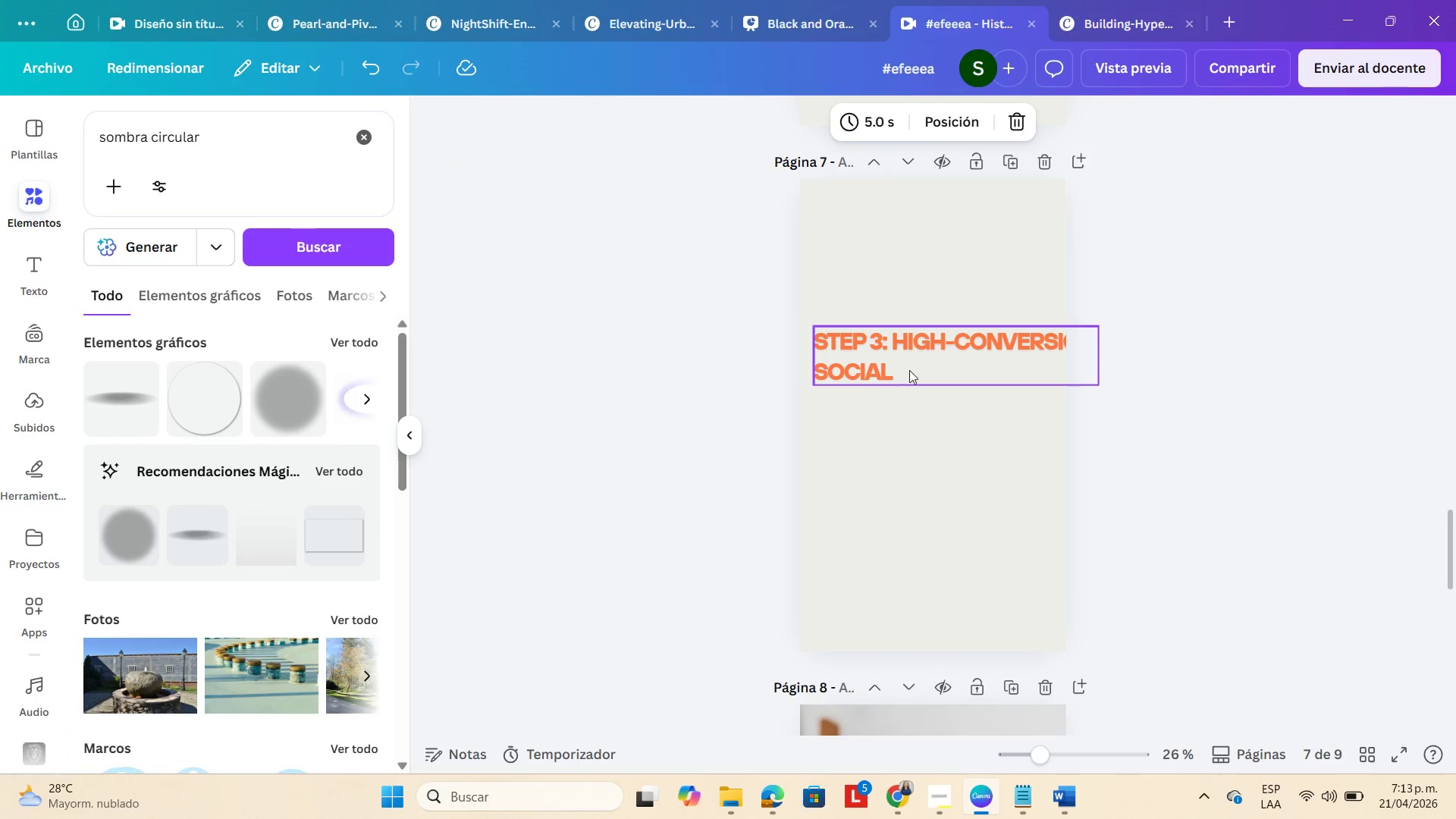 
left_click([909, 370])
 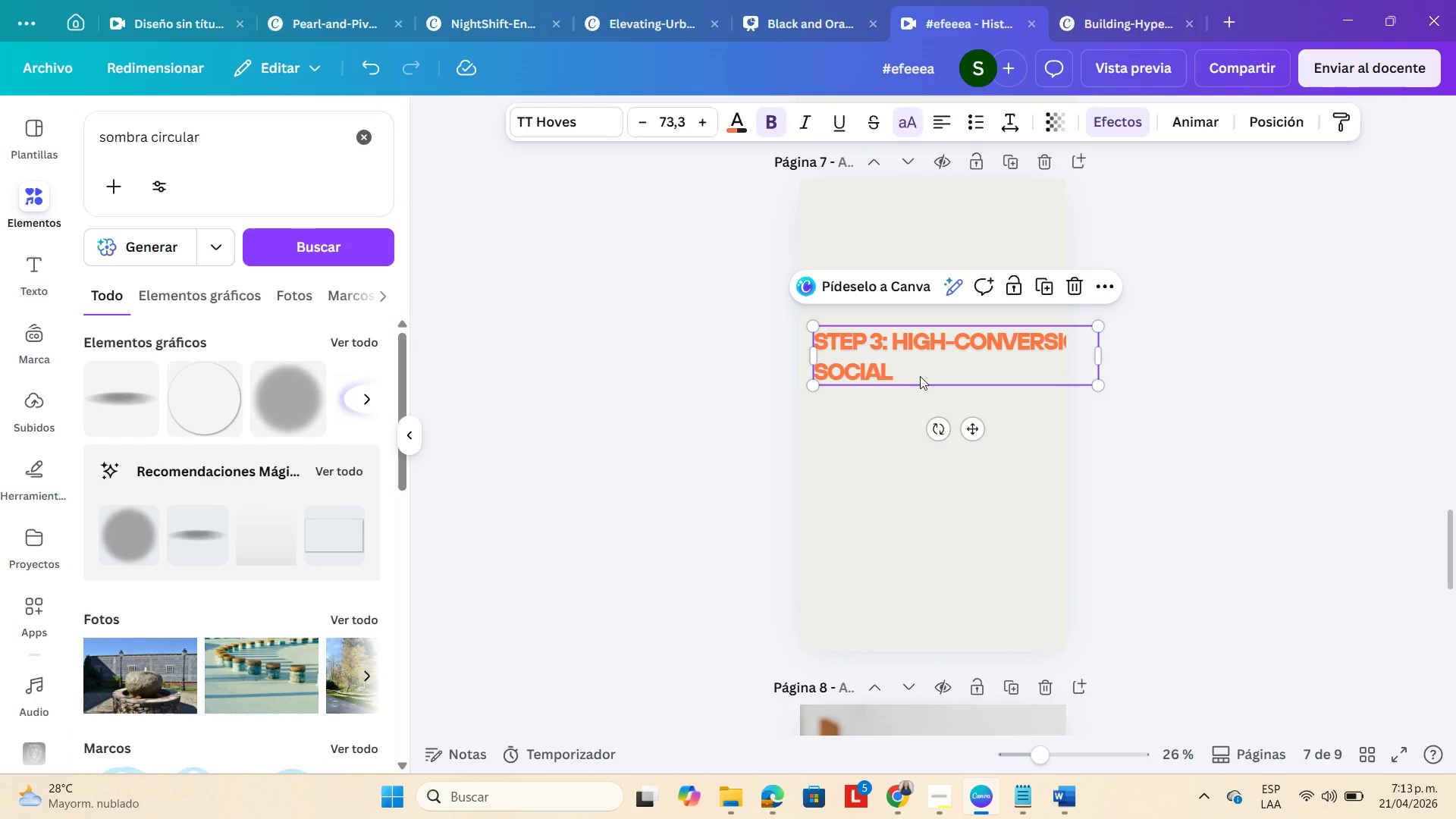 
left_click([920, 376])
 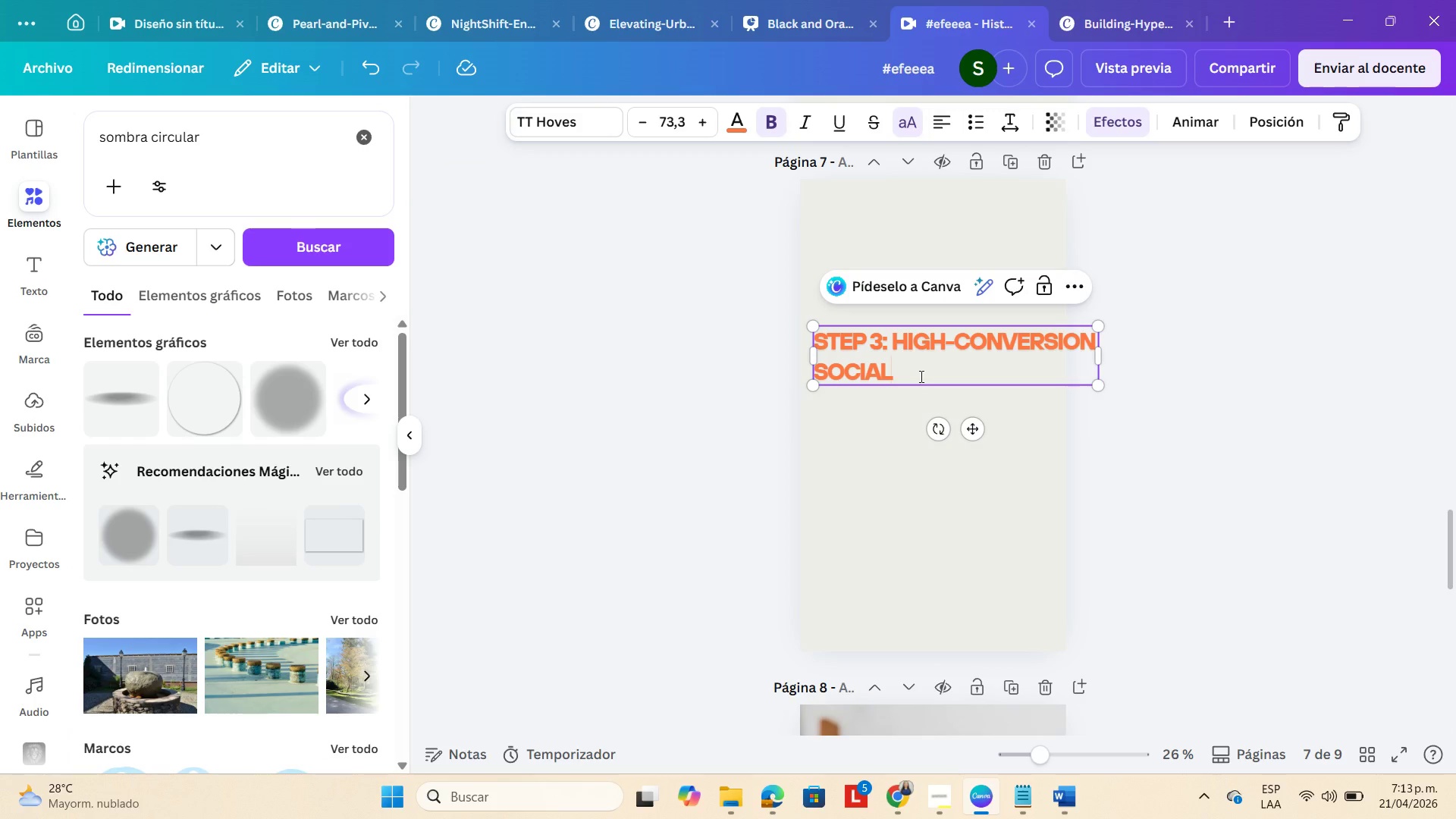 
left_click_drag(start_coordinate=[920, 376], to_coordinate=[896, 329])
 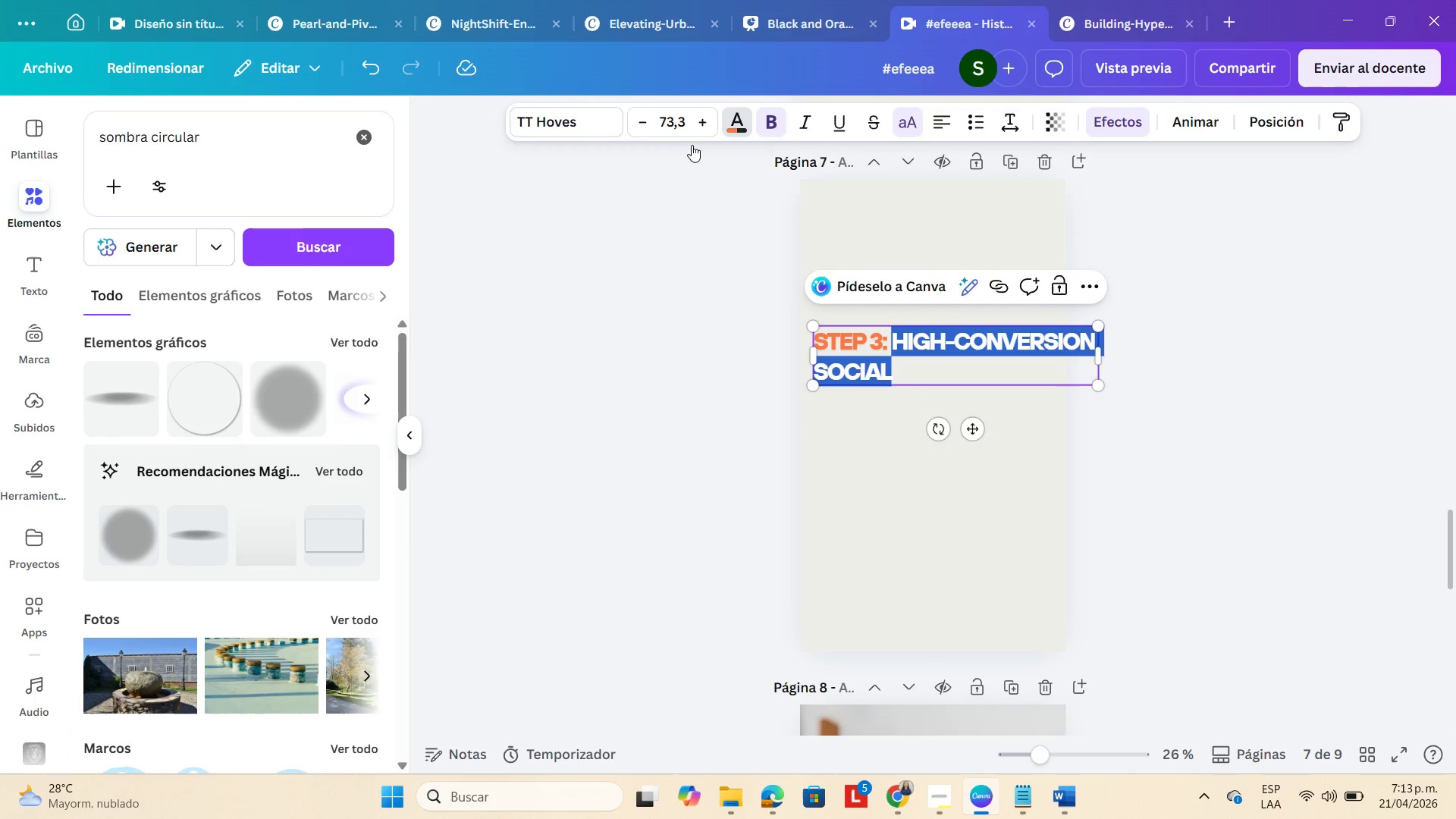 
mouse_move([218, 263])
 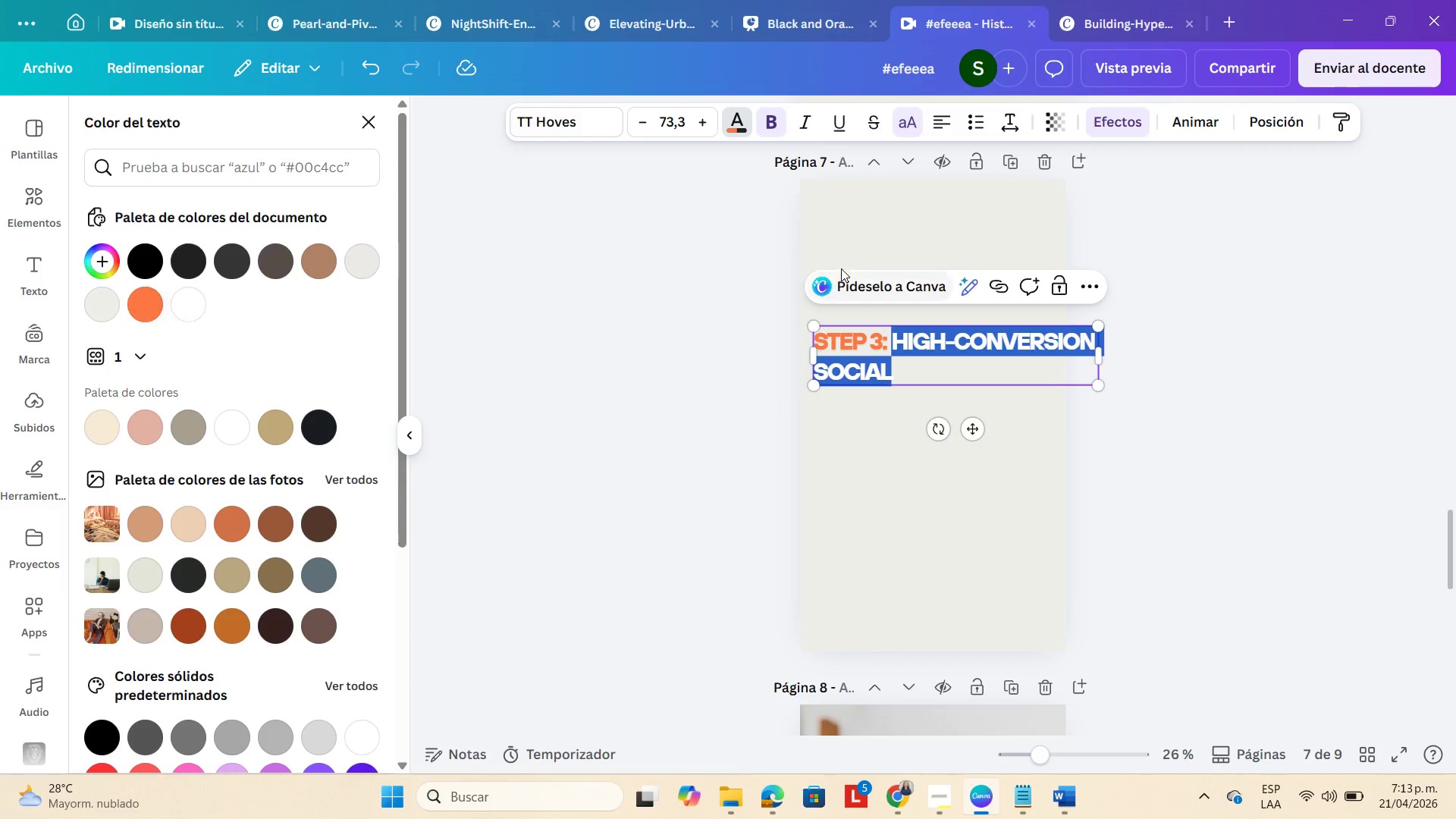 
scroll: coordinate [842, 263], scroll_direction: up, amount: 4.0
 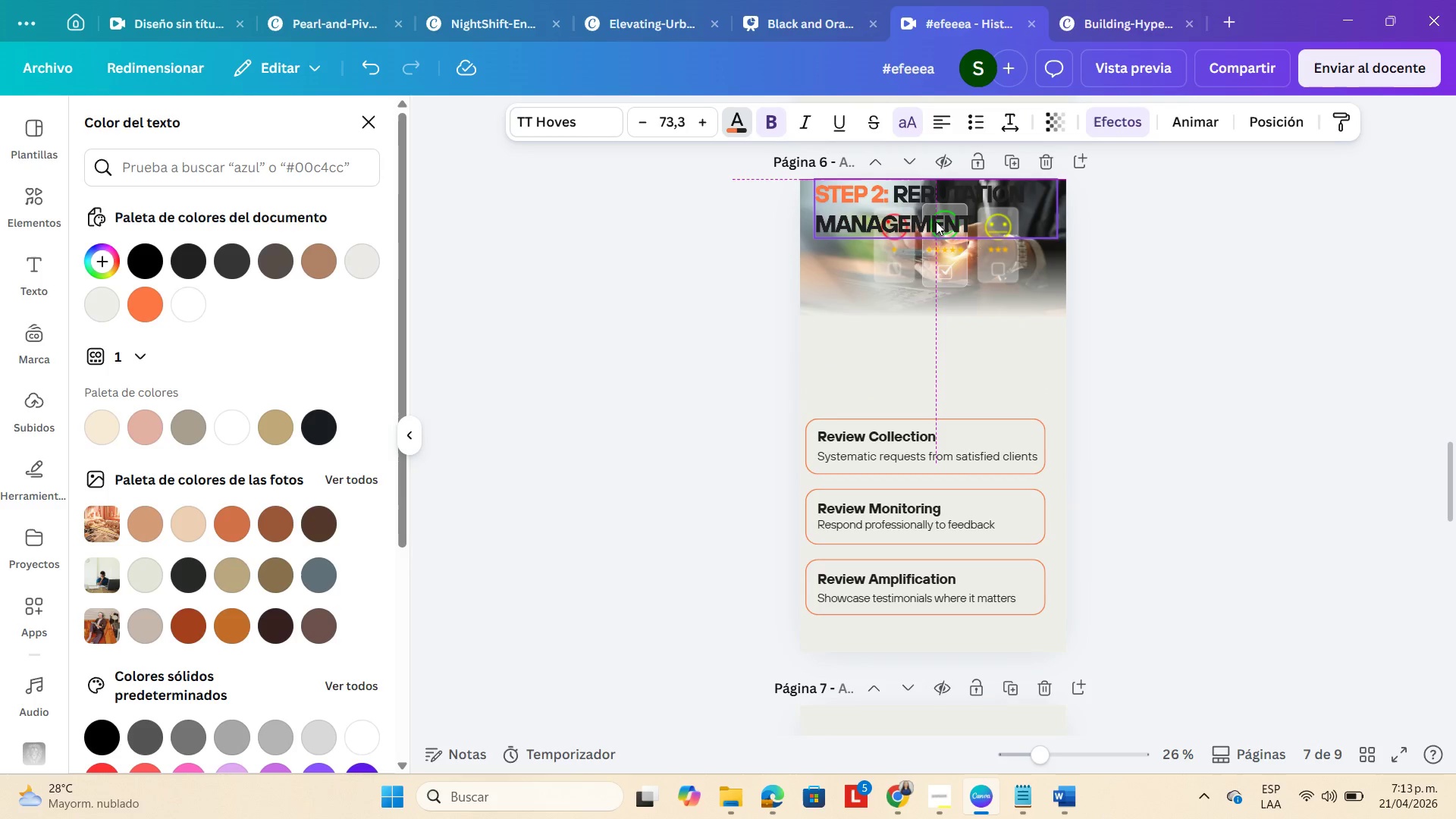 
double_click([936, 221])
 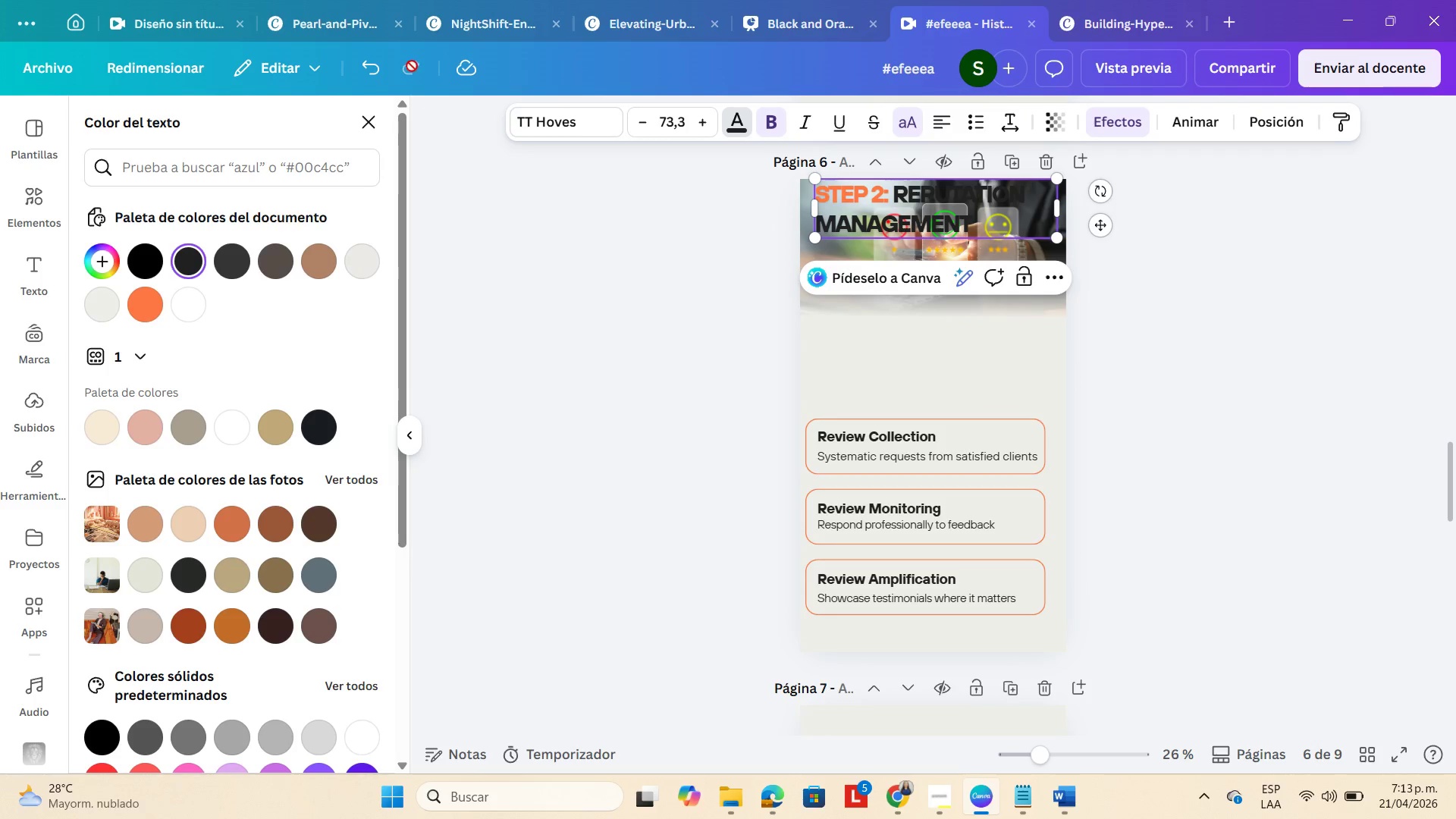 
left_click([362, 64])
 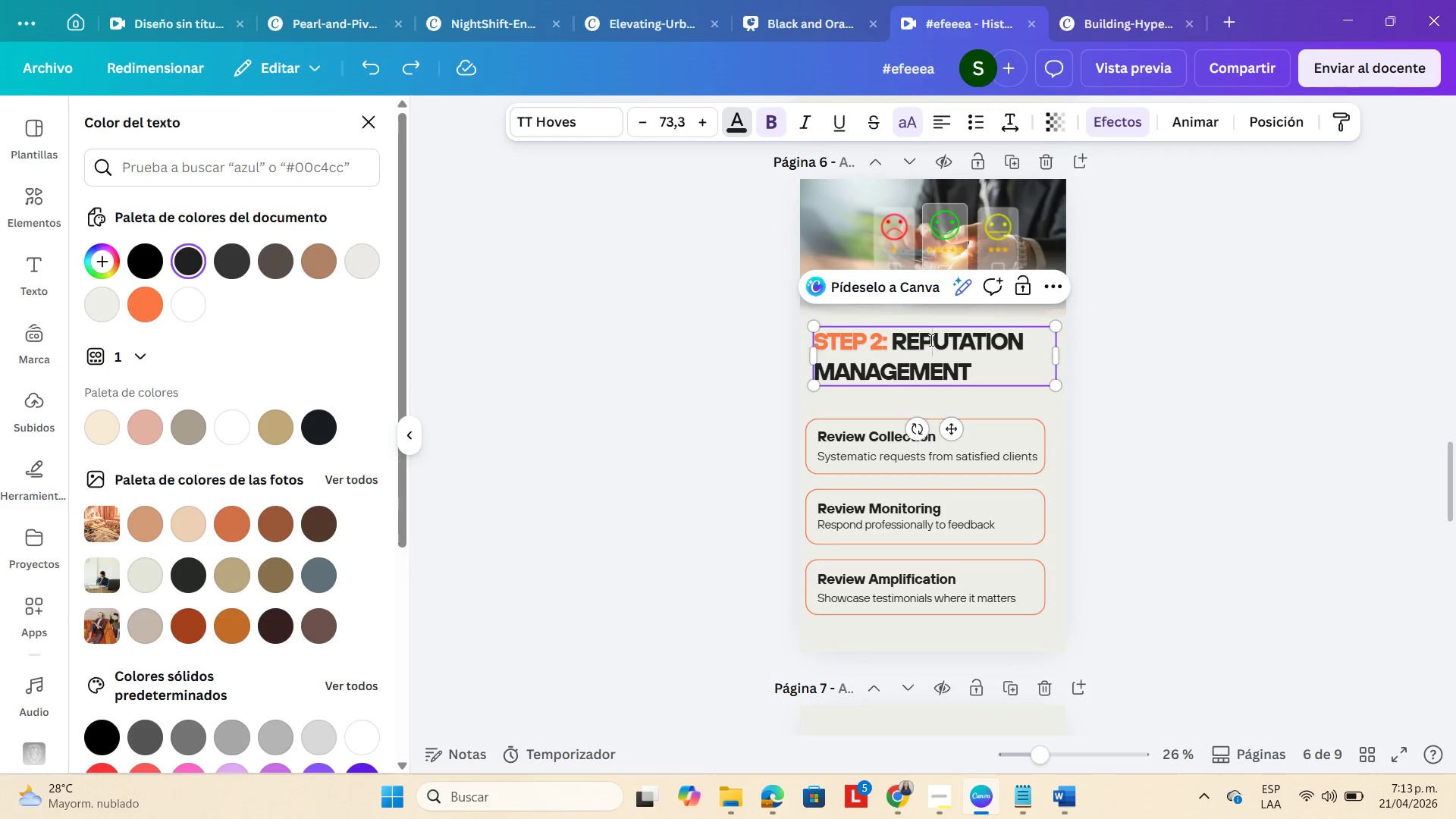 
double_click([930, 340])
 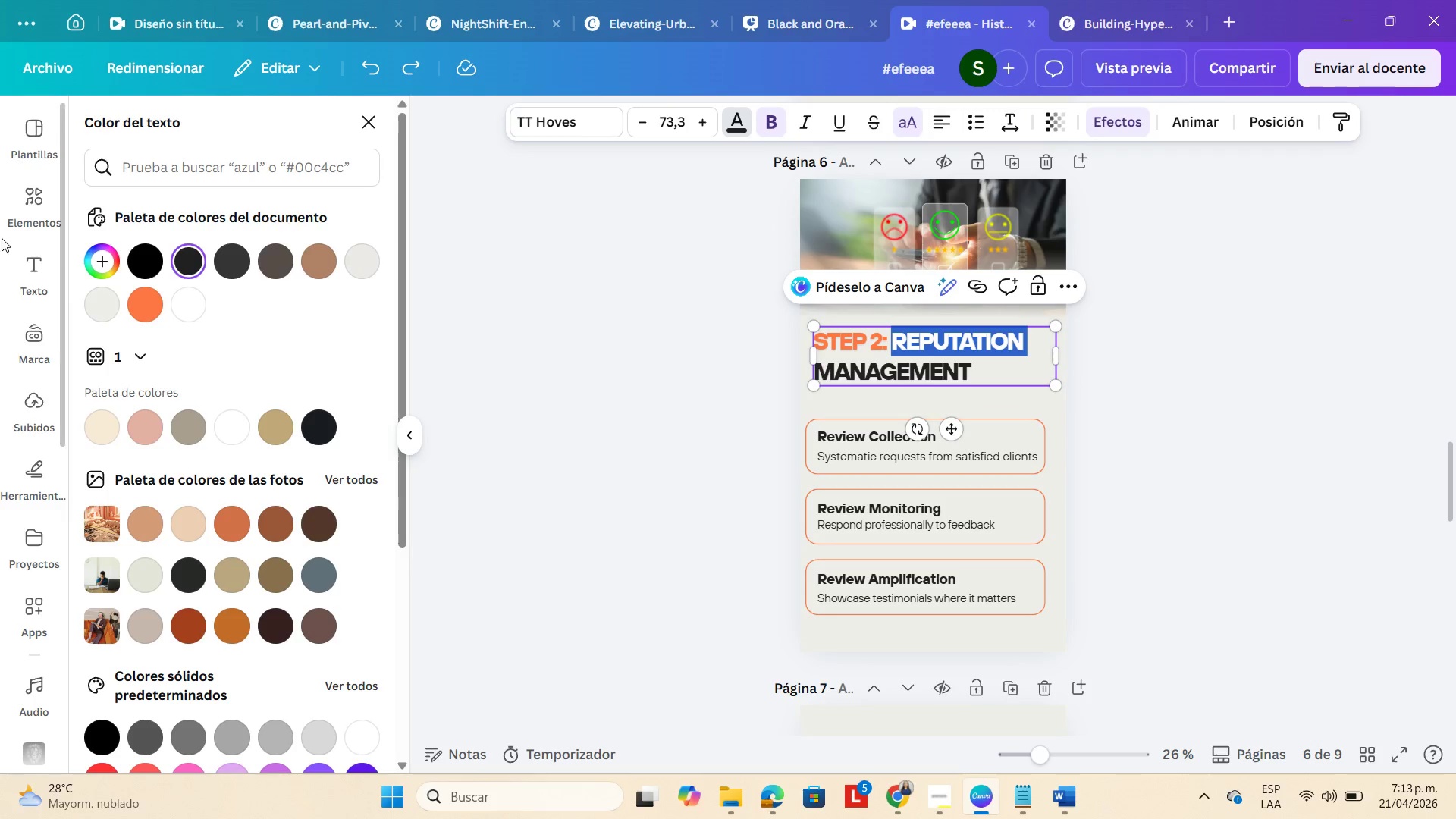 
mouse_move([222, 266])
 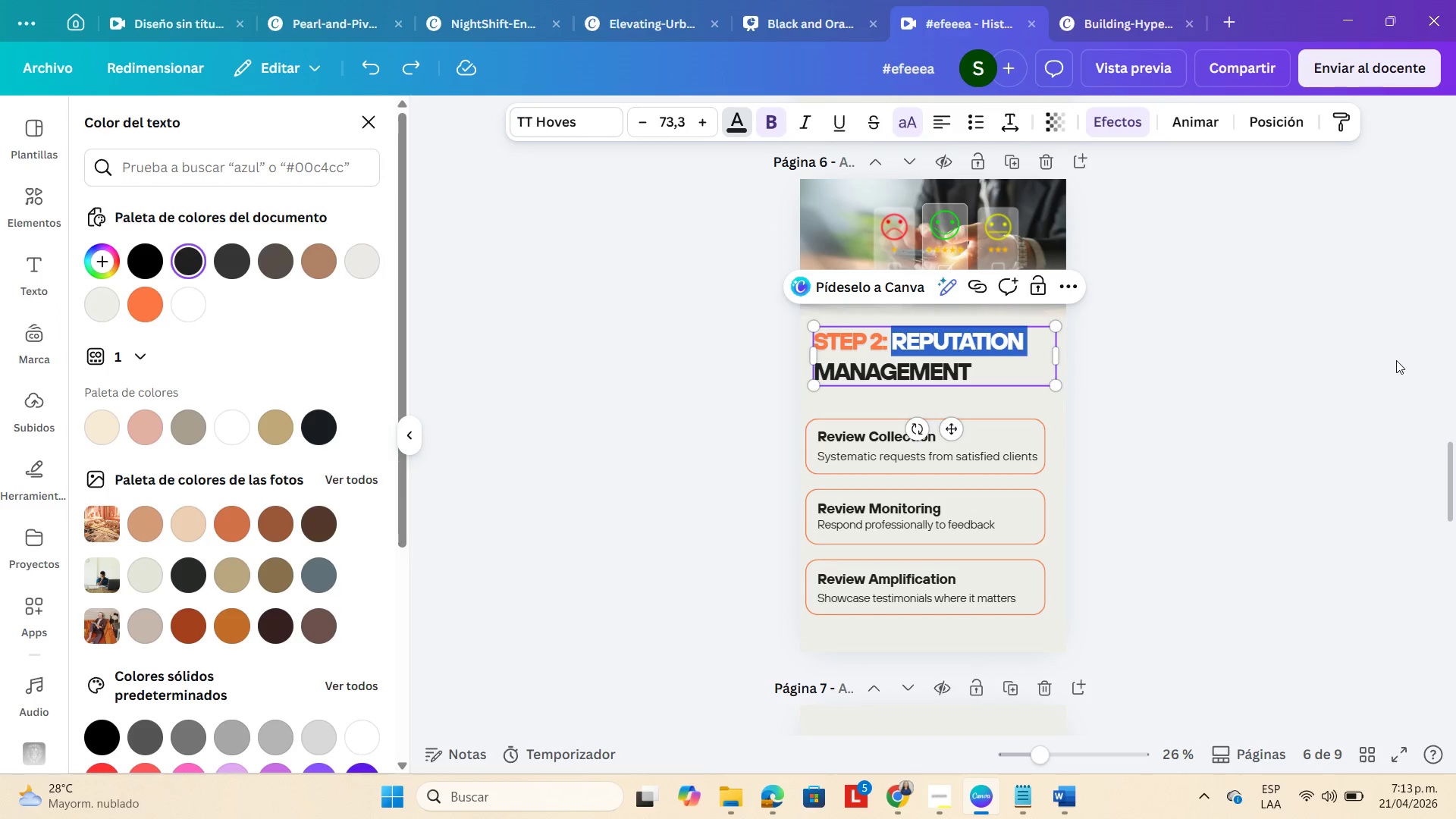 
scroll: coordinate [1396, 360], scroll_direction: down, amount: 3.0
 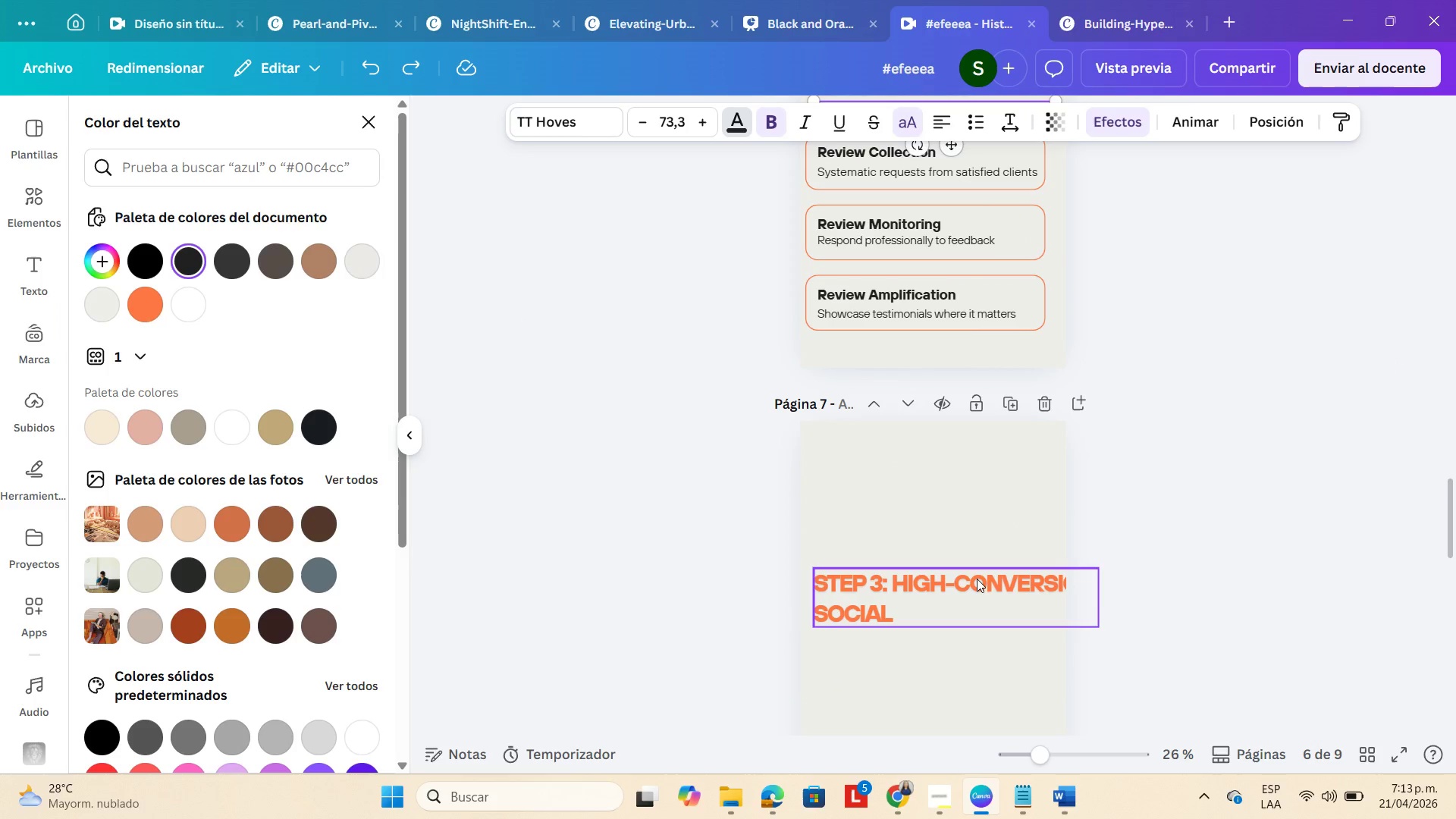 
double_click([966, 587])
 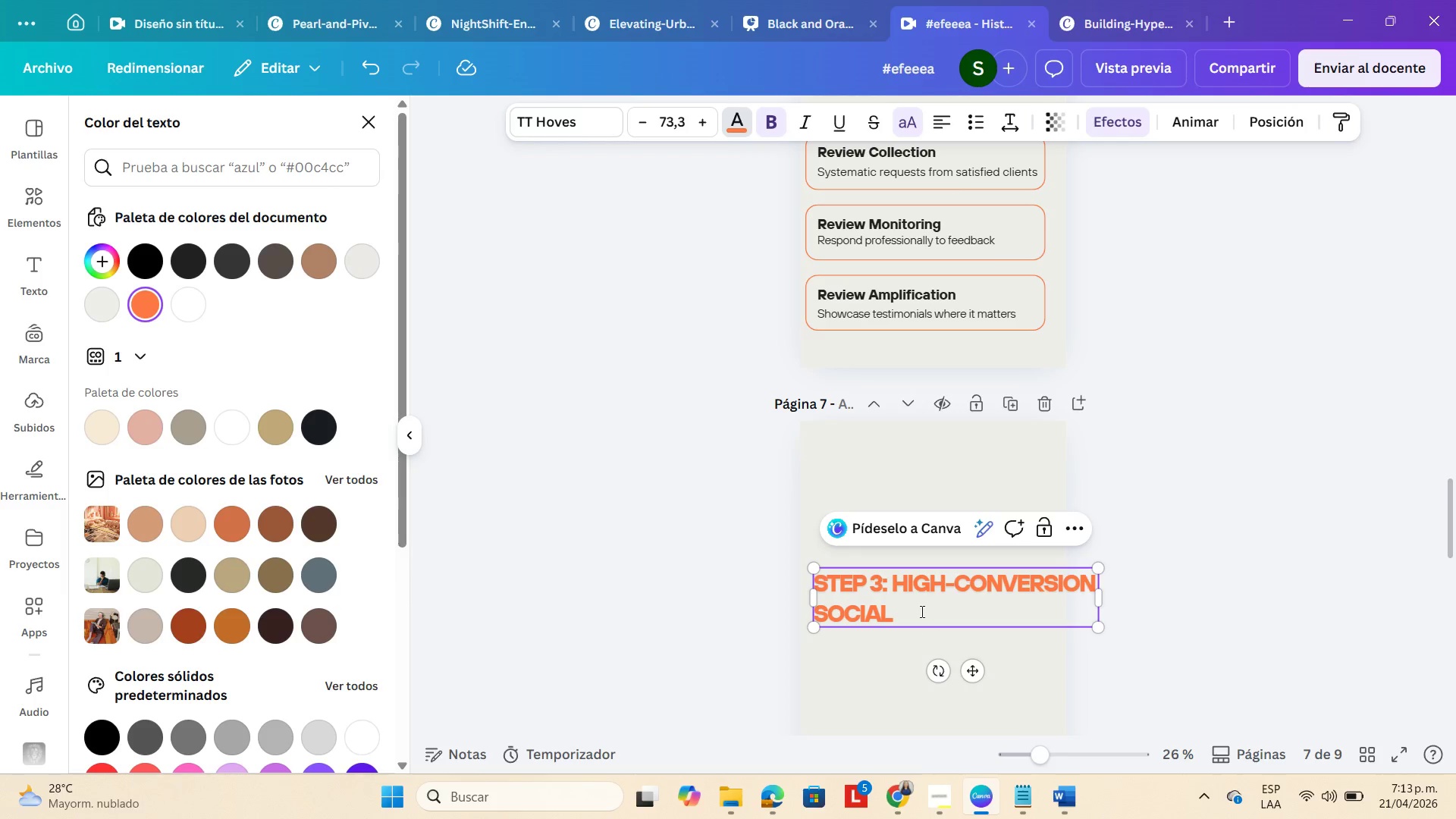 
left_click_drag(start_coordinate=[905, 620], to_coordinate=[890, 585])
 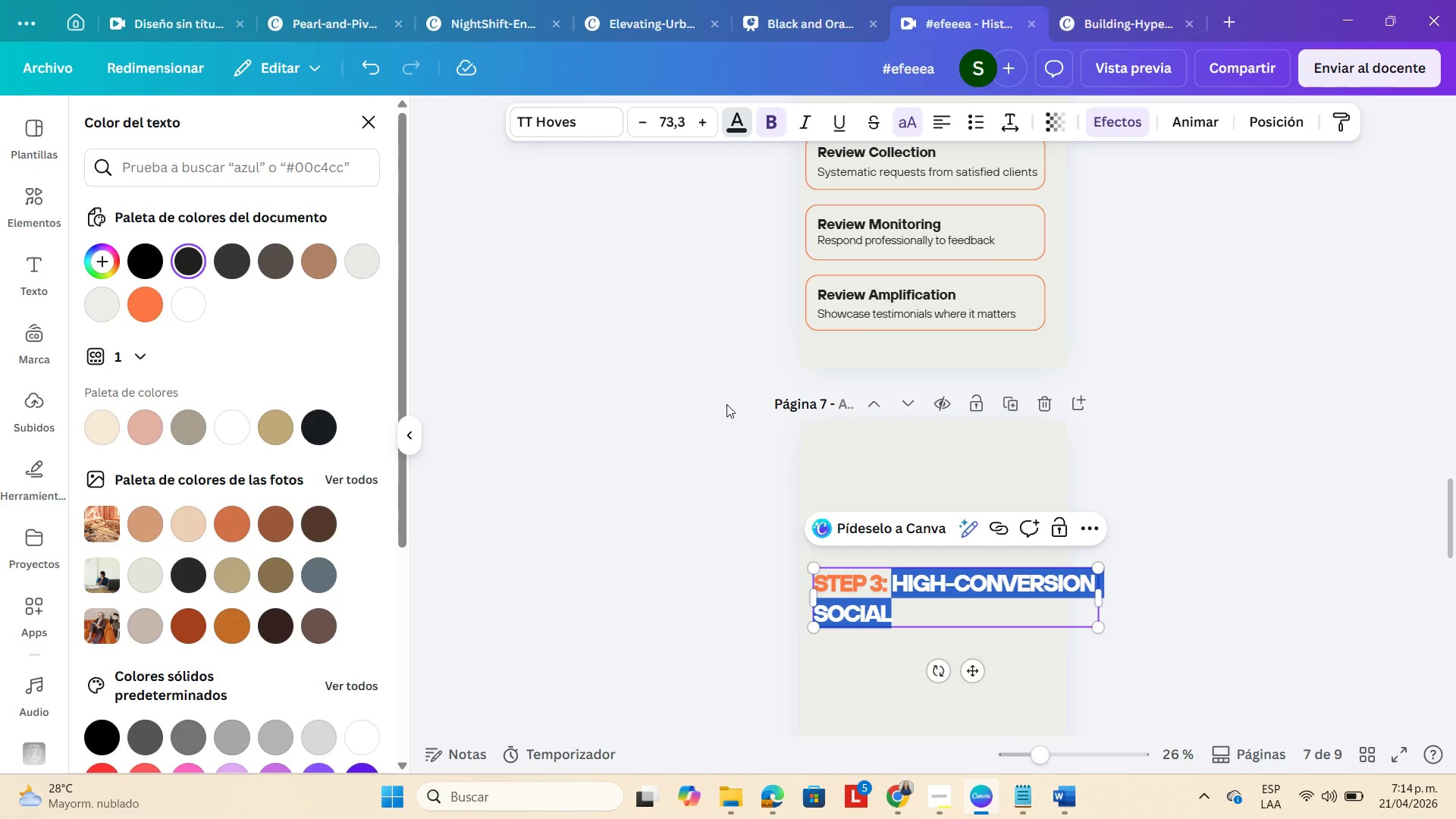 
double_click([1218, 532])
 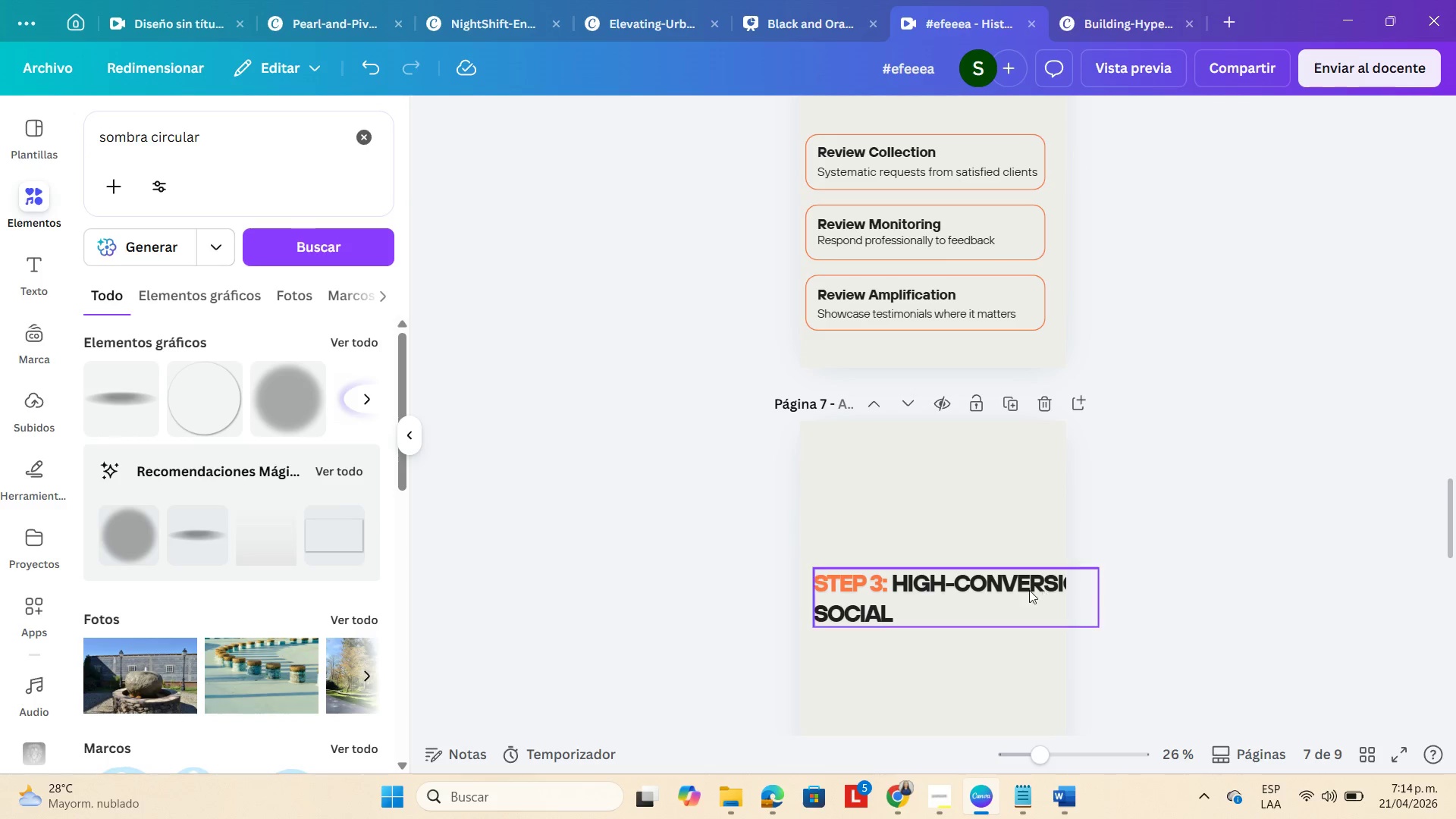 
left_click([1027, 590])
 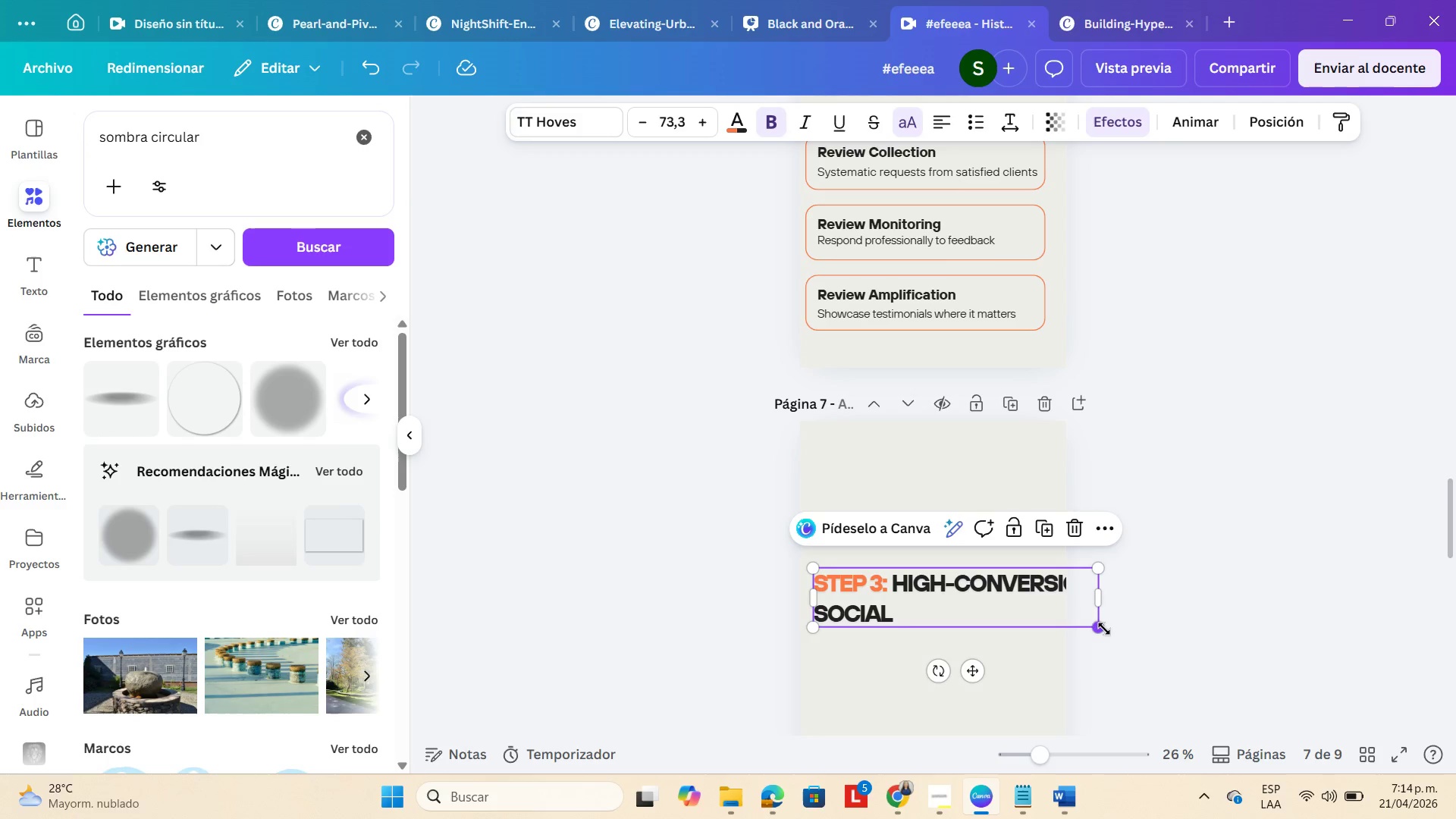 
left_click_drag(start_coordinate=[1103, 629], to_coordinate=[1076, 619])
 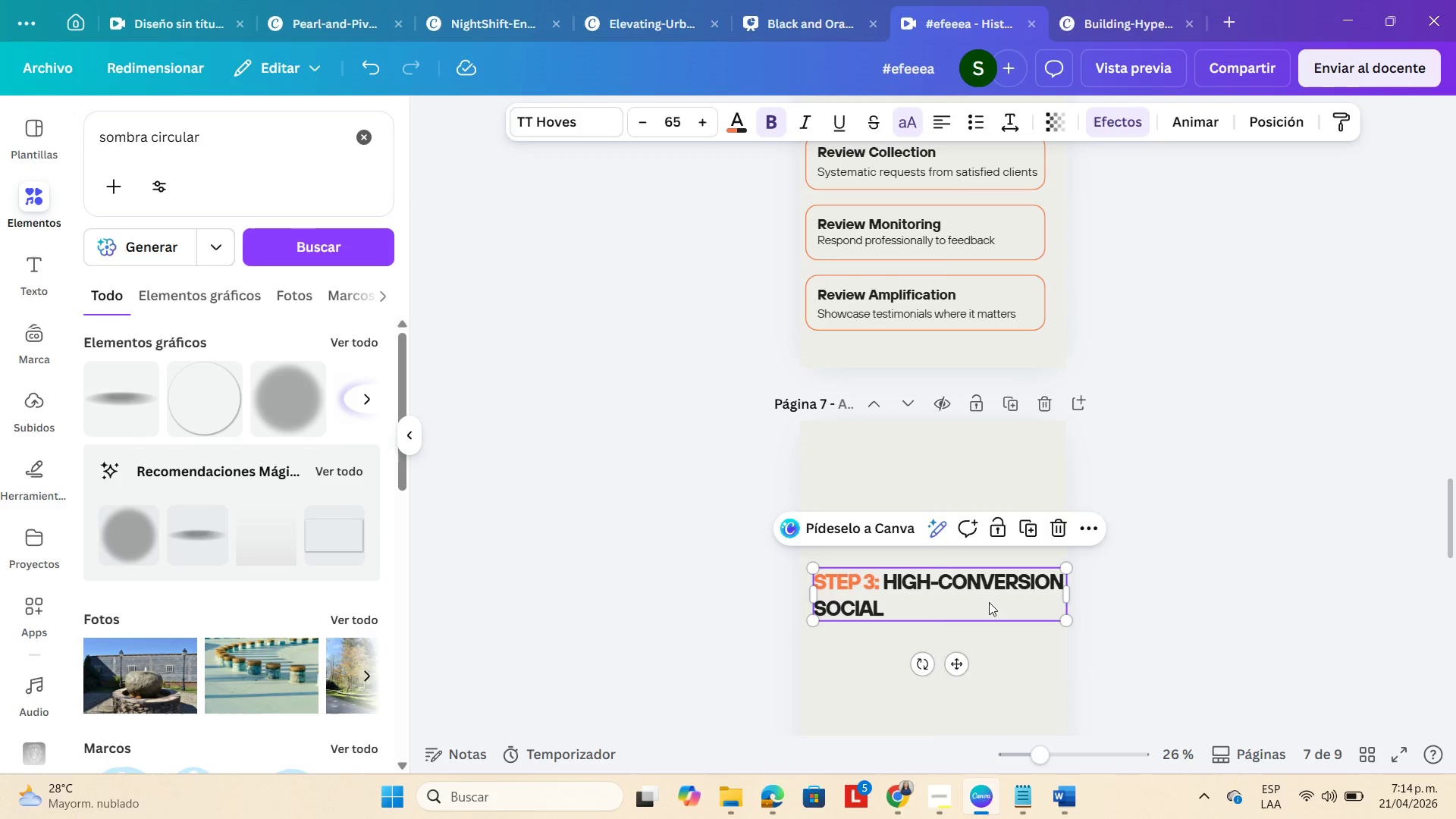 
left_click_drag(start_coordinate=[991, 602], to_coordinate=[984, 622])
 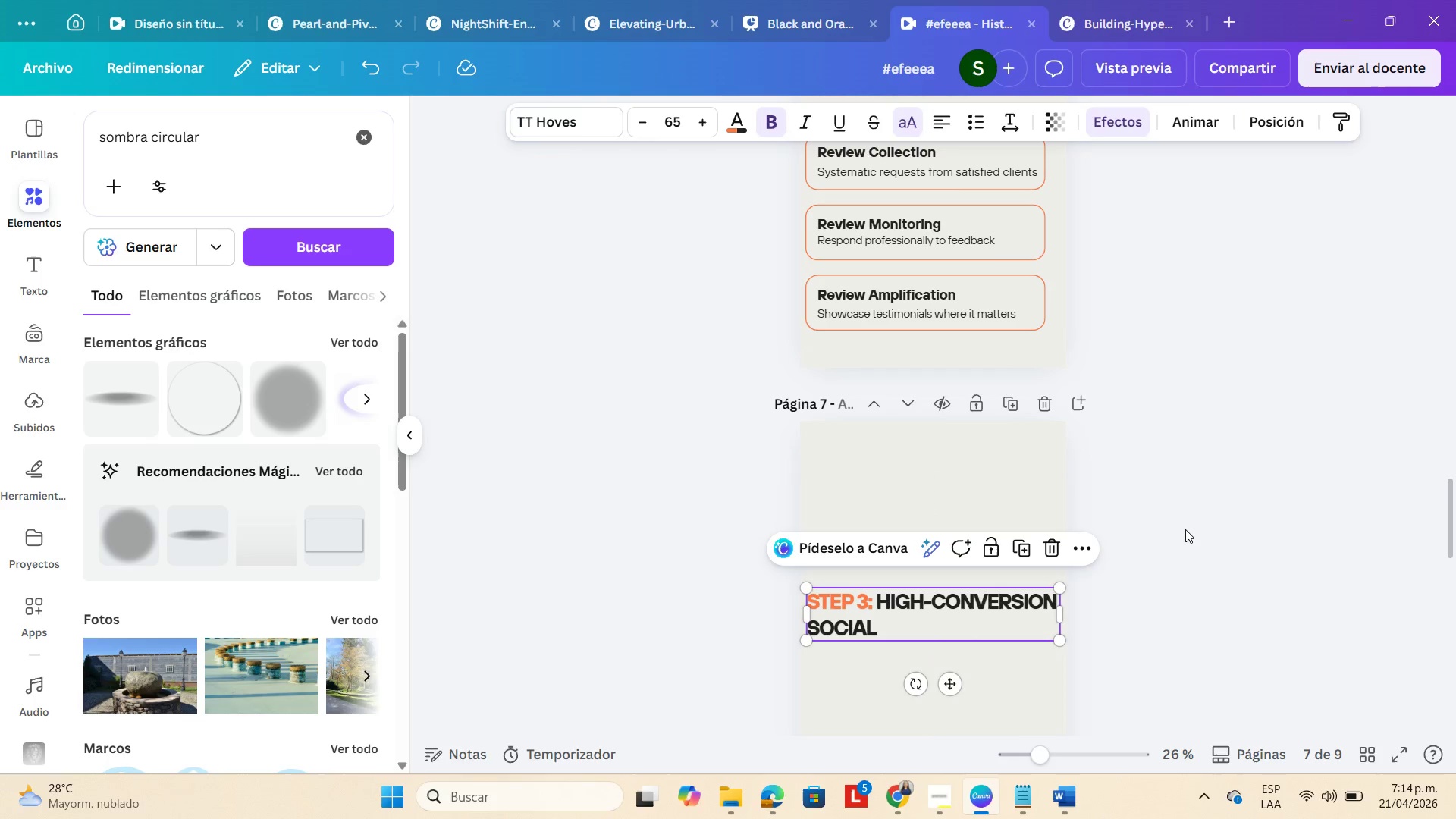 
left_click([1185, 529])
 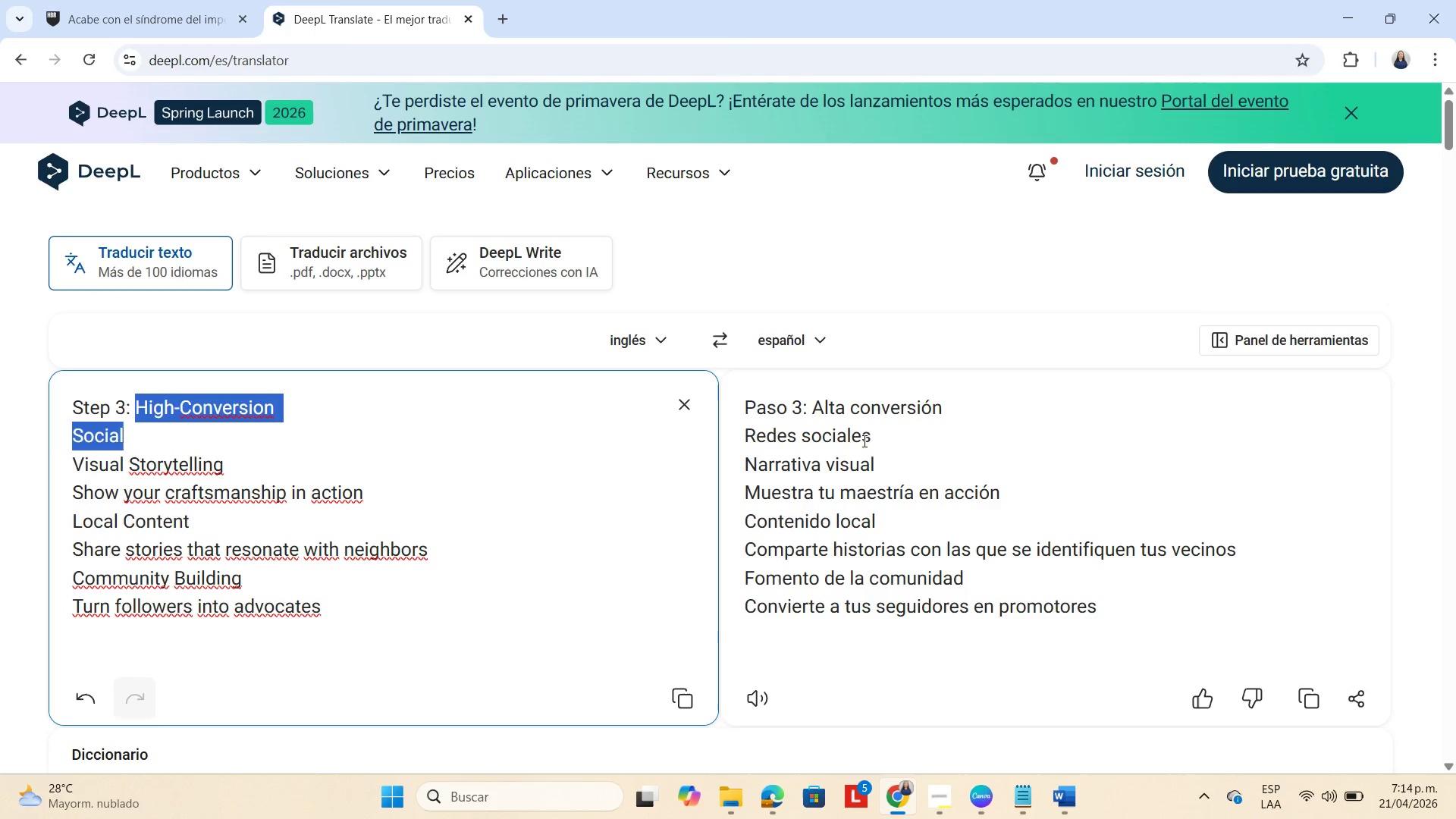 
wait(9.53)
 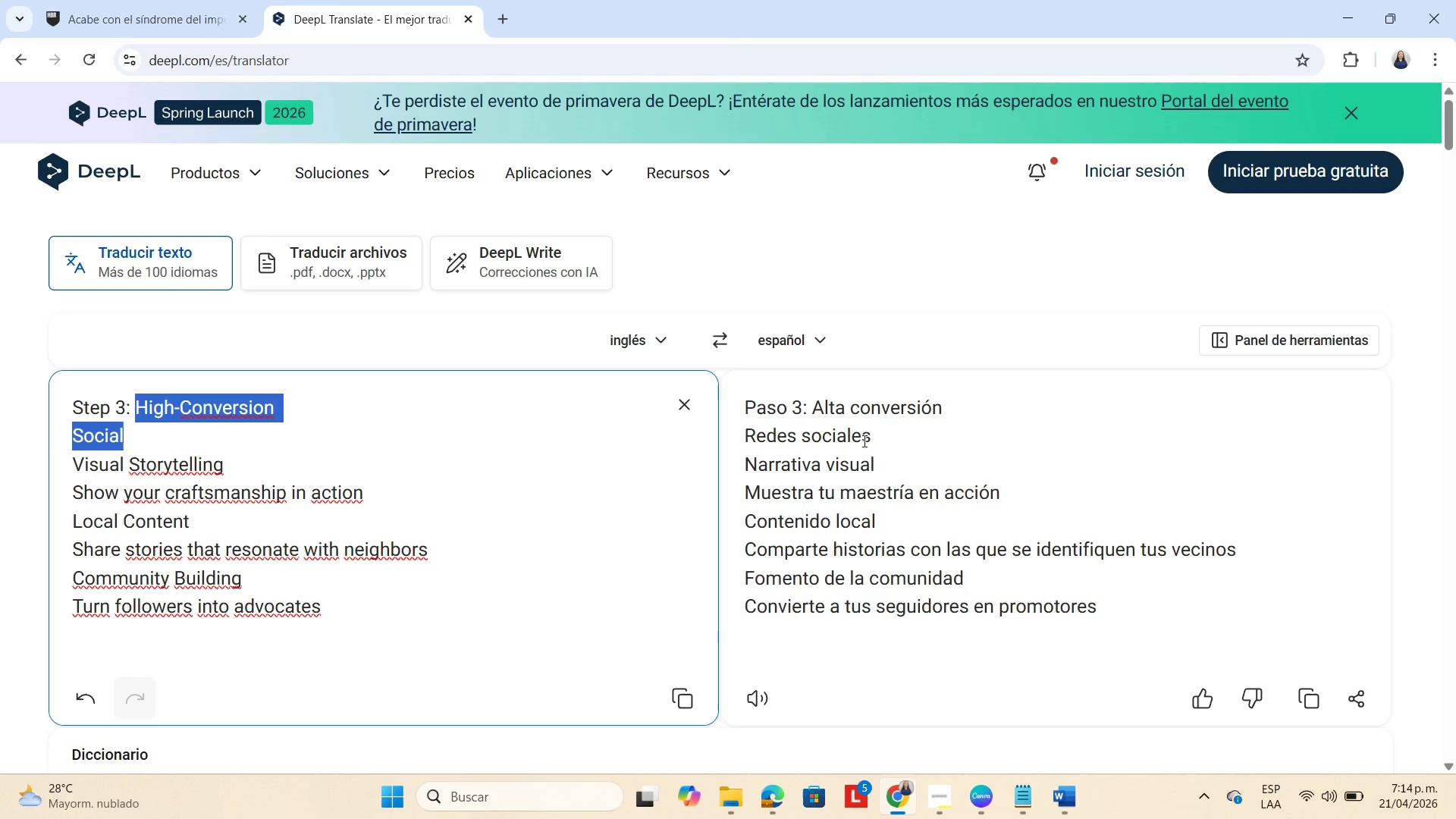 
left_click([30, 211])
 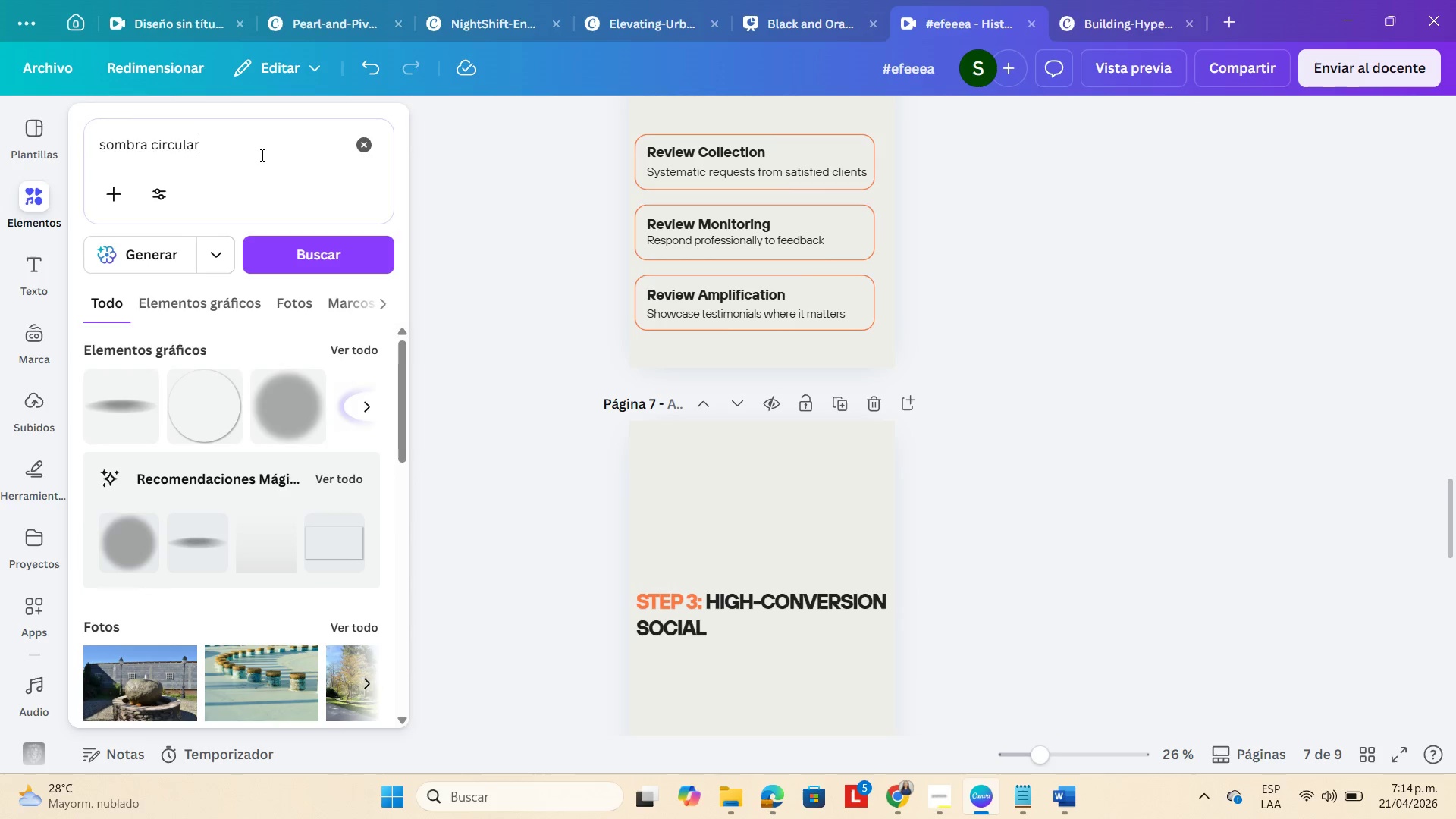 
double_click([261, 155])
 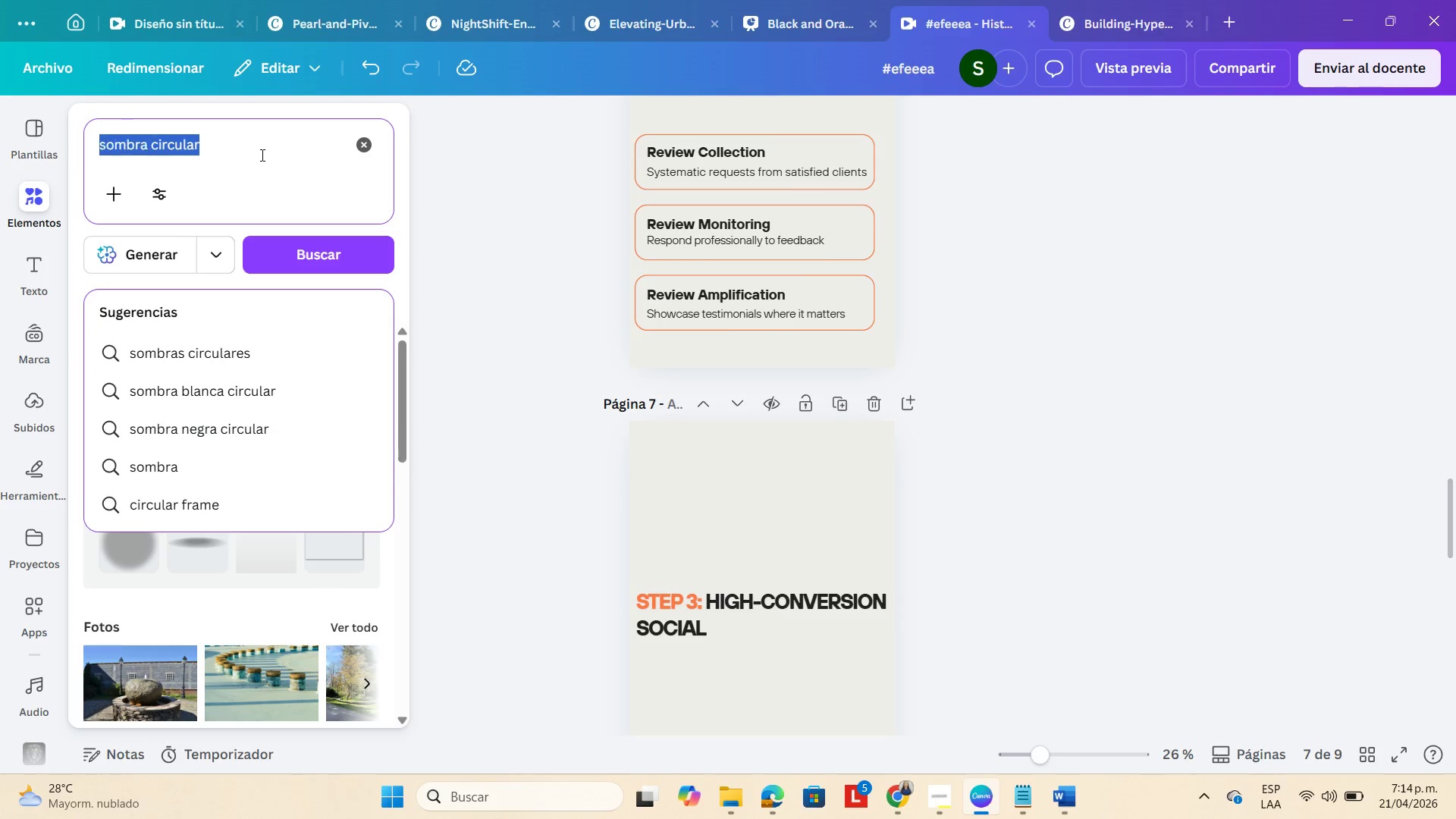 
triple_click([261, 155])
 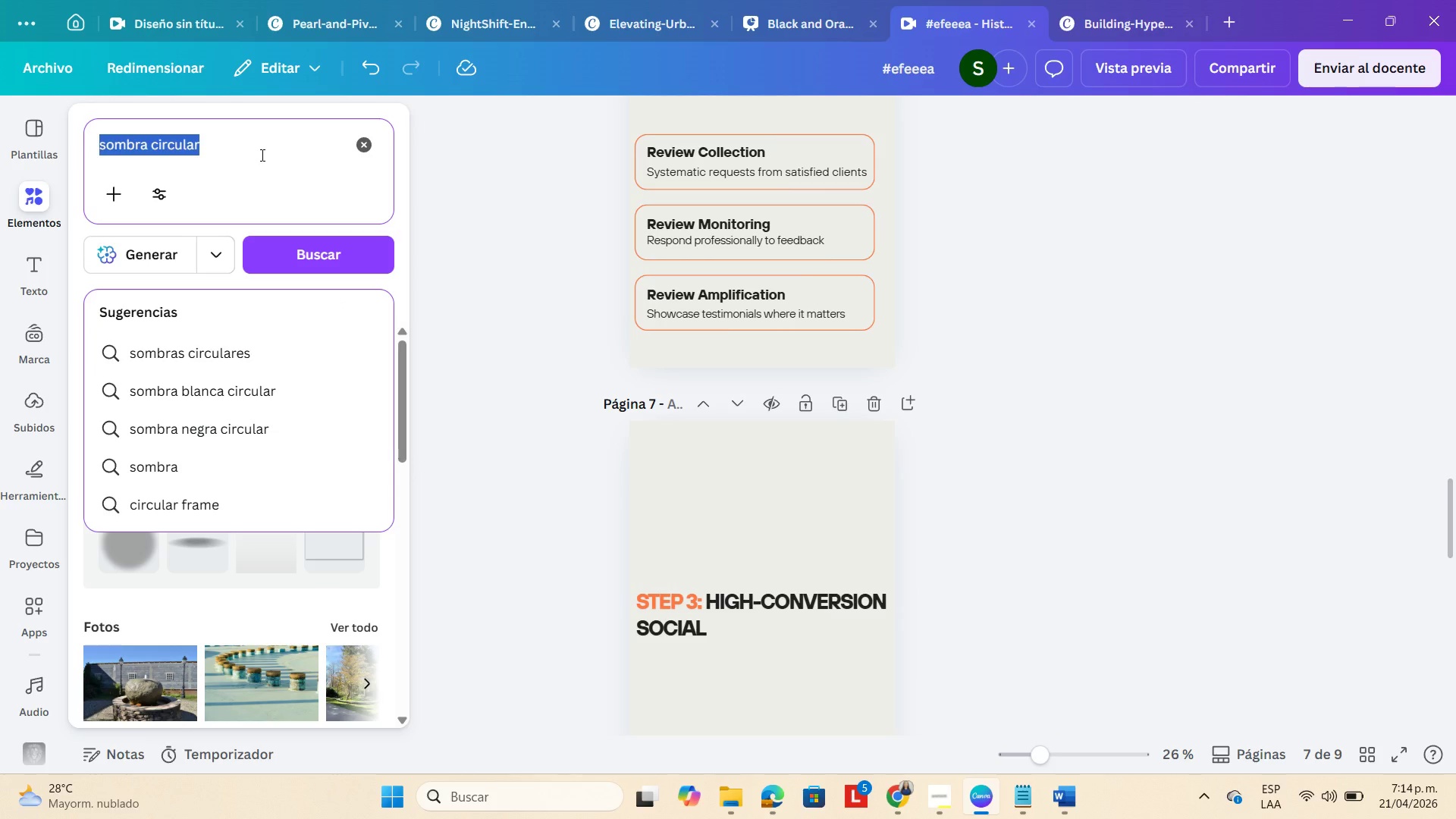 
key(Backspace)
type(redes sociake)
key(Backspace)
key(Backspace)
type(les)
 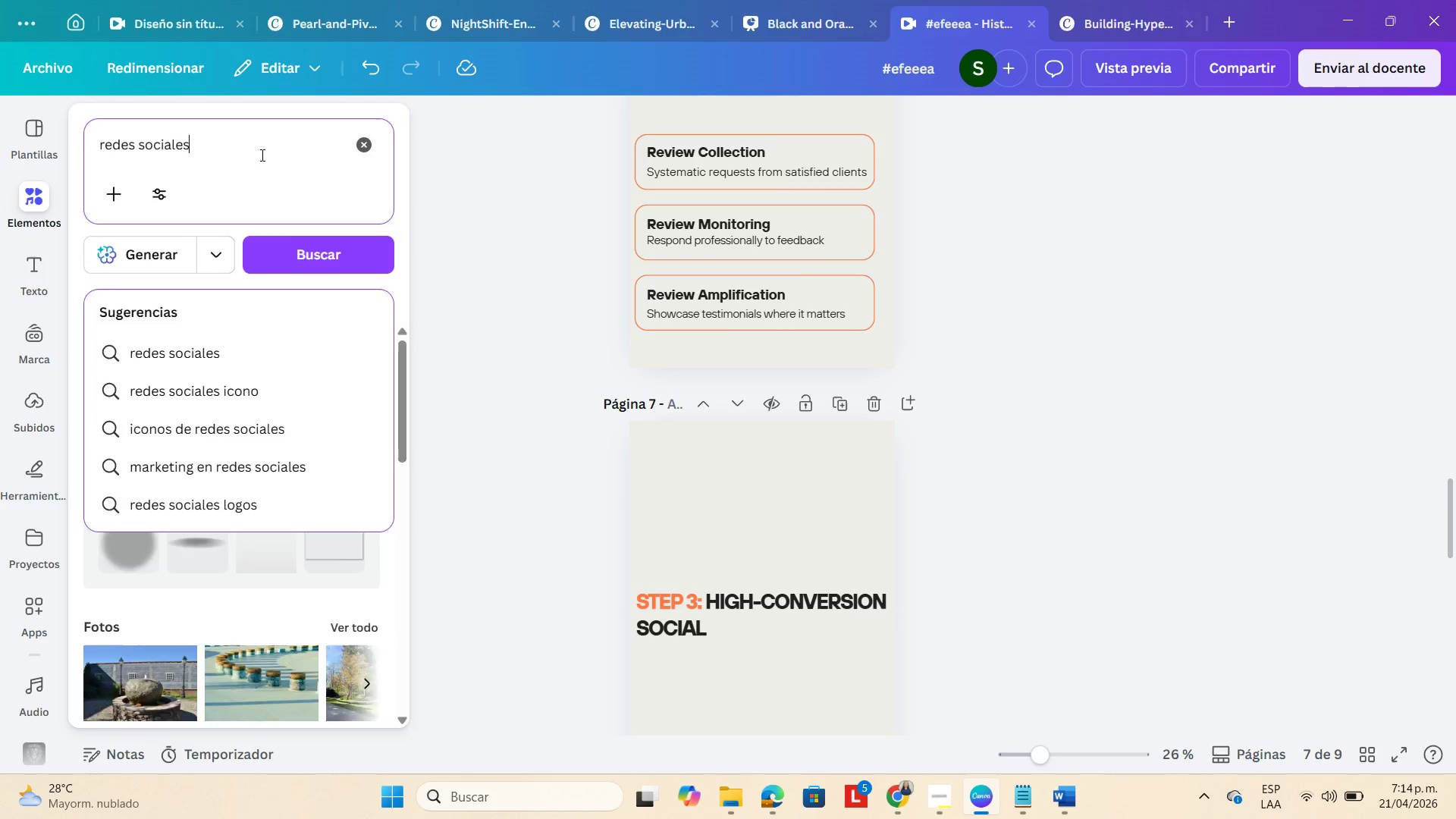 
key(Enter)
 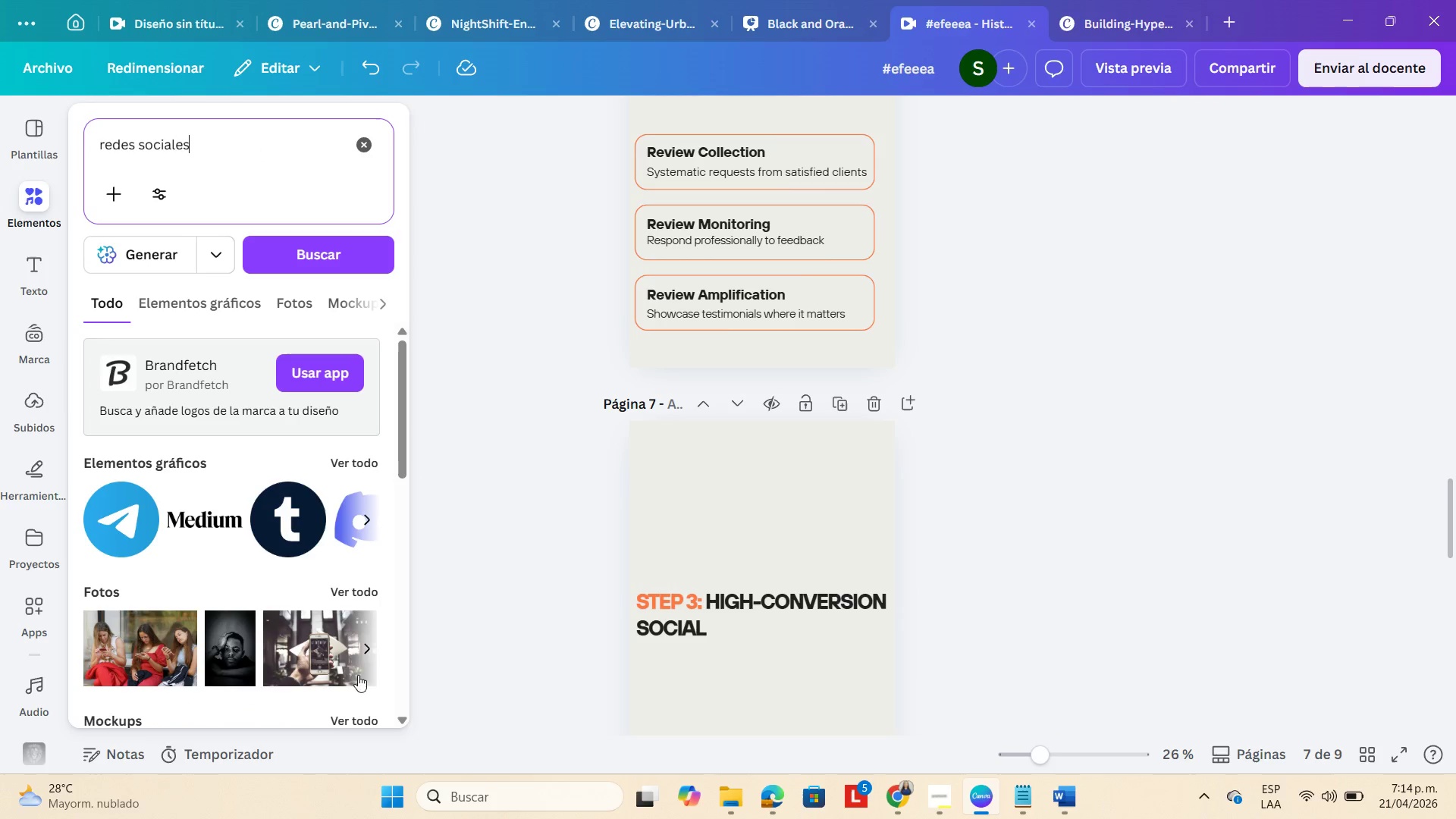 
left_click([359, 595])
 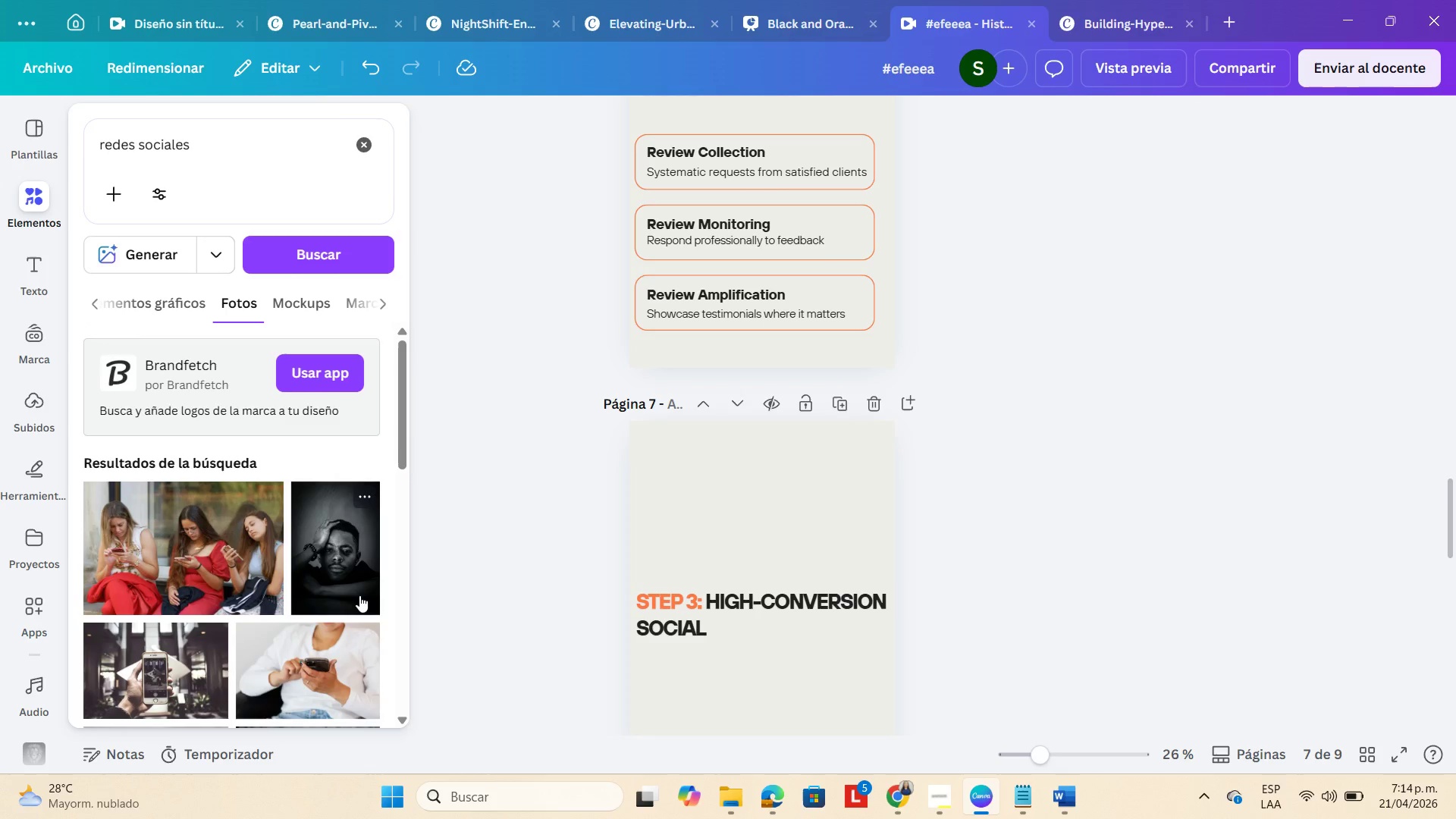 
scroll: coordinate [359, 595], scroll_direction: down, amount: 2.0
 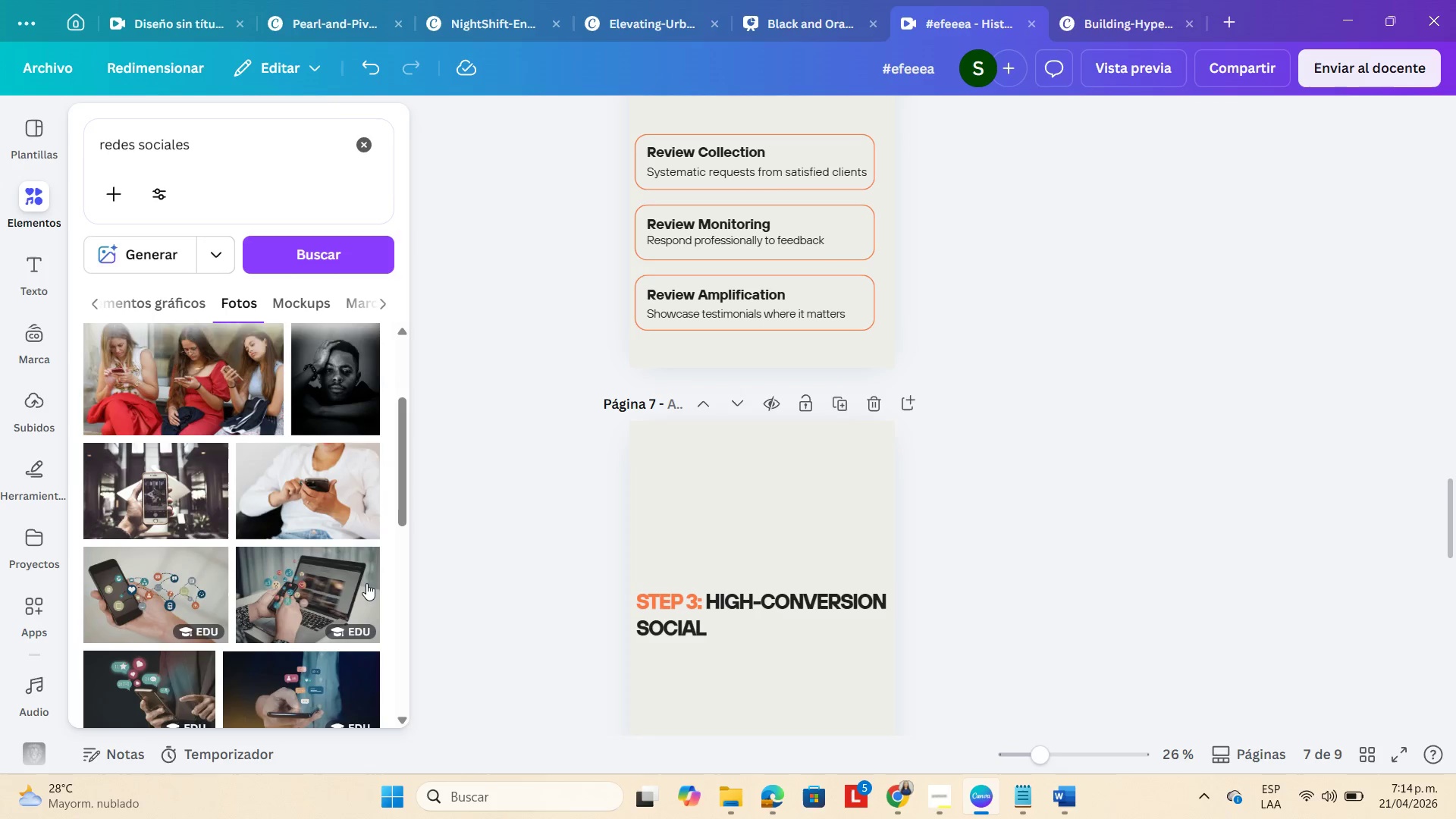 
mouse_move([349, 577])
 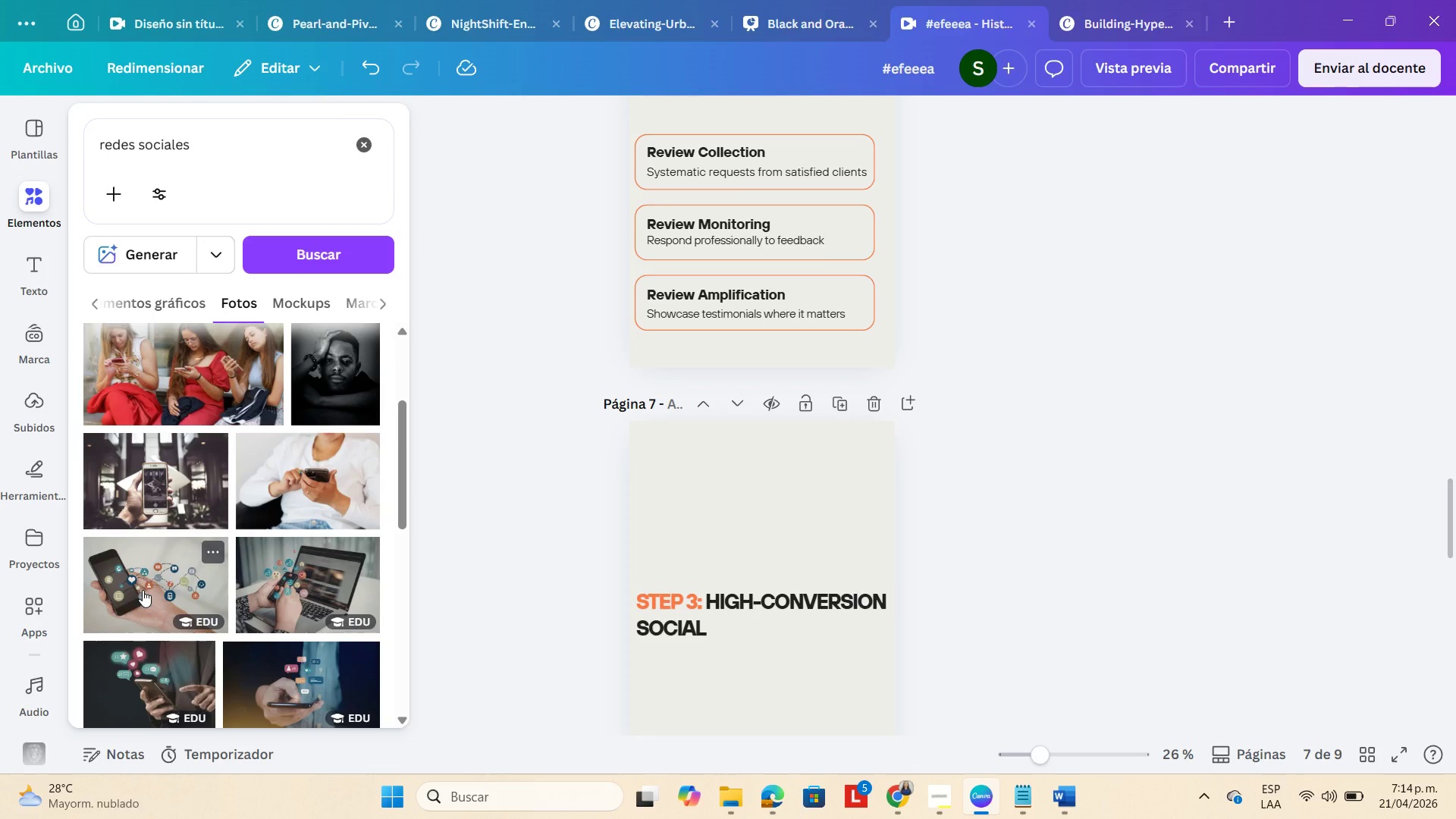 
left_click([143, 590])
 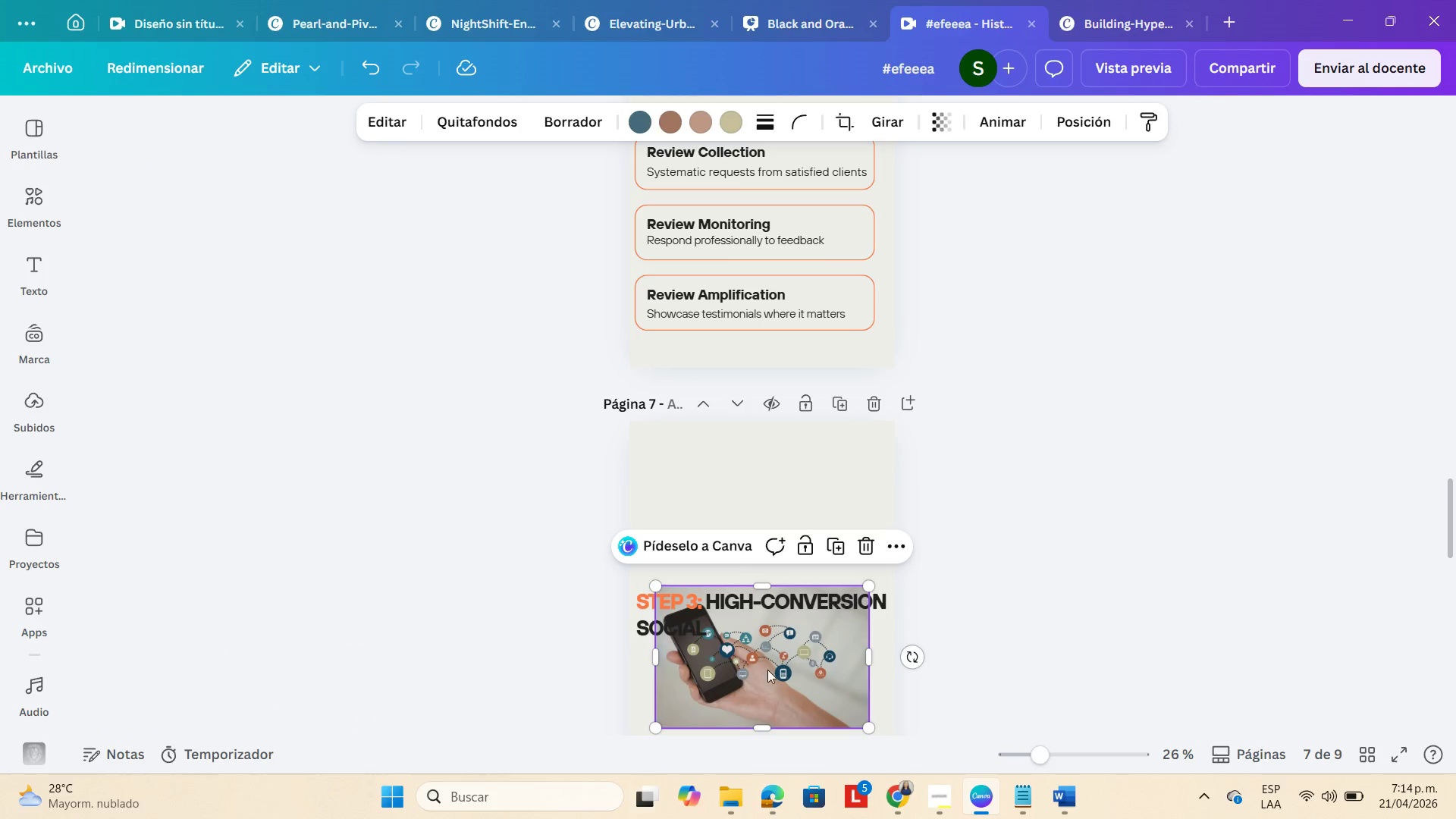 
left_click_drag(start_coordinate=[780, 690], to_coordinate=[775, 524])
 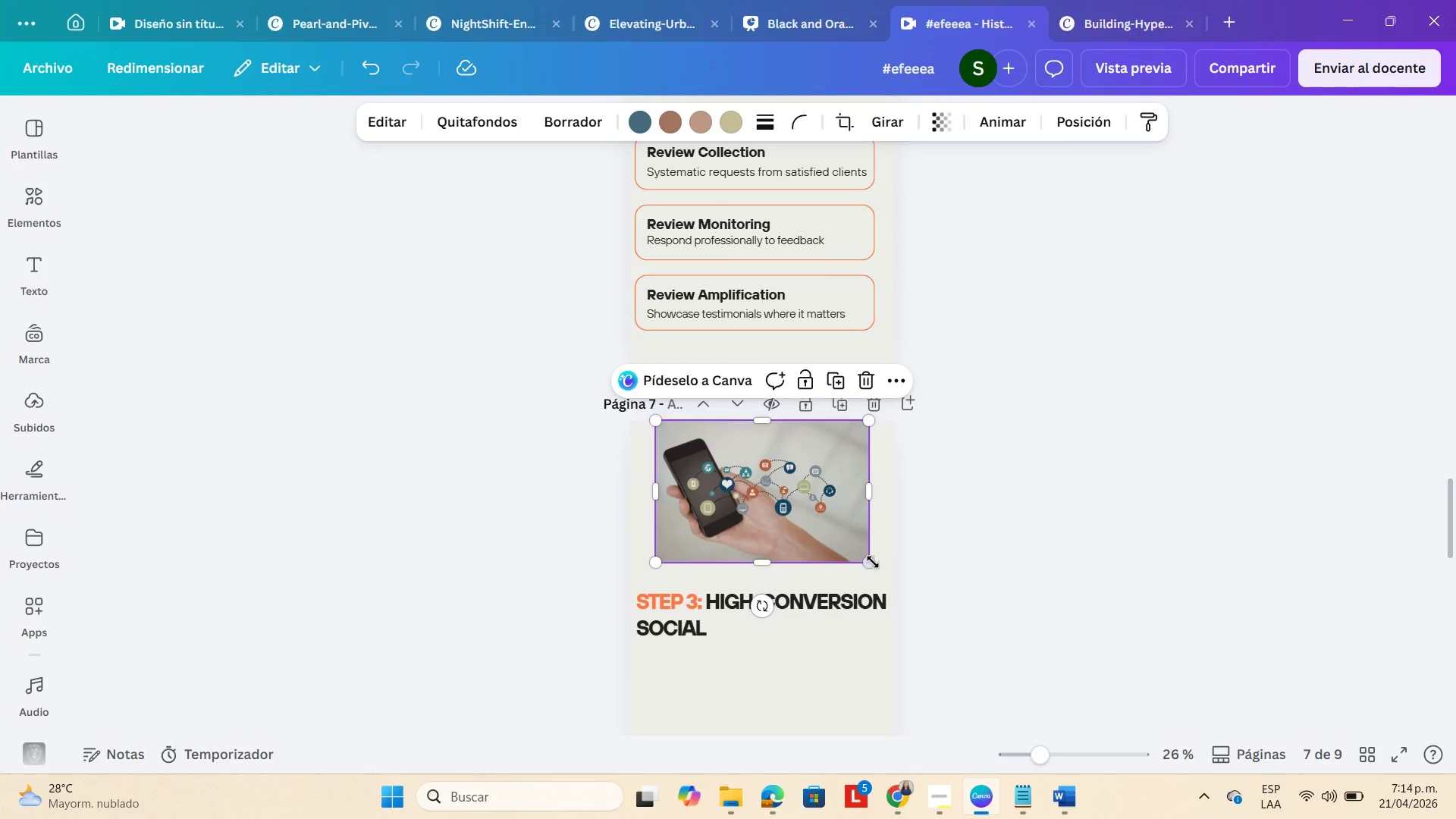 
left_click_drag(start_coordinate=[868, 561], to_coordinate=[884, 585])
 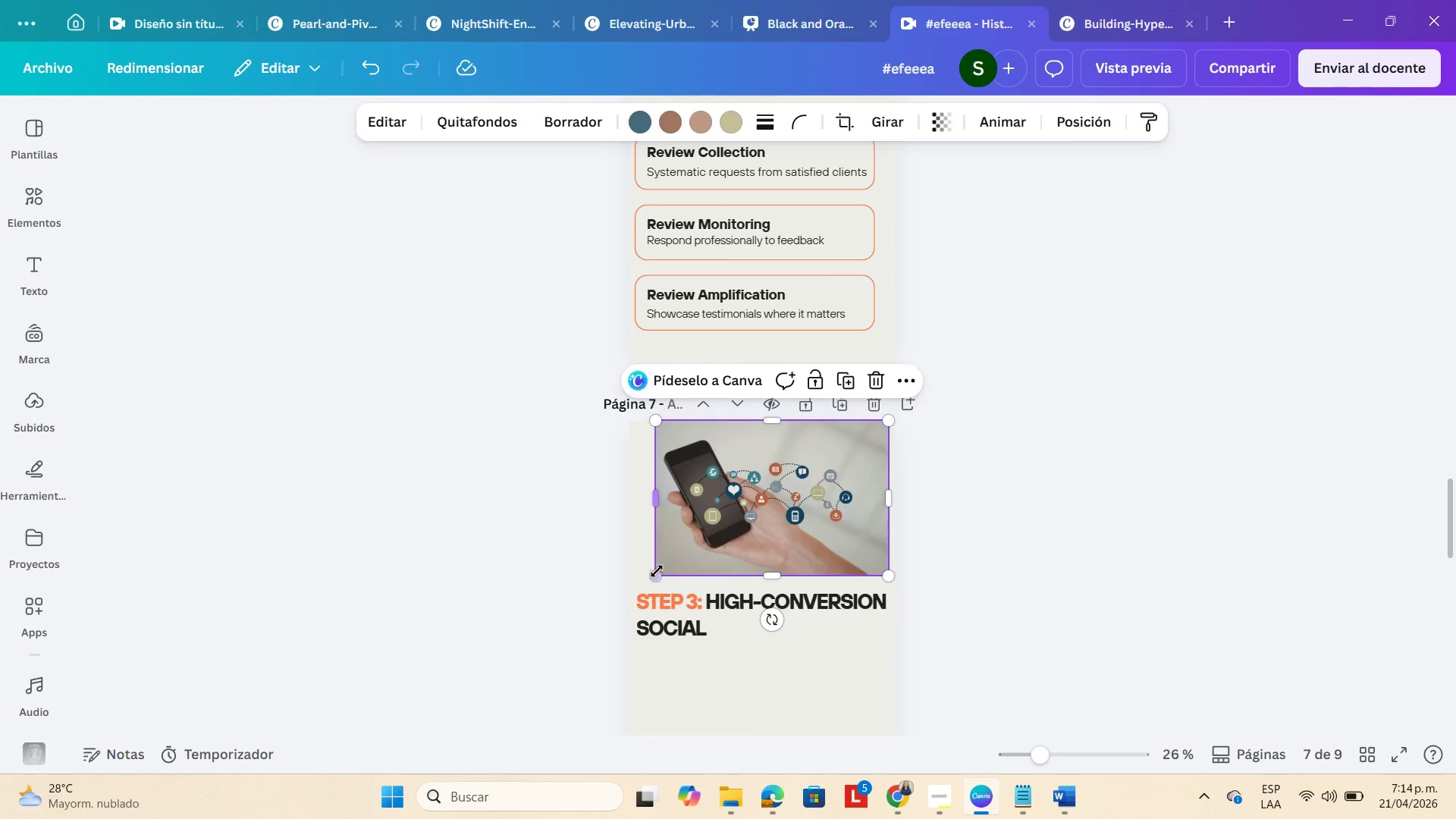 
left_click_drag(start_coordinate=[657, 573], to_coordinate=[631, 589])
 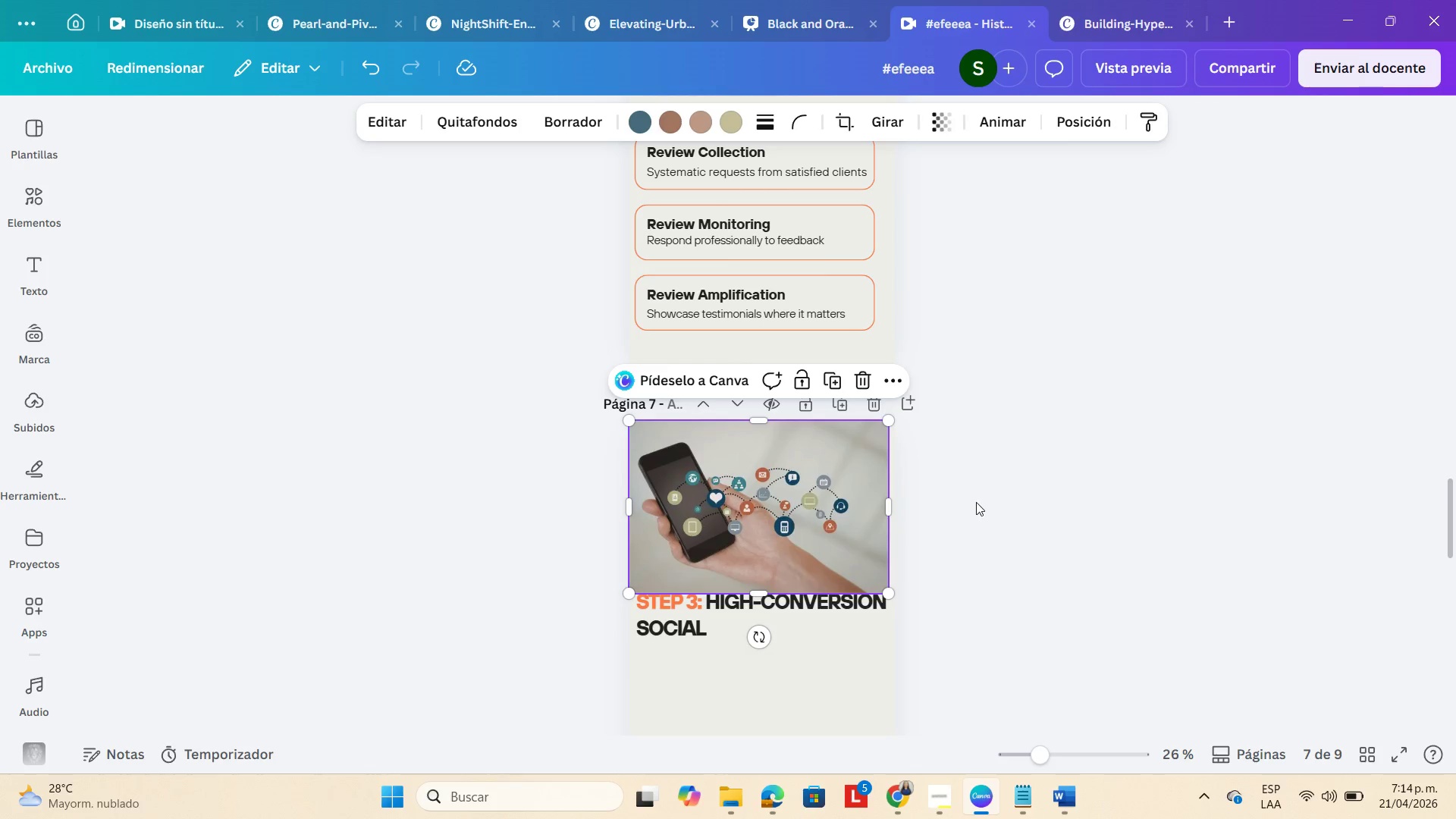 
scroll: coordinate [31, 532], scroll_direction: down, amount: 4.0
 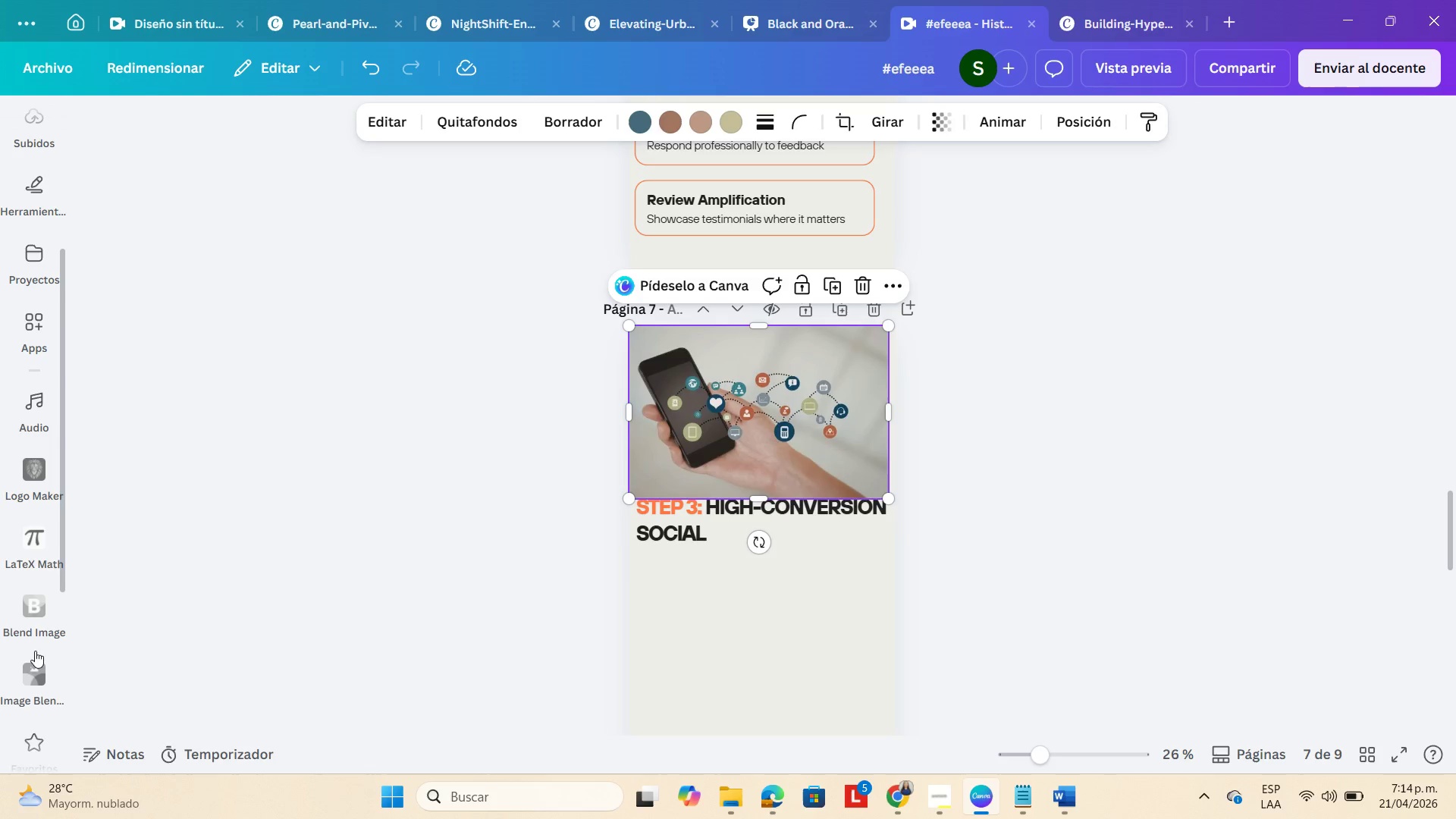 
left_click([34, 664])
 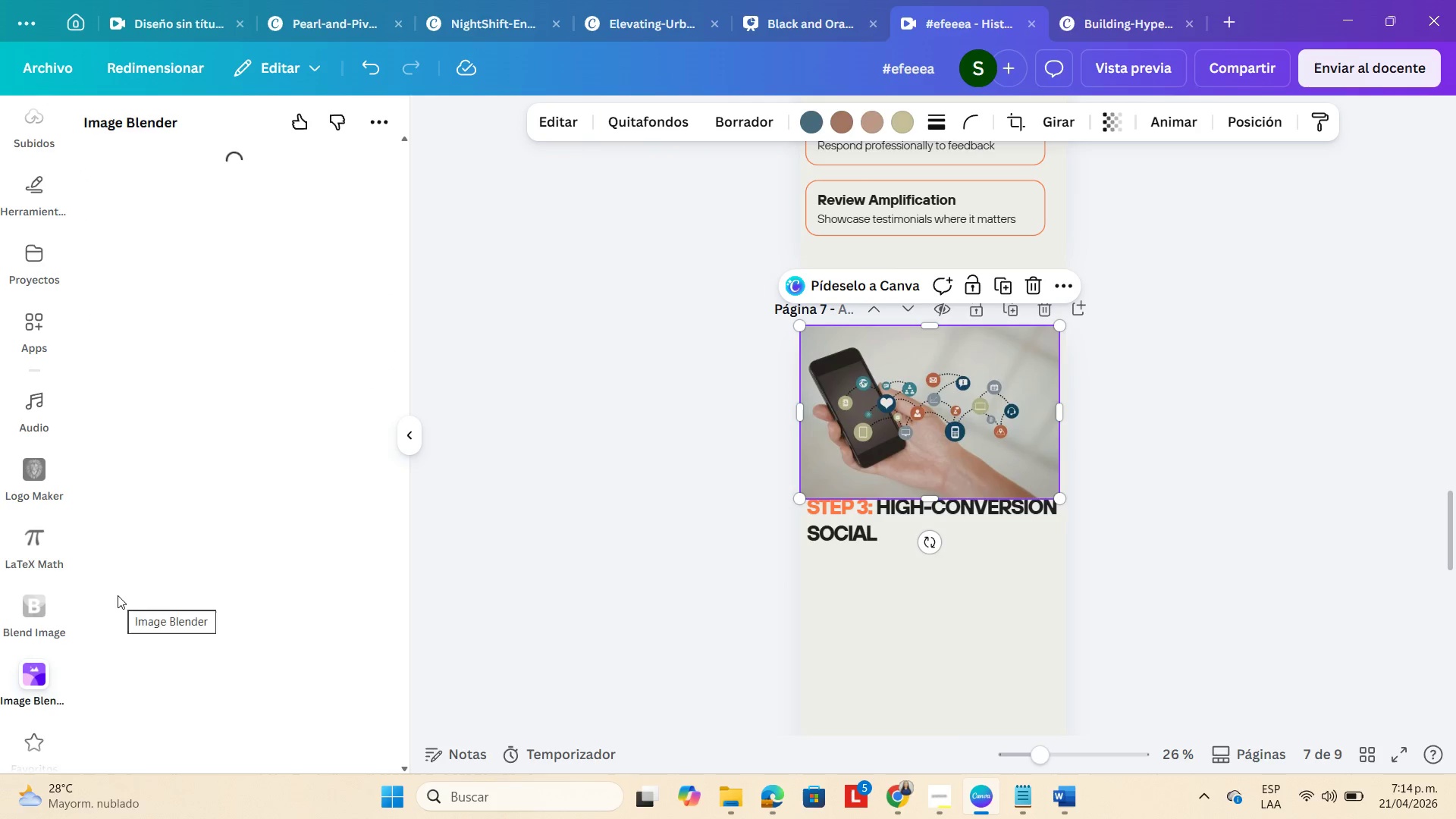 
mouse_move([395, 414])
 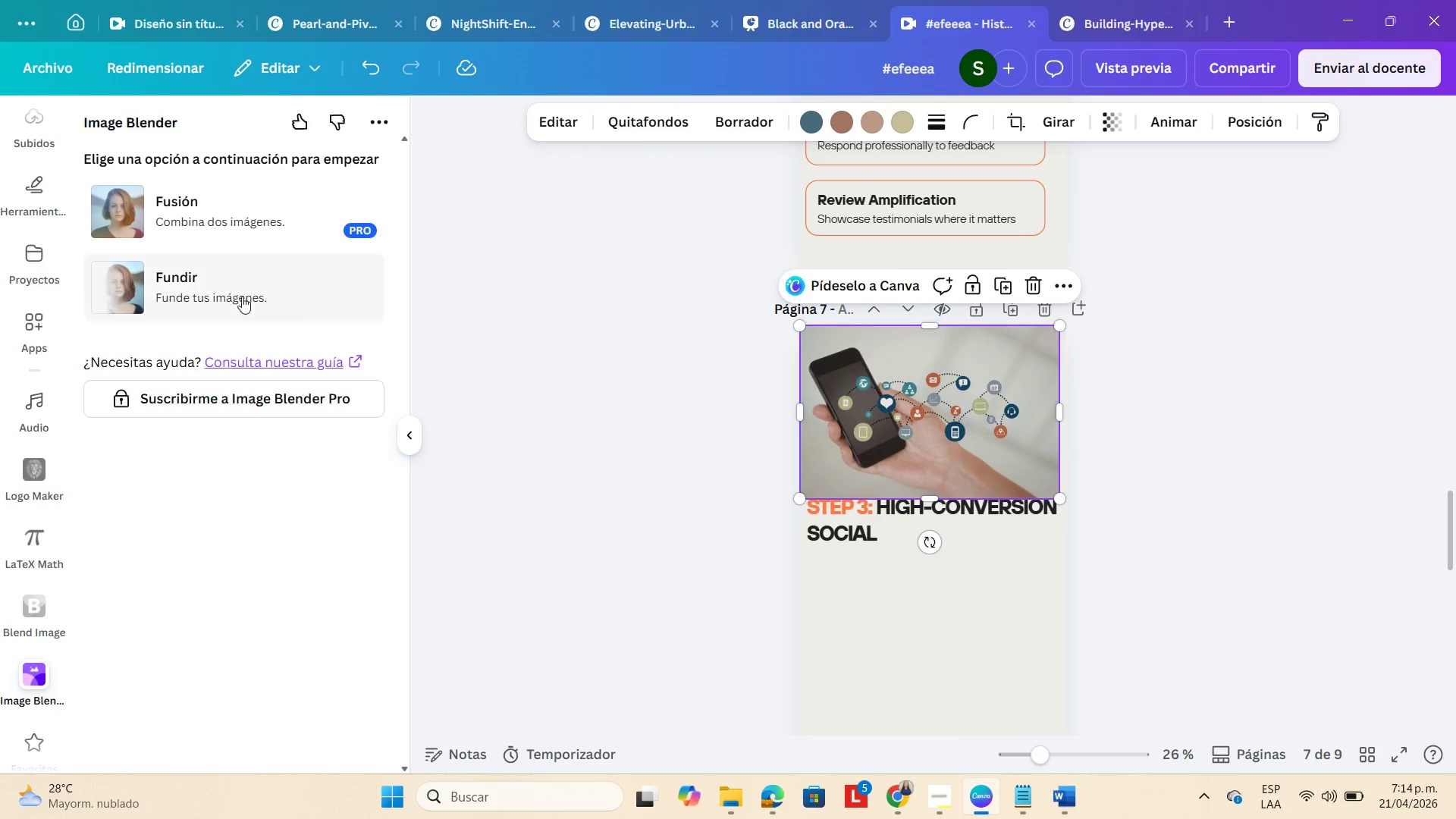 
left_click([208, 289])
 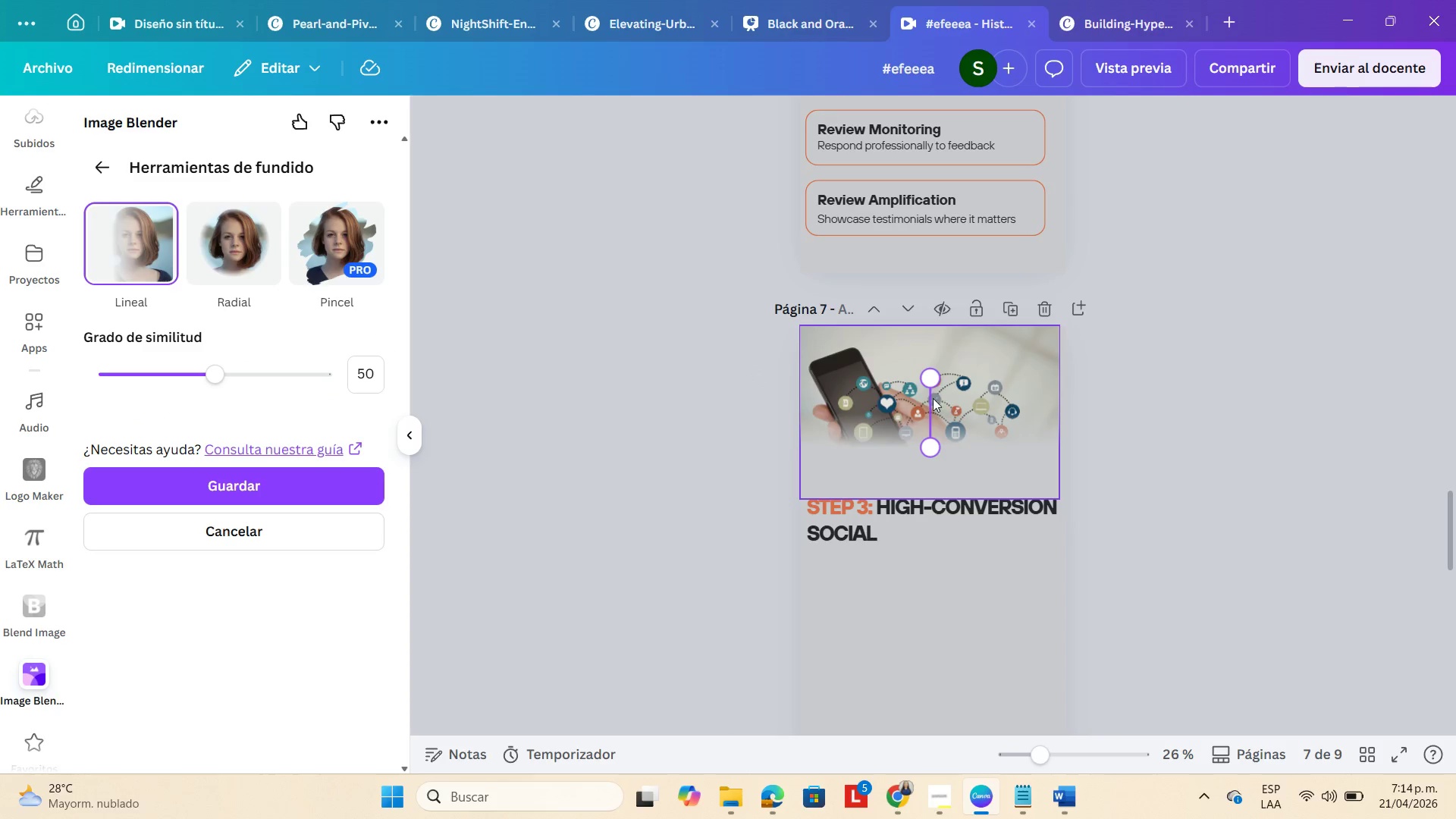 
left_click_drag(start_coordinate=[931, 388], to_coordinate=[920, 318])
 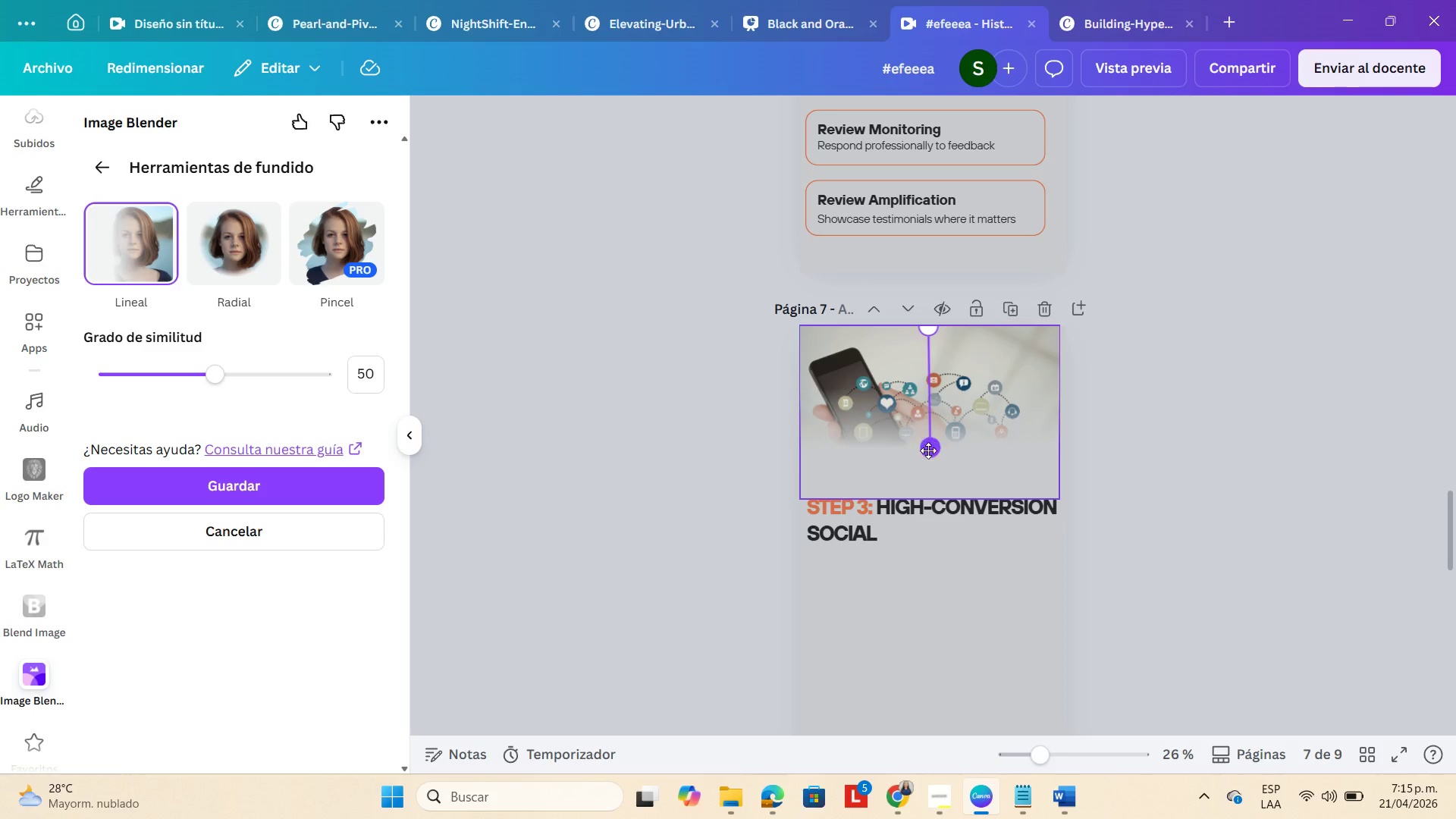 
left_click_drag(start_coordinate=[928, 451], to_coordinate=[915, 535])
 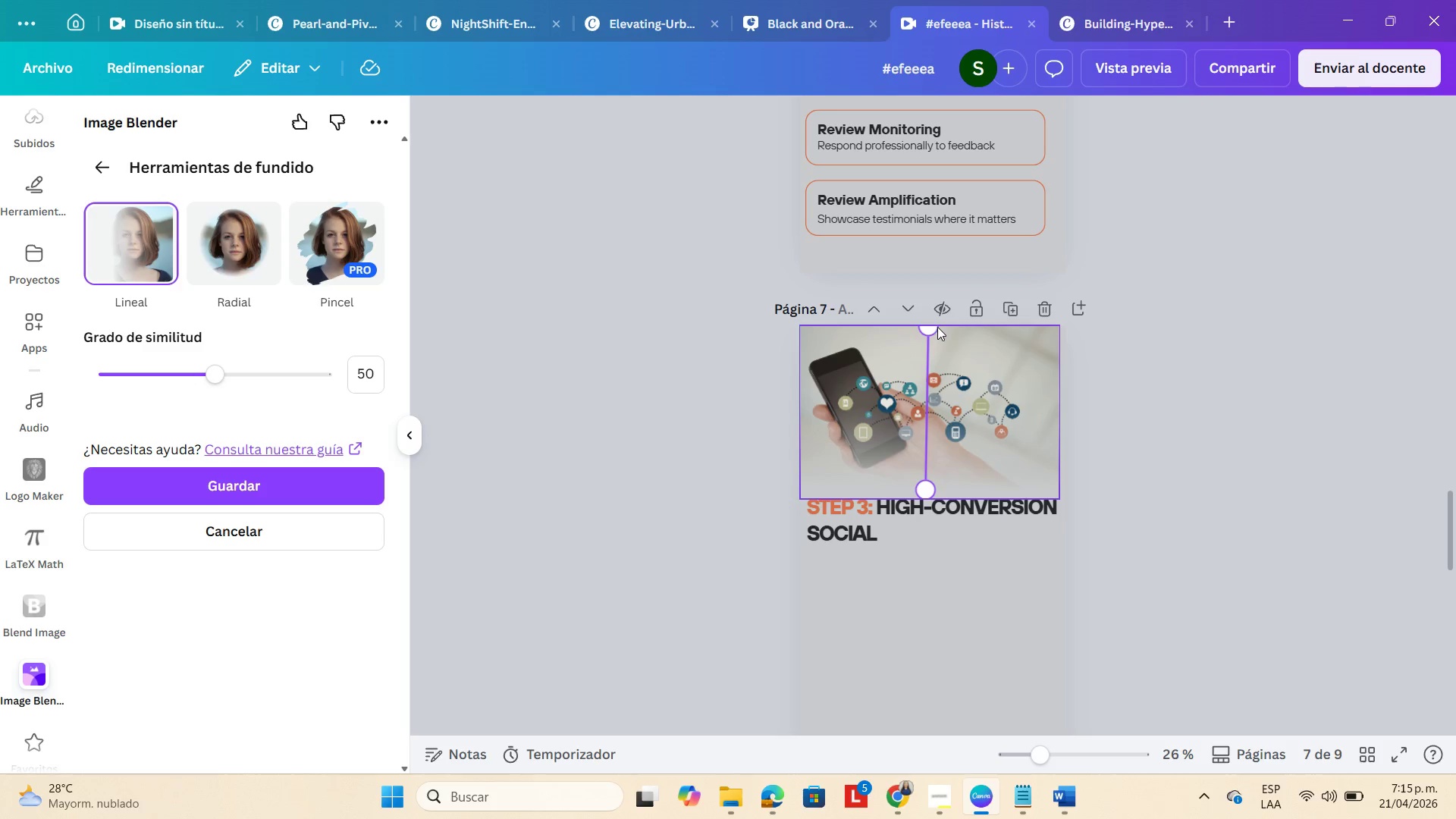 
left_click_drag(start_coordinate=[931, 327], to_coordinate=[917, 364])
 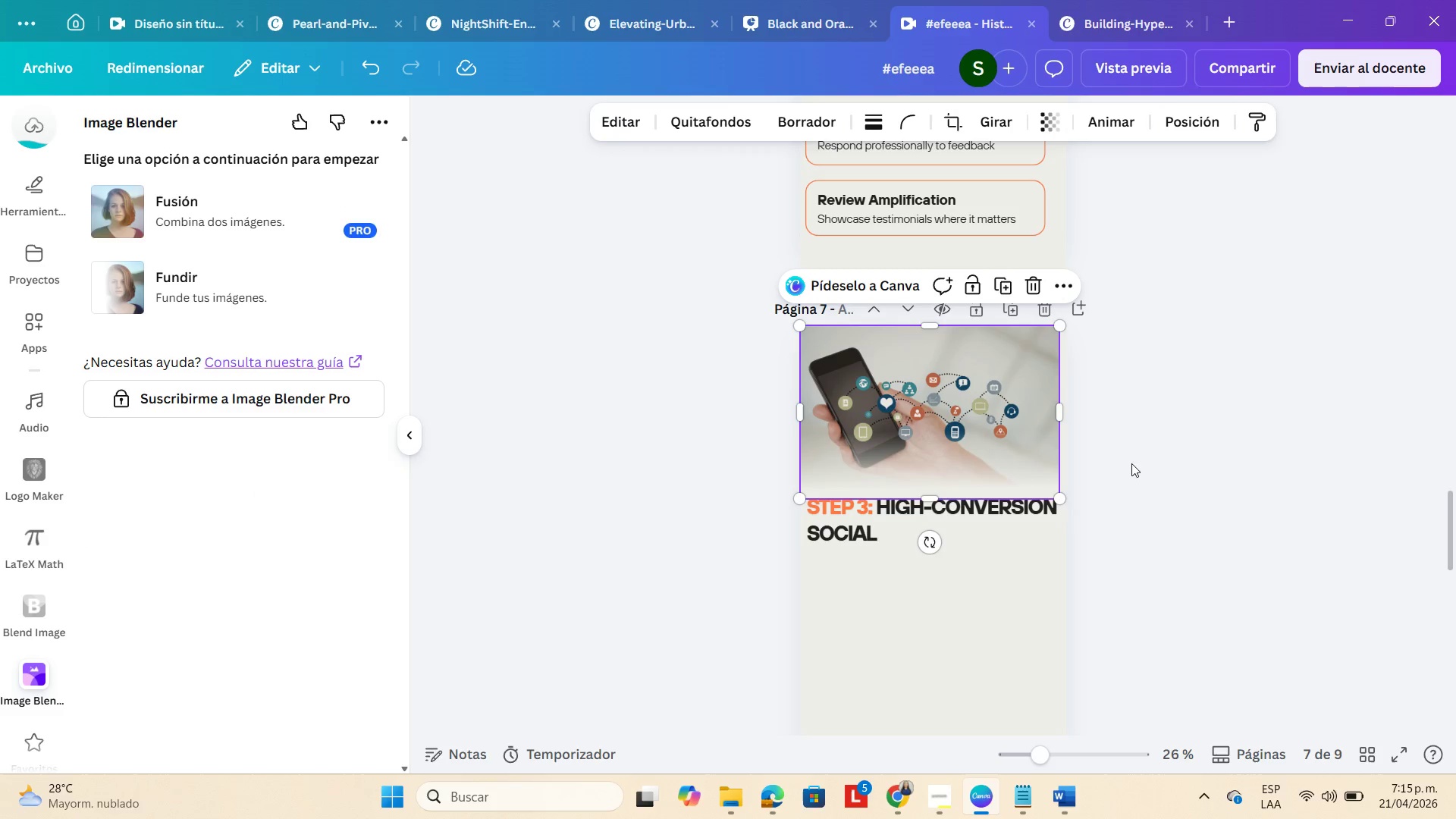 
double_click([1181, 489])
 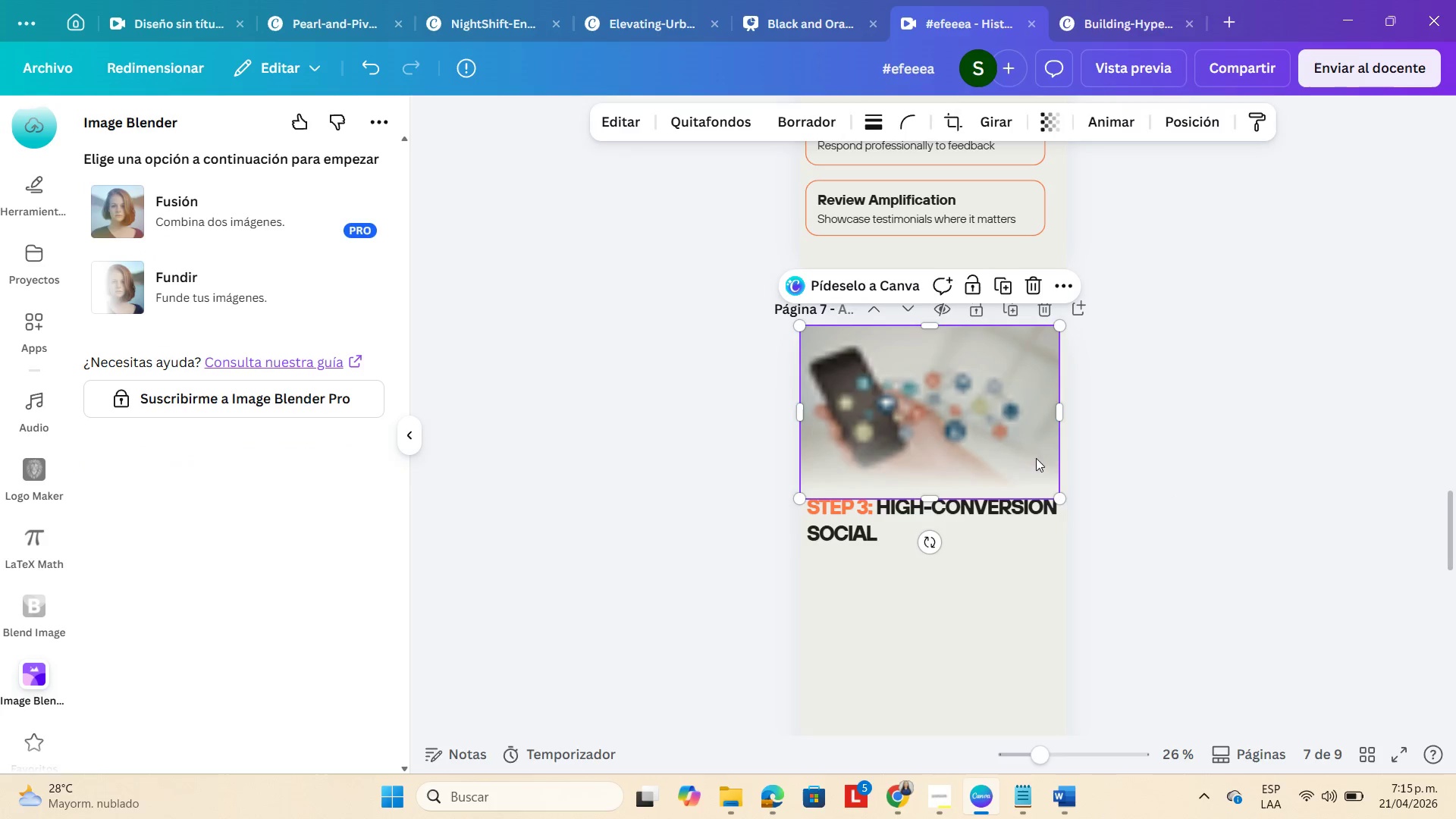 
left_click_drag(start_coordinate=[1057, 500], to_coordinate=[1067, 500])
 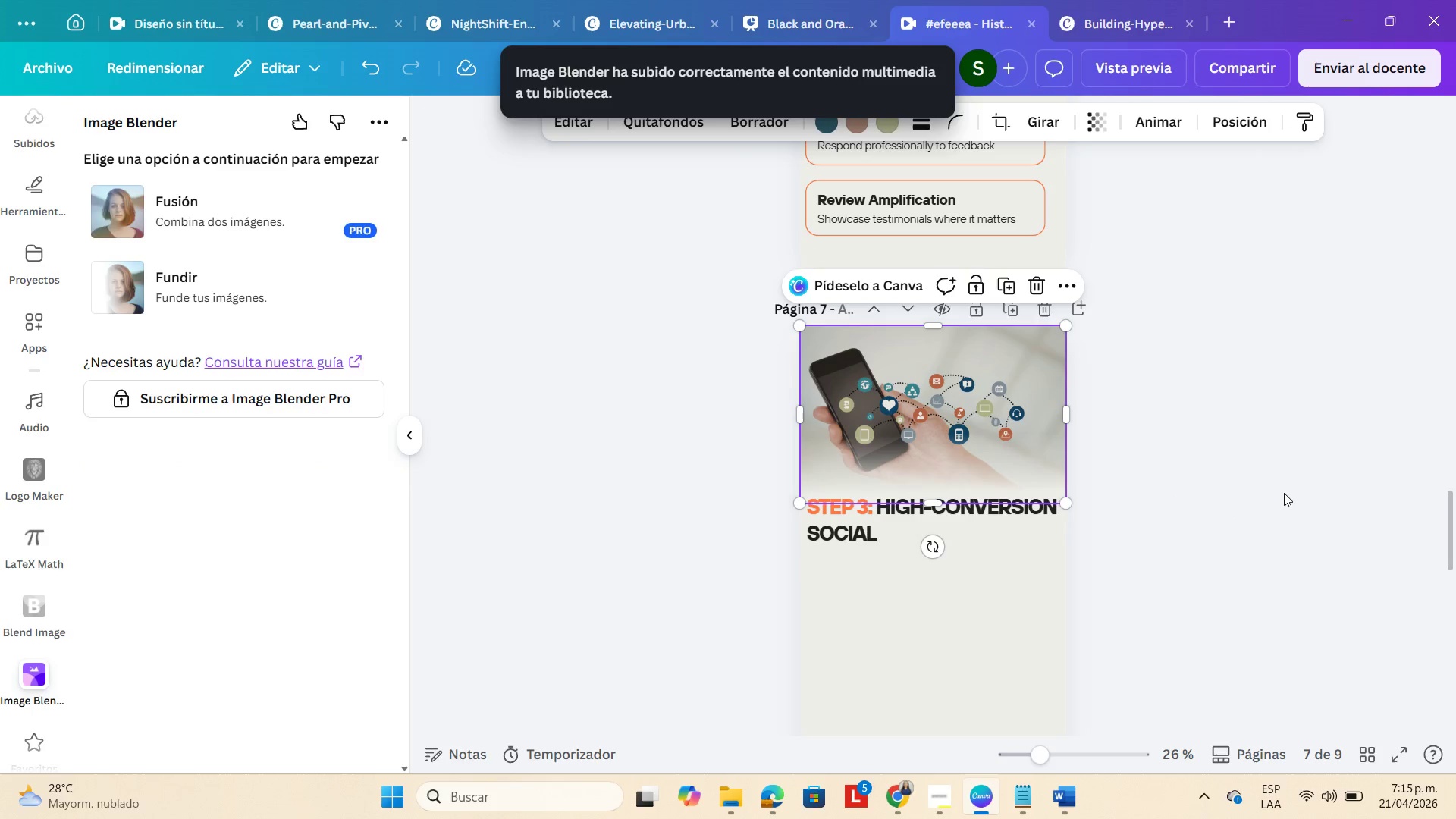 
left_click([1284, 493])
 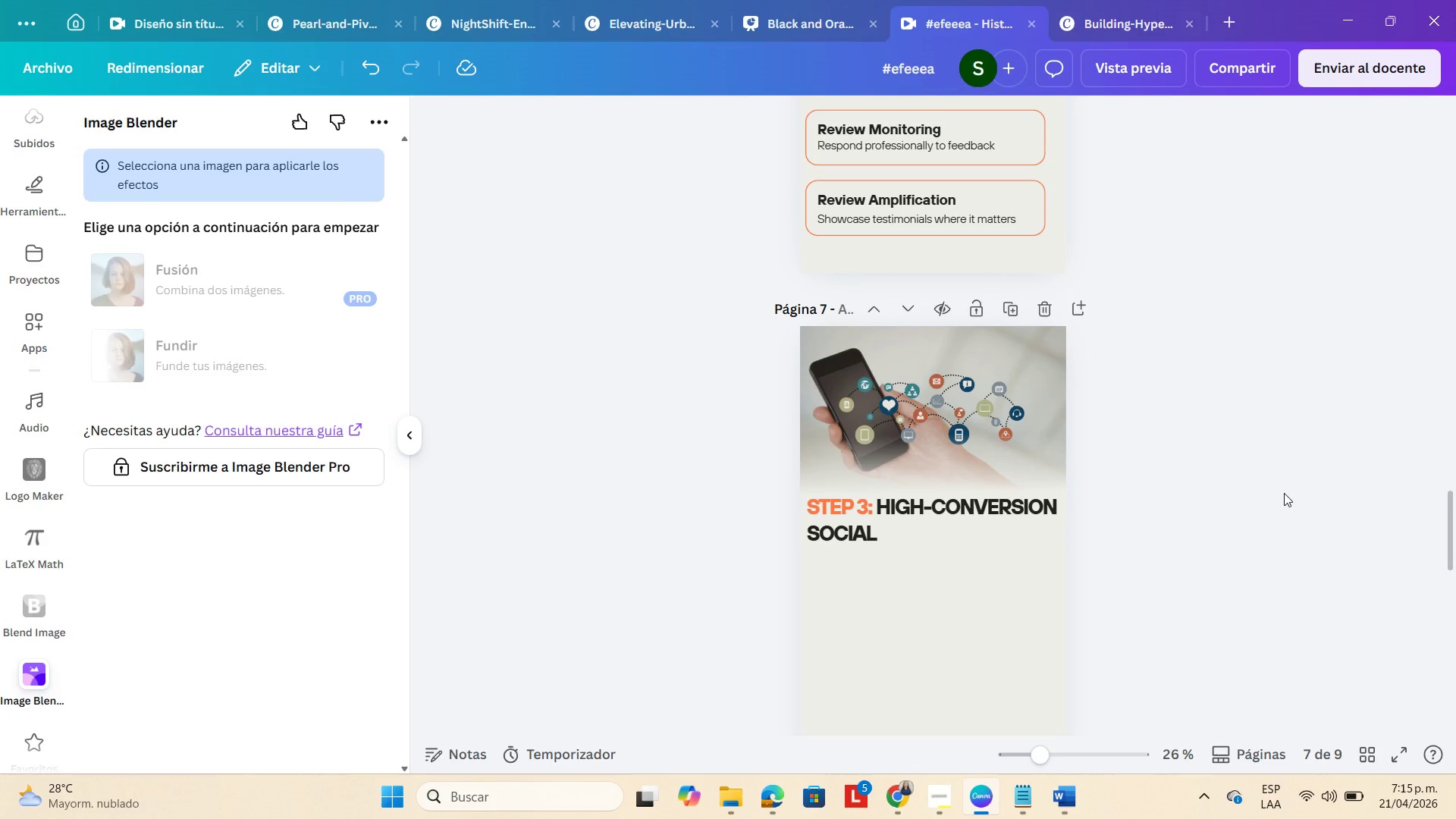 
scroll: coordinate [1277, 479], scroll_direction: down, amount: 2.0
 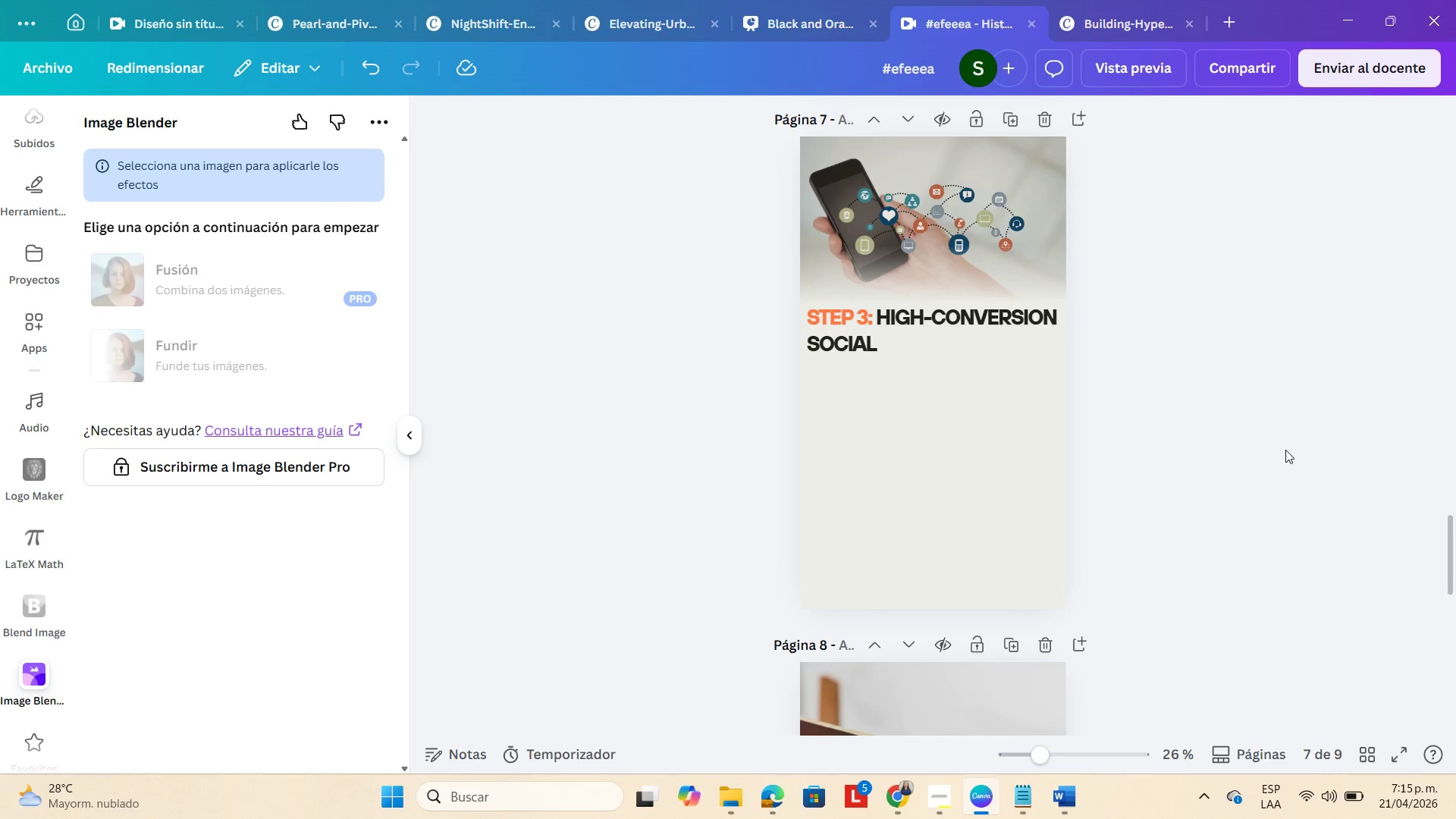 
wait(33.57)
 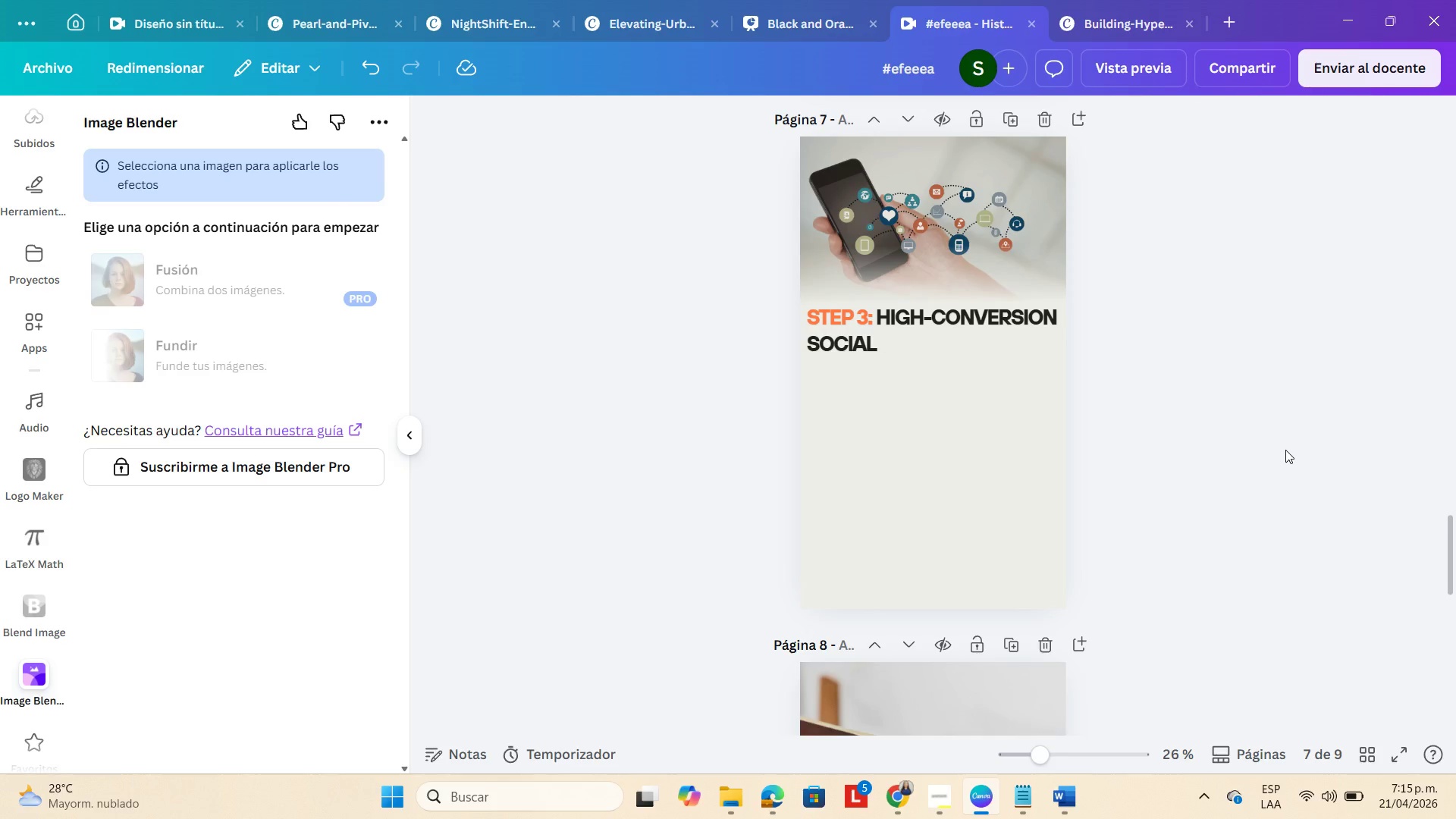 
scroll: coordinate [986, 385], scroll_direction: up, amount: 4.0
 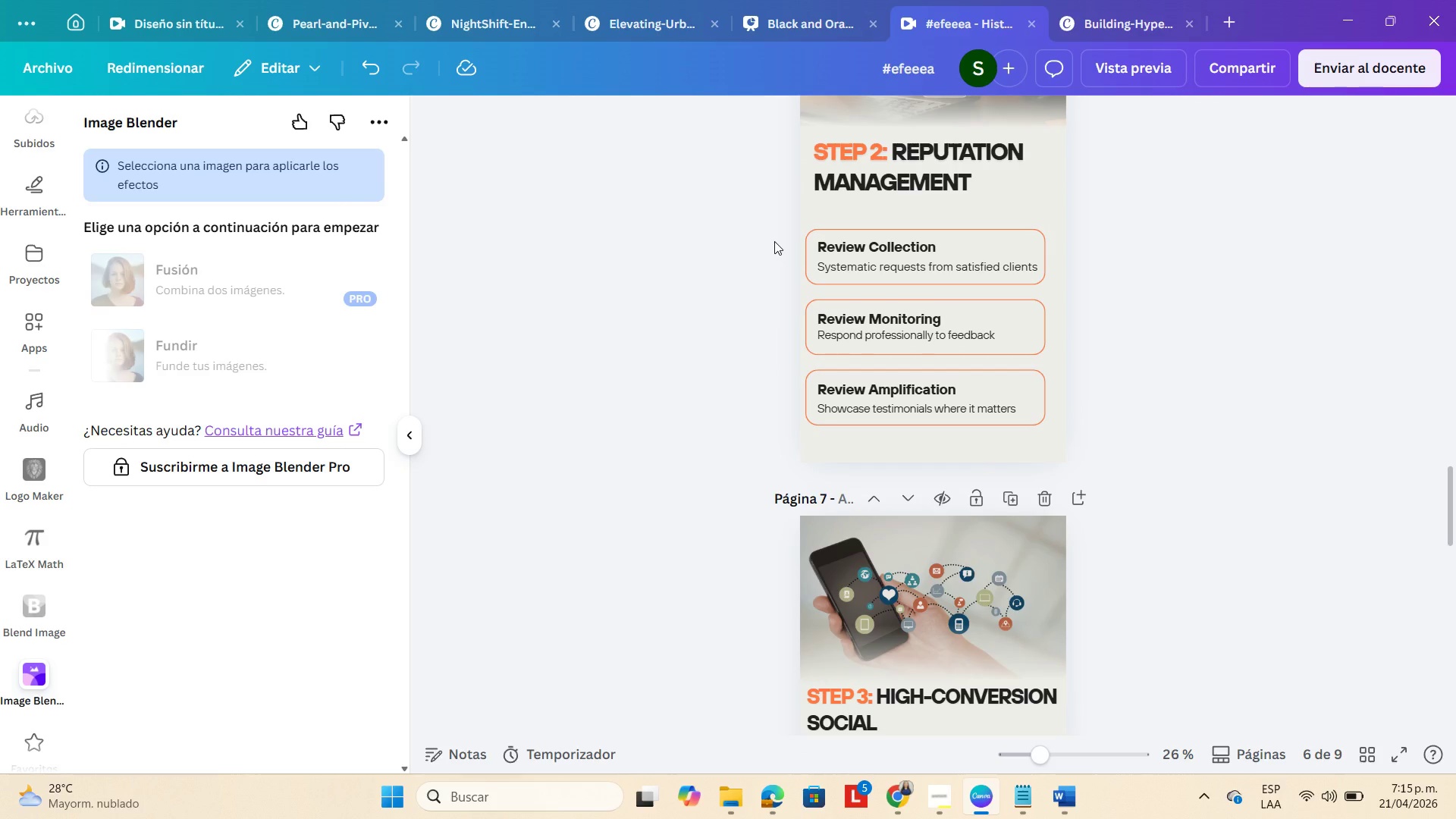 
left_click_drag(start_coordinate=[779, 241], to_coordinate=[931, 409])
 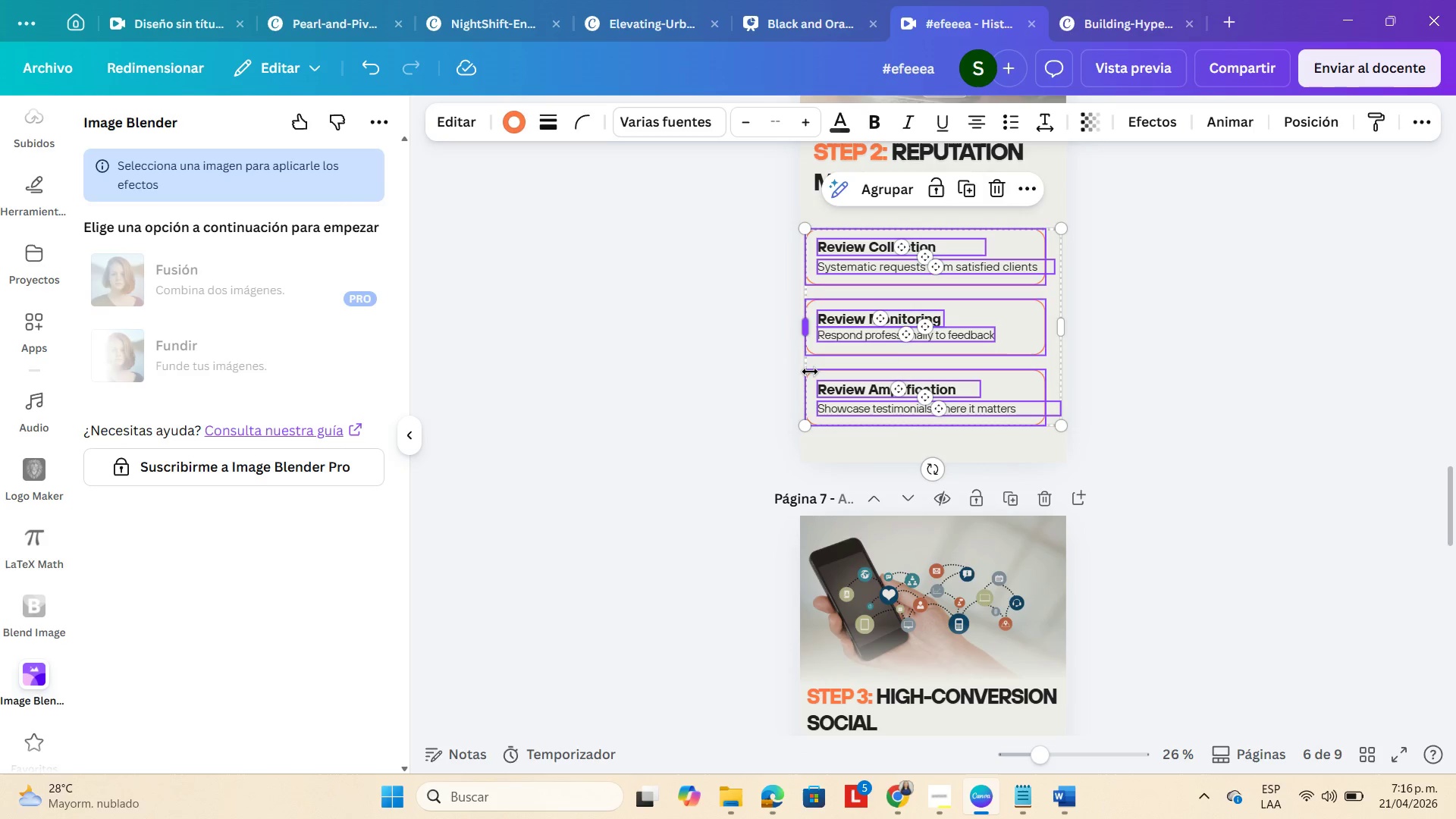 
key(Control+C)
 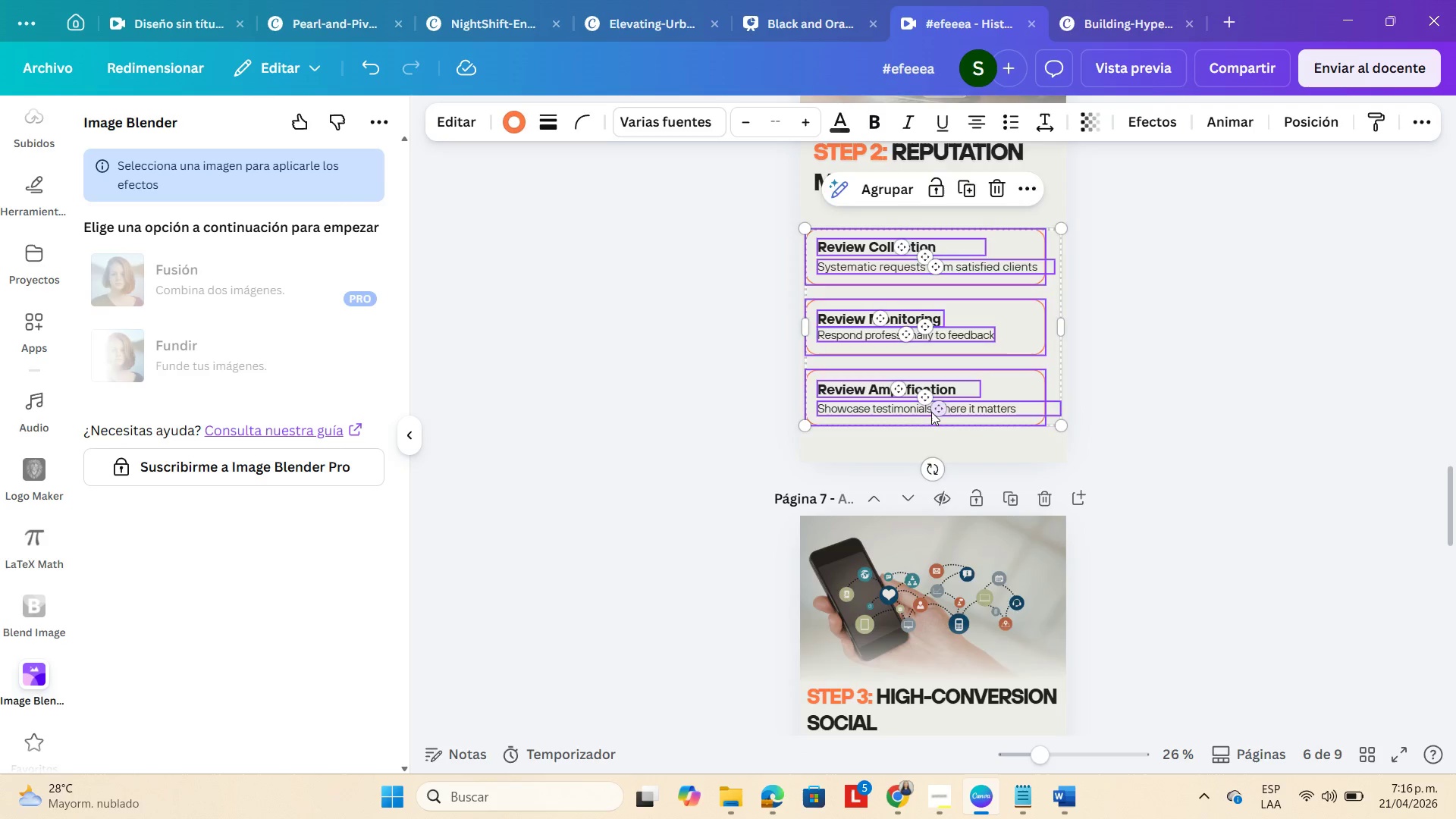 
scroll: coordinate [934, 412], scroll_direction: down, amount: 6.0
 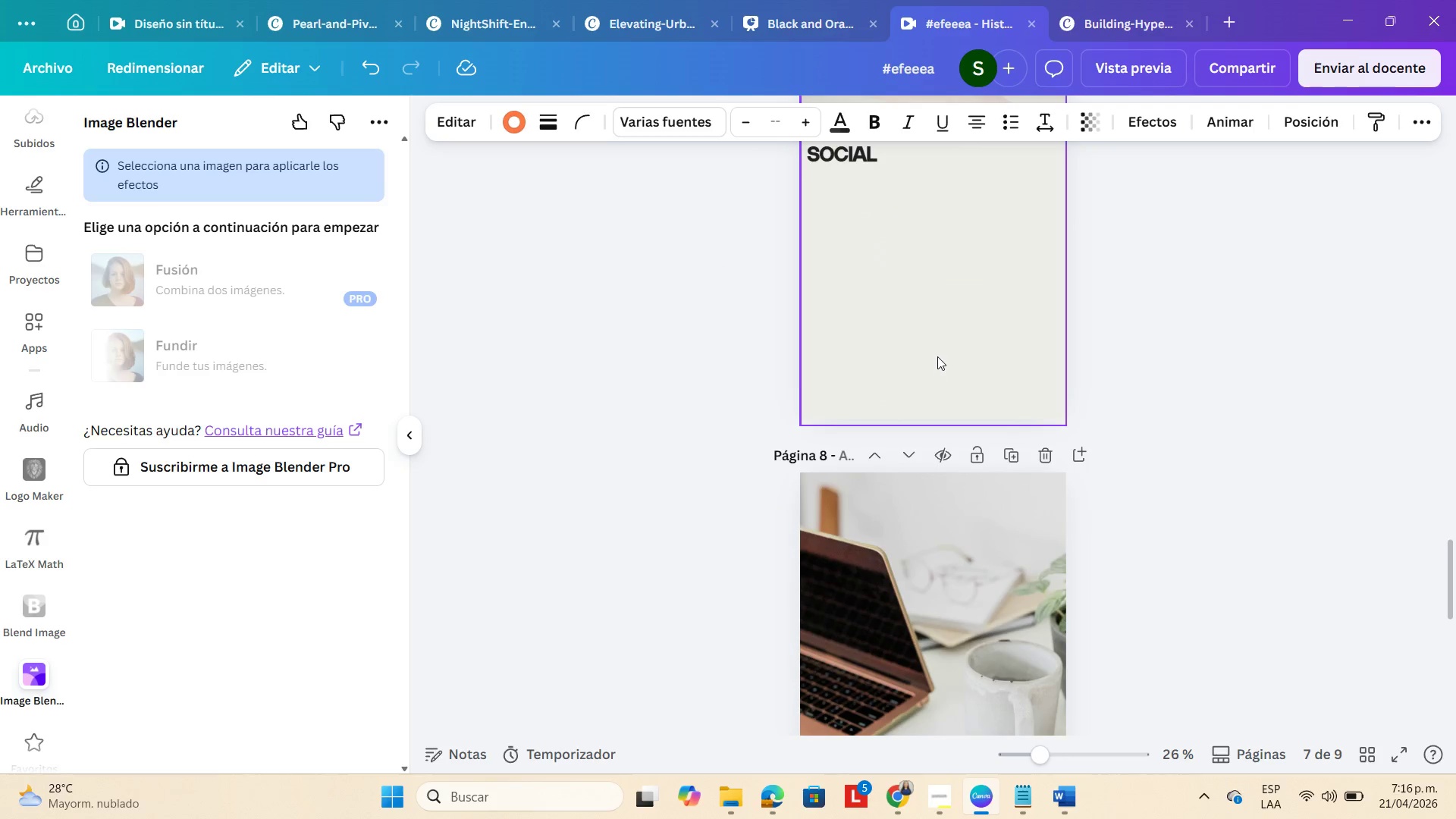 
scroll: coordinate [935, 354], scroll_direction: up, amount: 2.0
 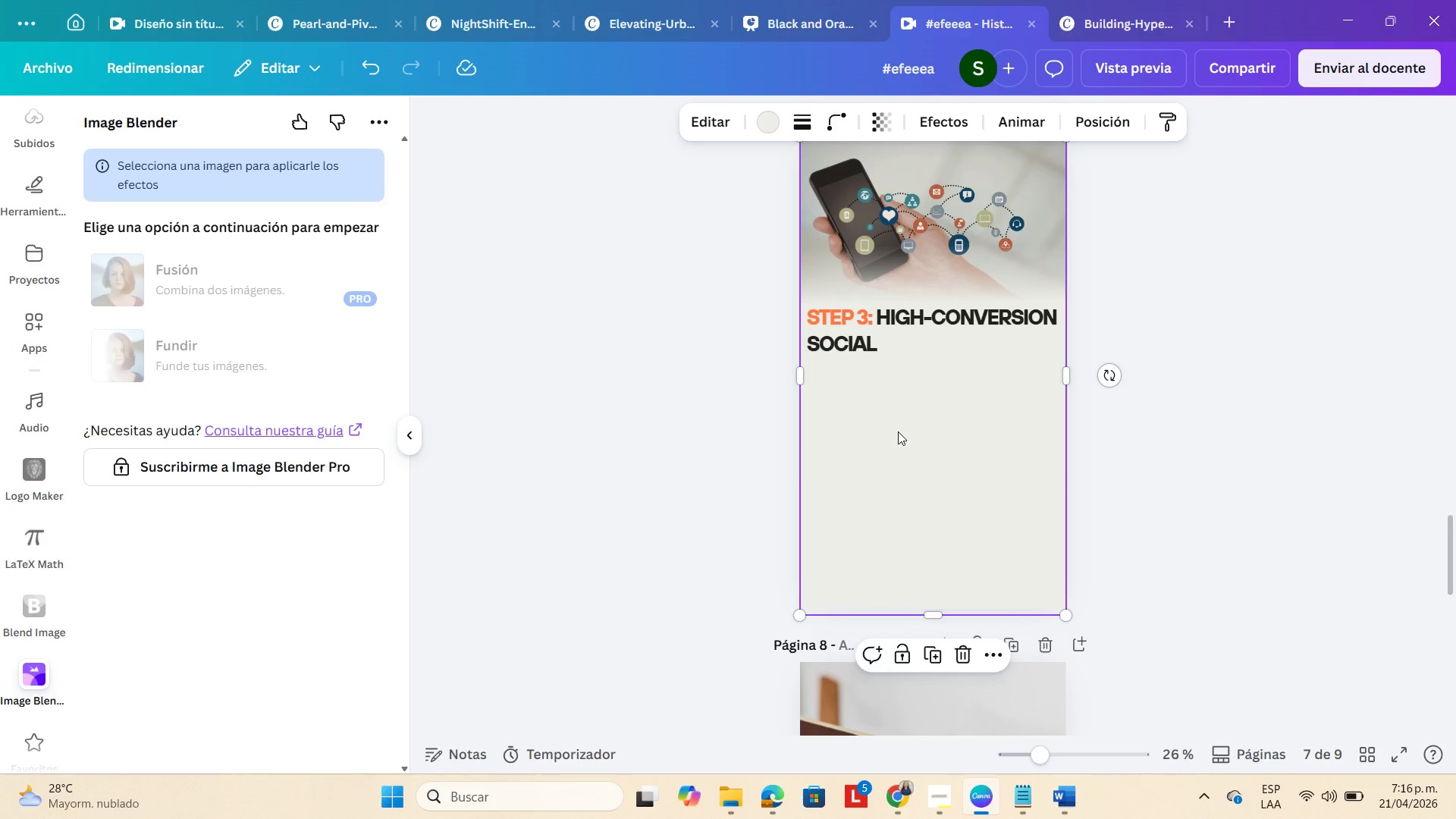 
key(Control+V)
 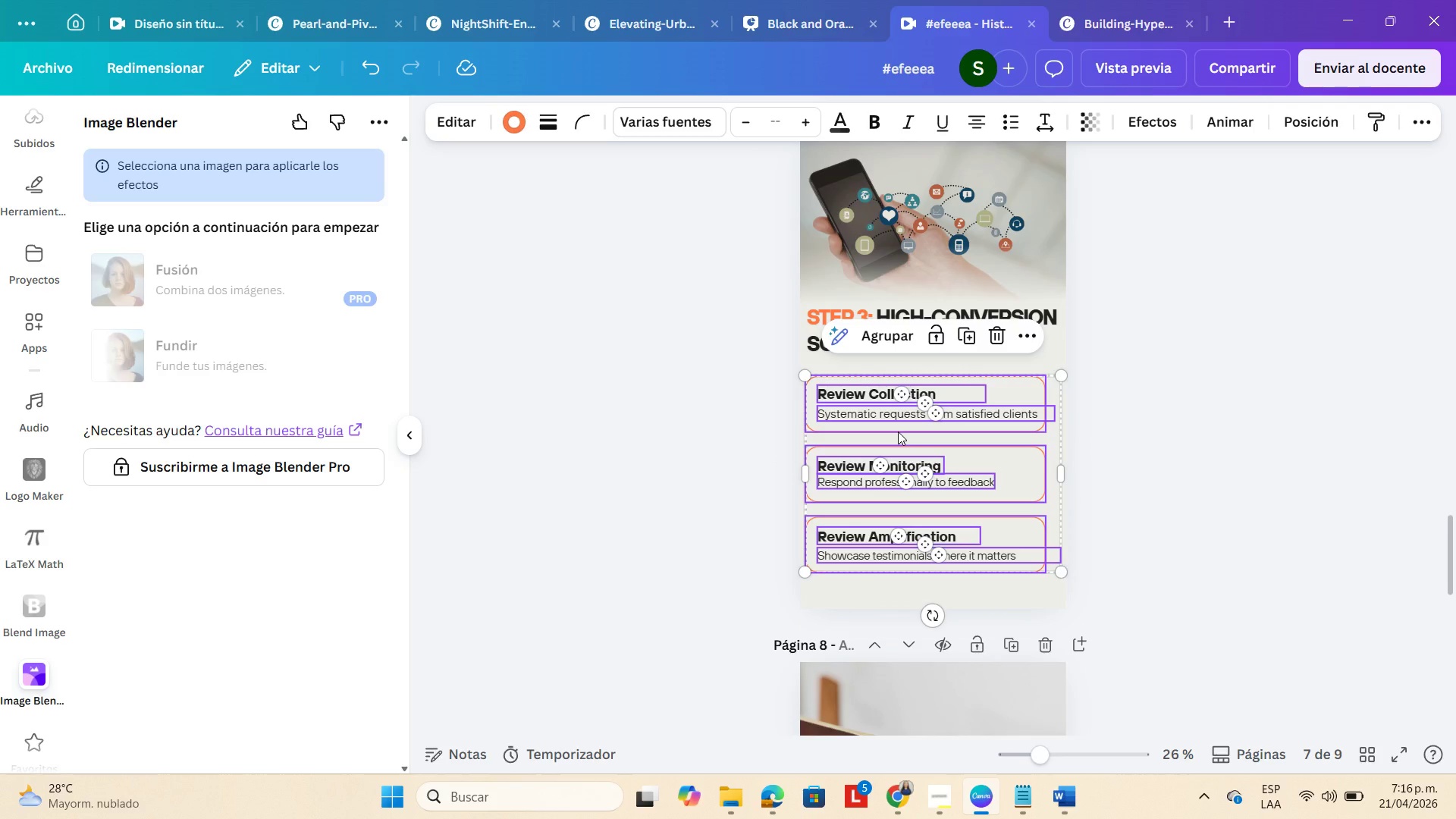 
wait(7.19)
 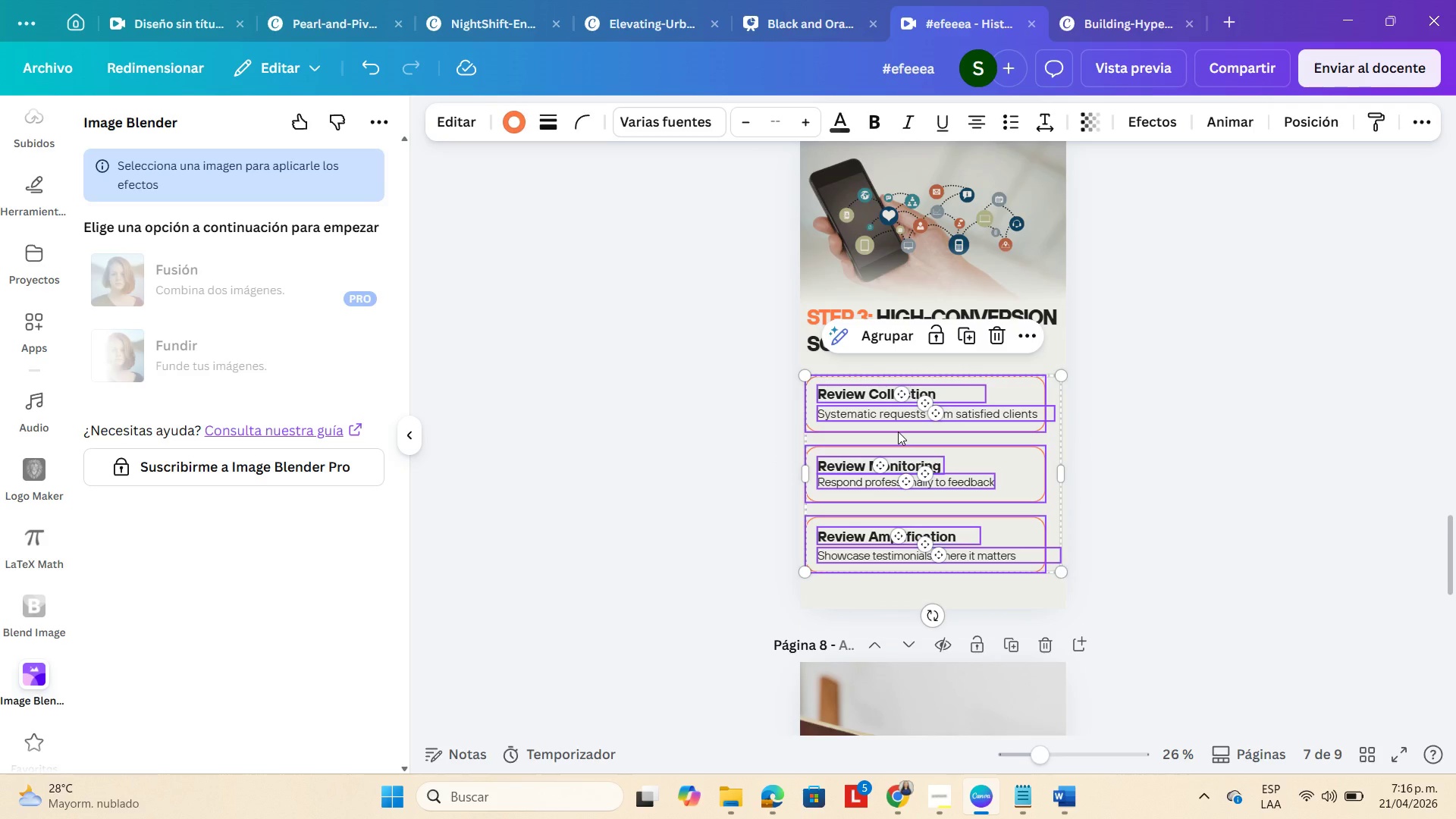 
left_click([1213, 303])
 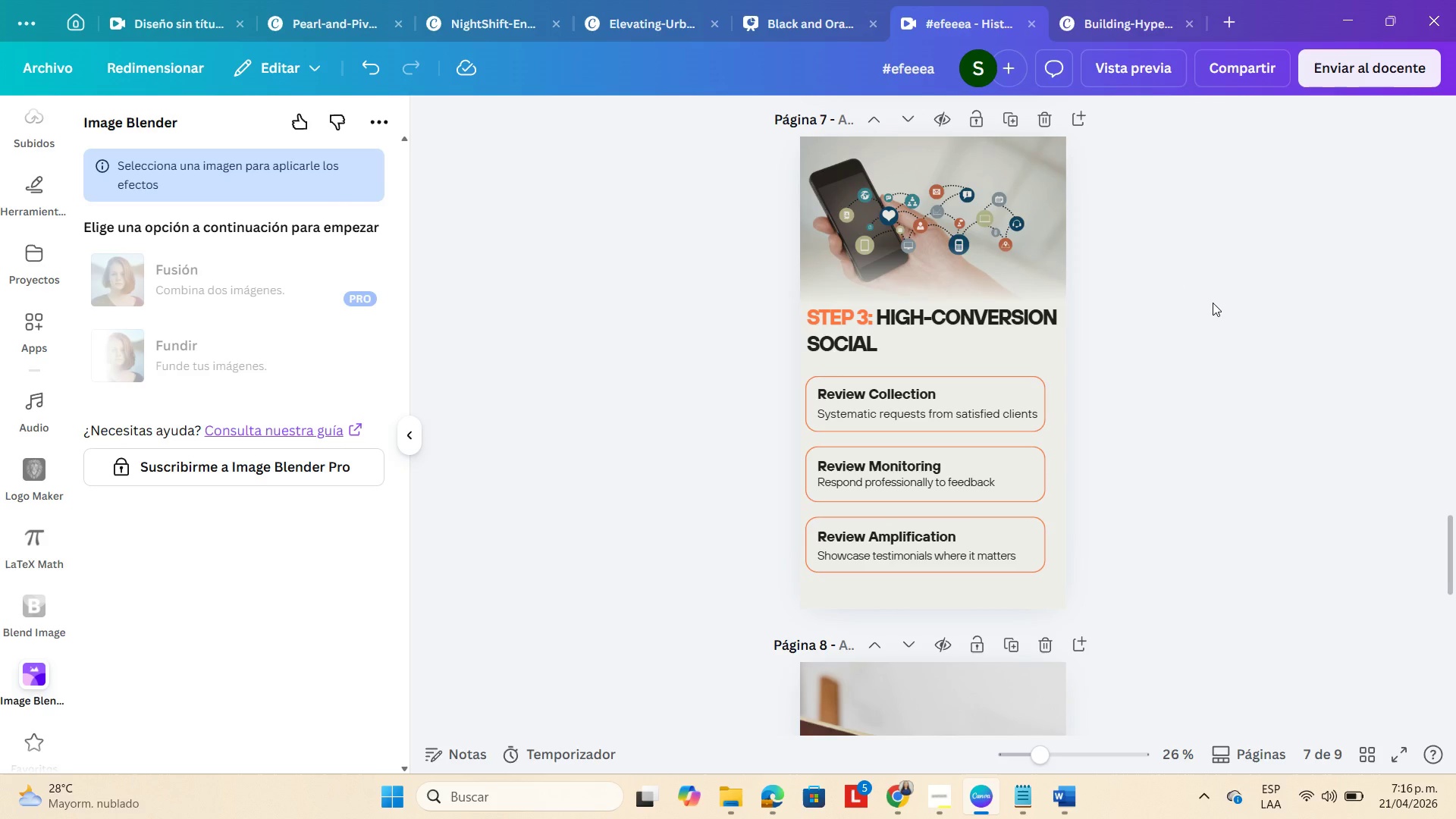 
left_click_drag(start_coordinate=[874, 318], to_coordinate=[874, 326])
 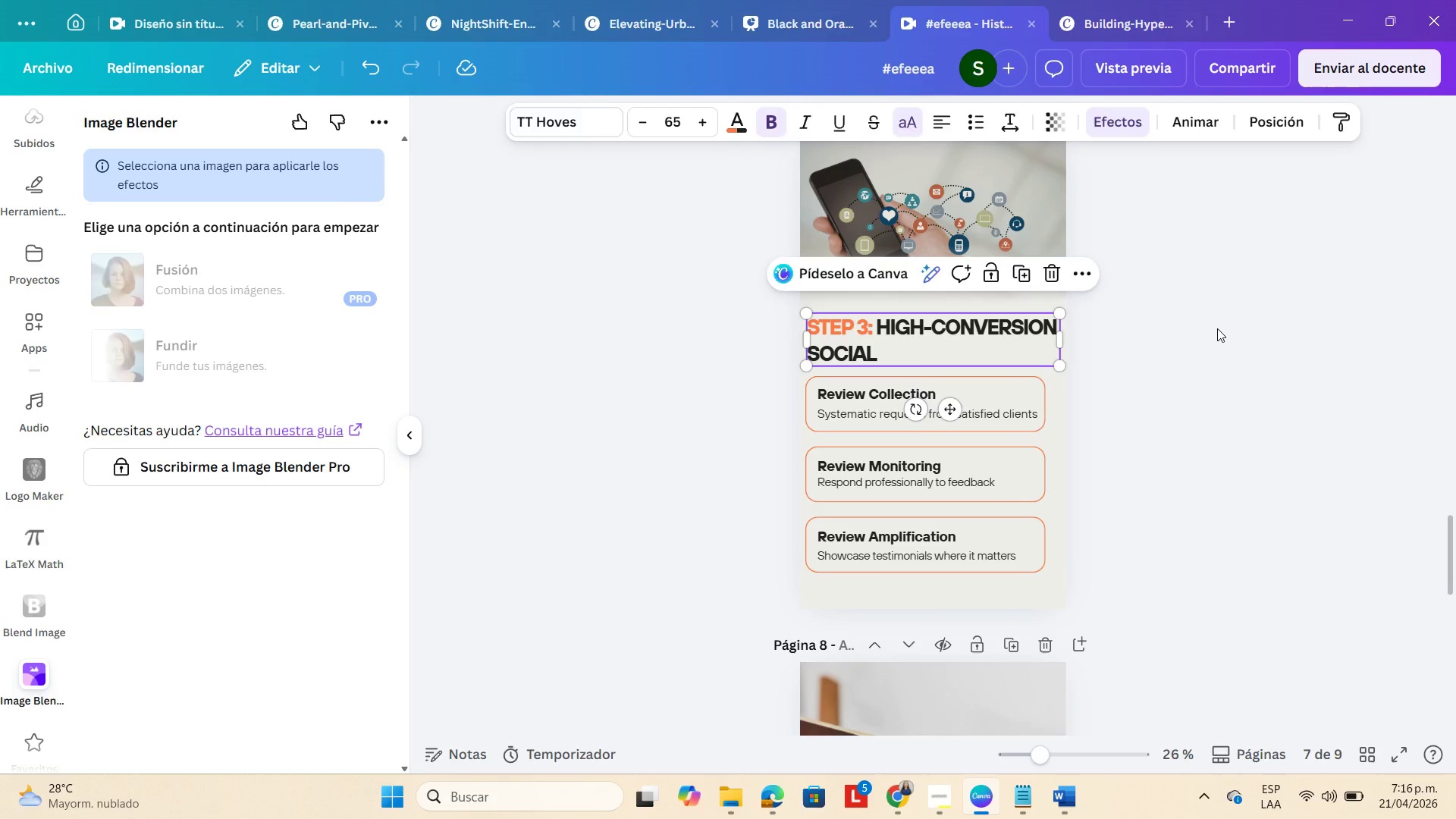 
left_click([1217, 328])
 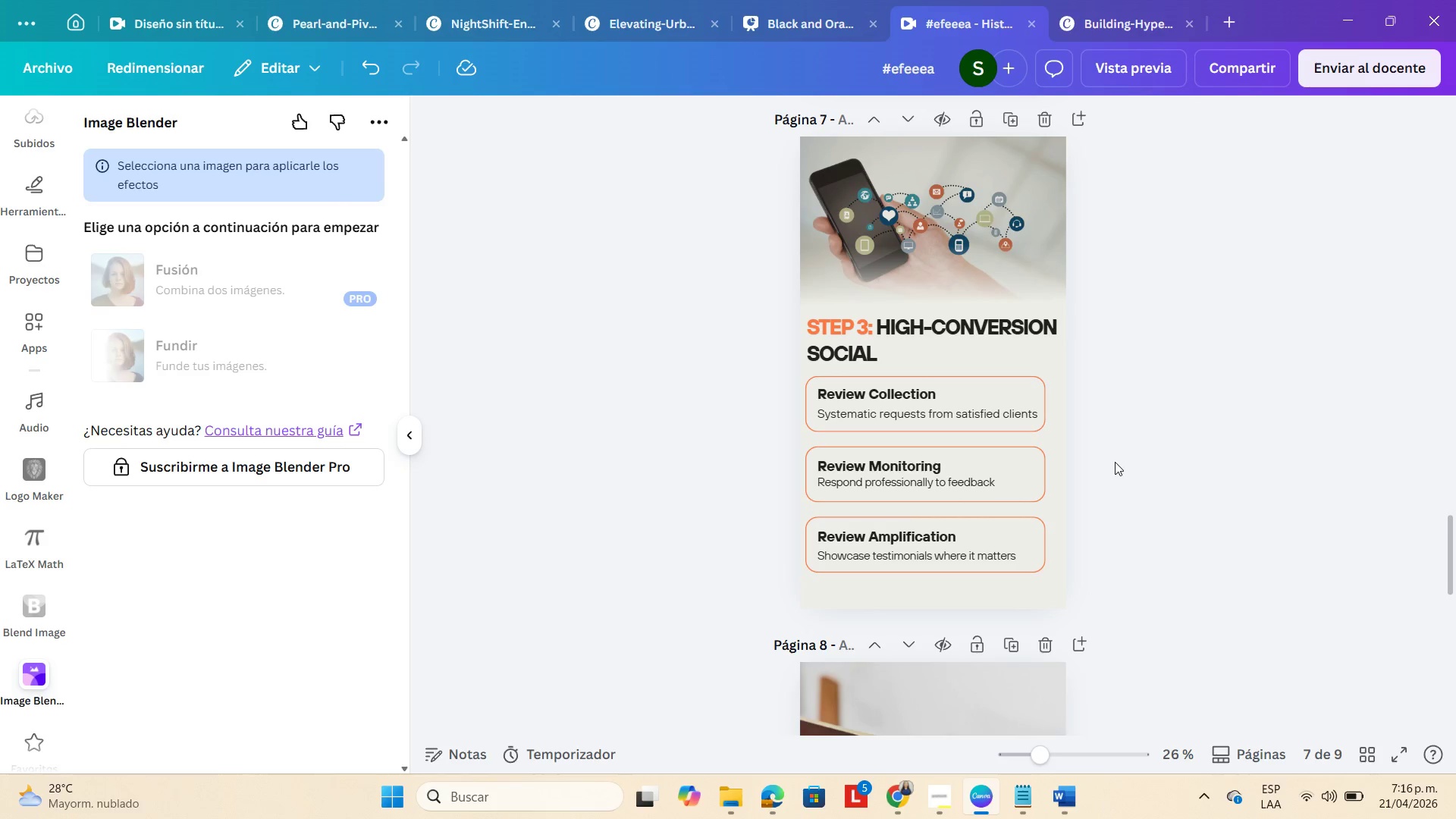 
wait(18.69)
 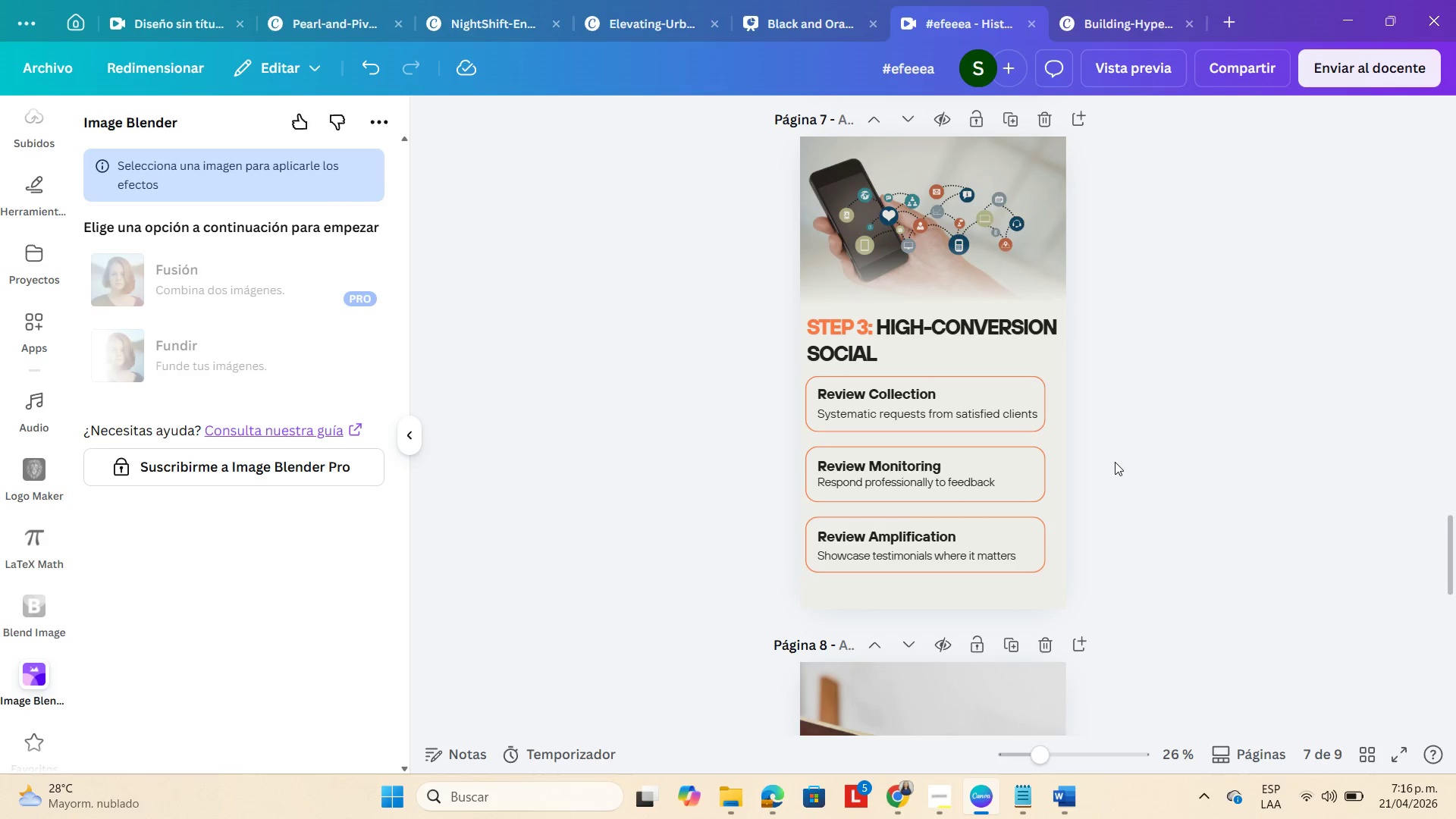 
left_click([888, 800])
 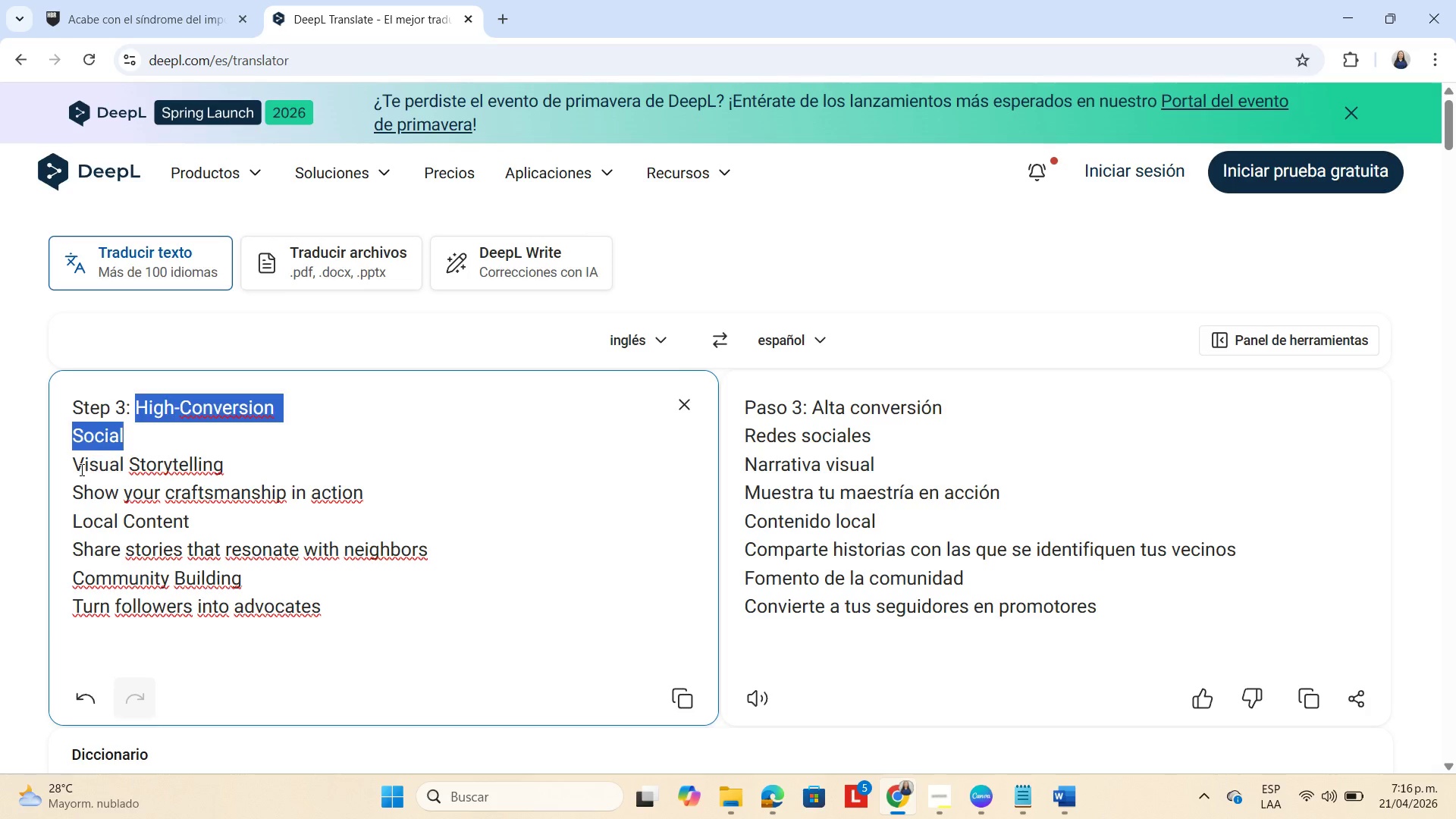 
left_click_drag(start_coordinate=[72, 469], to_coordinate=[233, 466])
 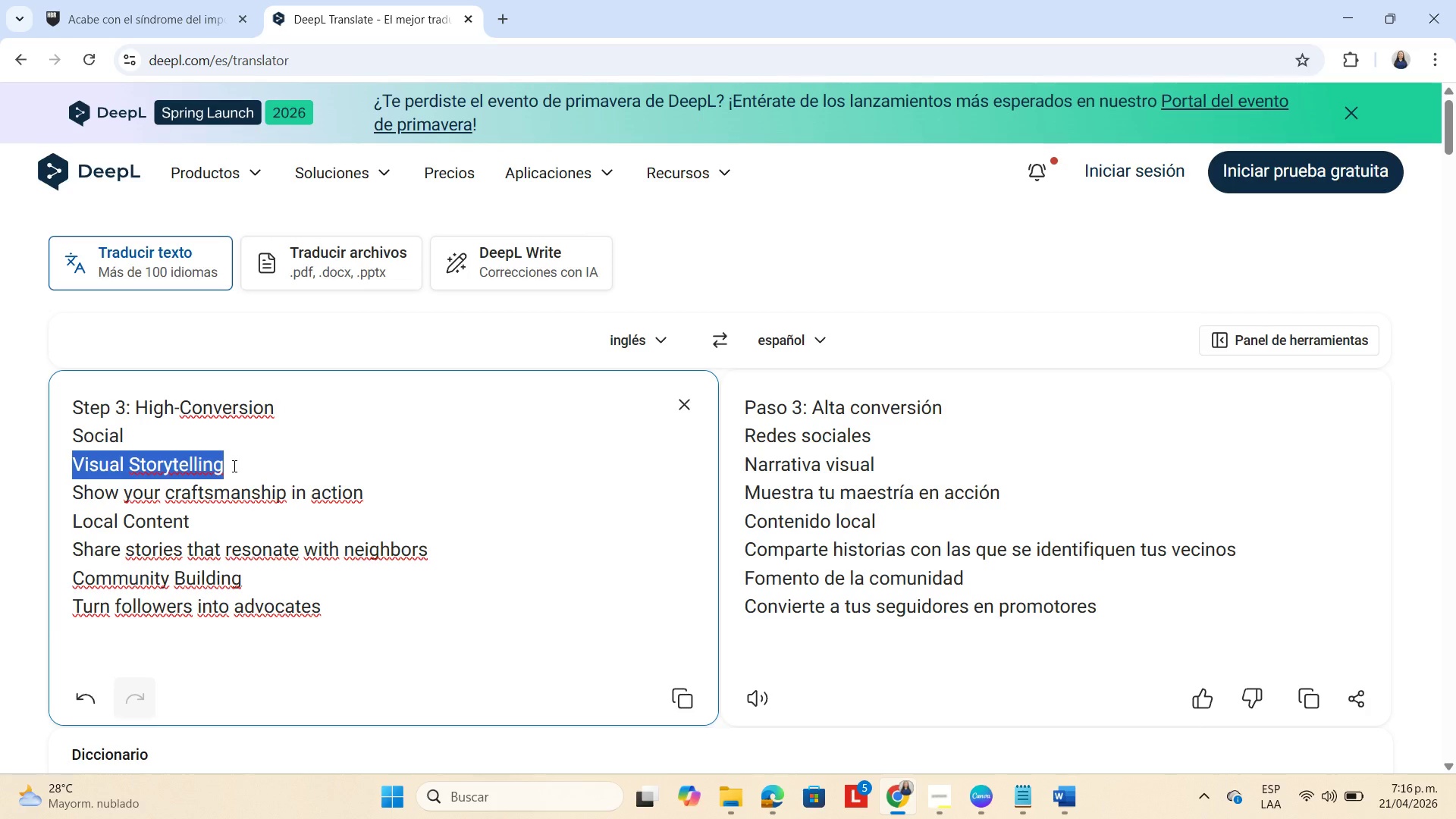 
key(Control+C)
 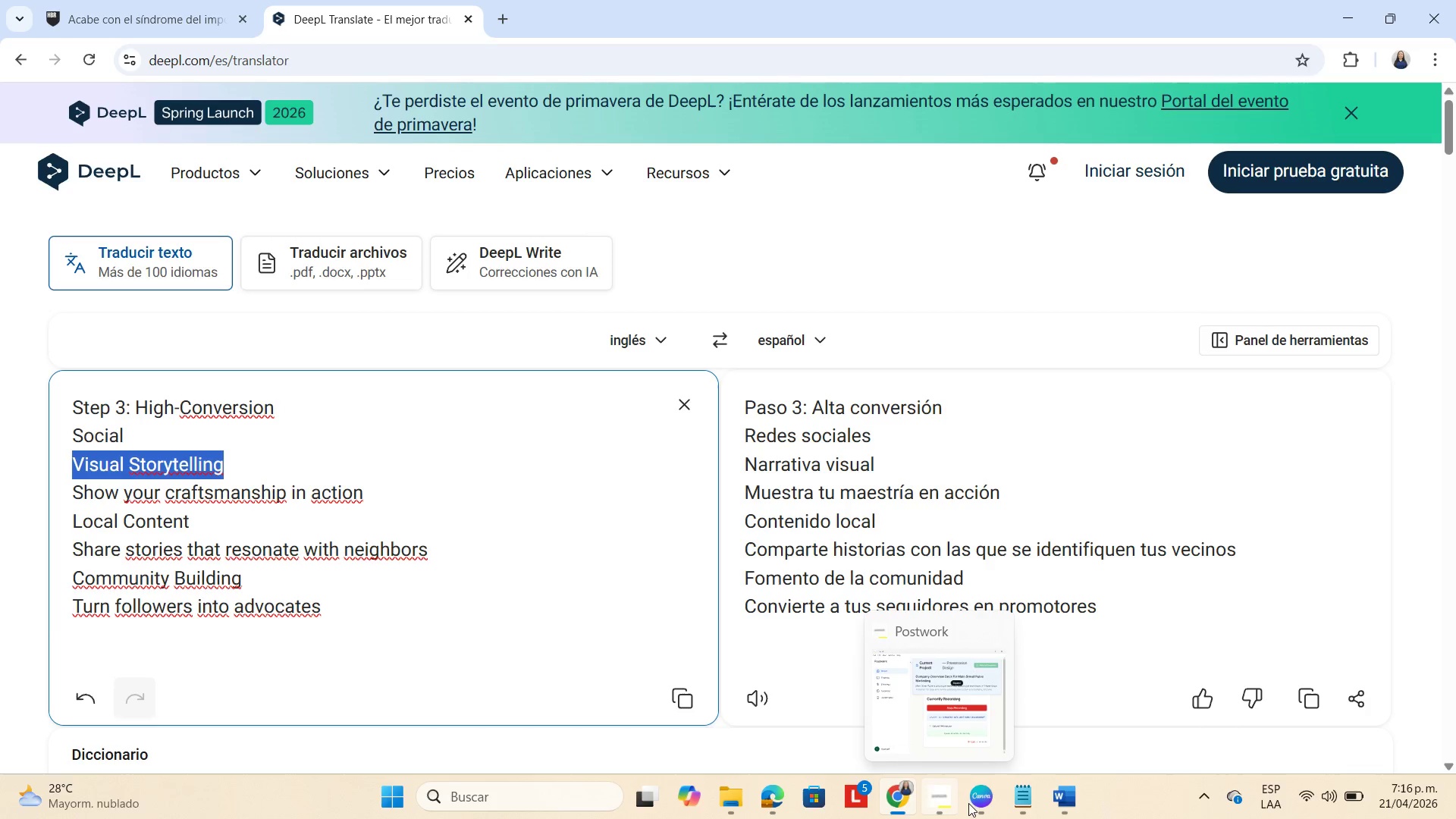 
left_click([979, 803])
 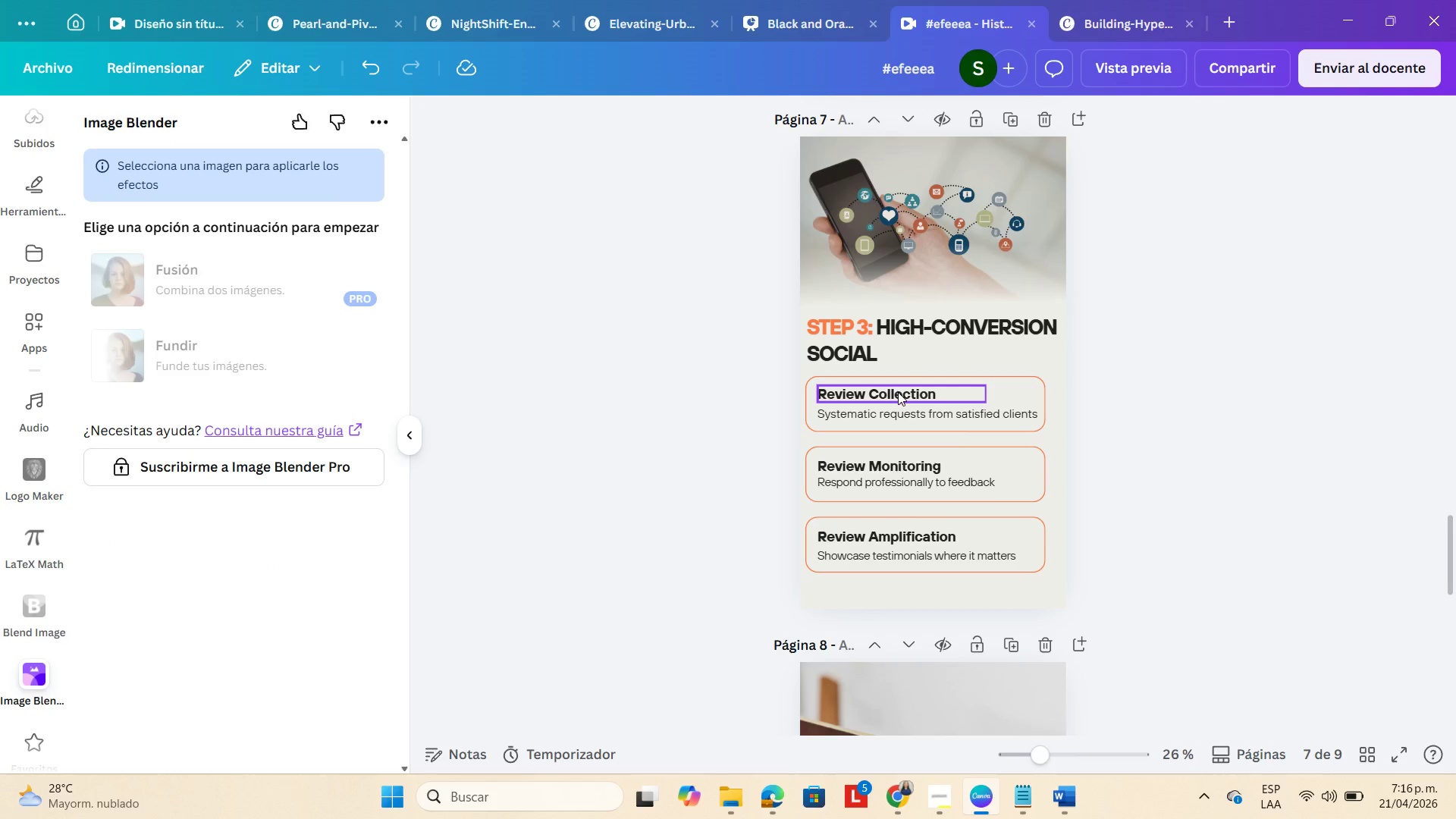 
double_click([898, 392])
 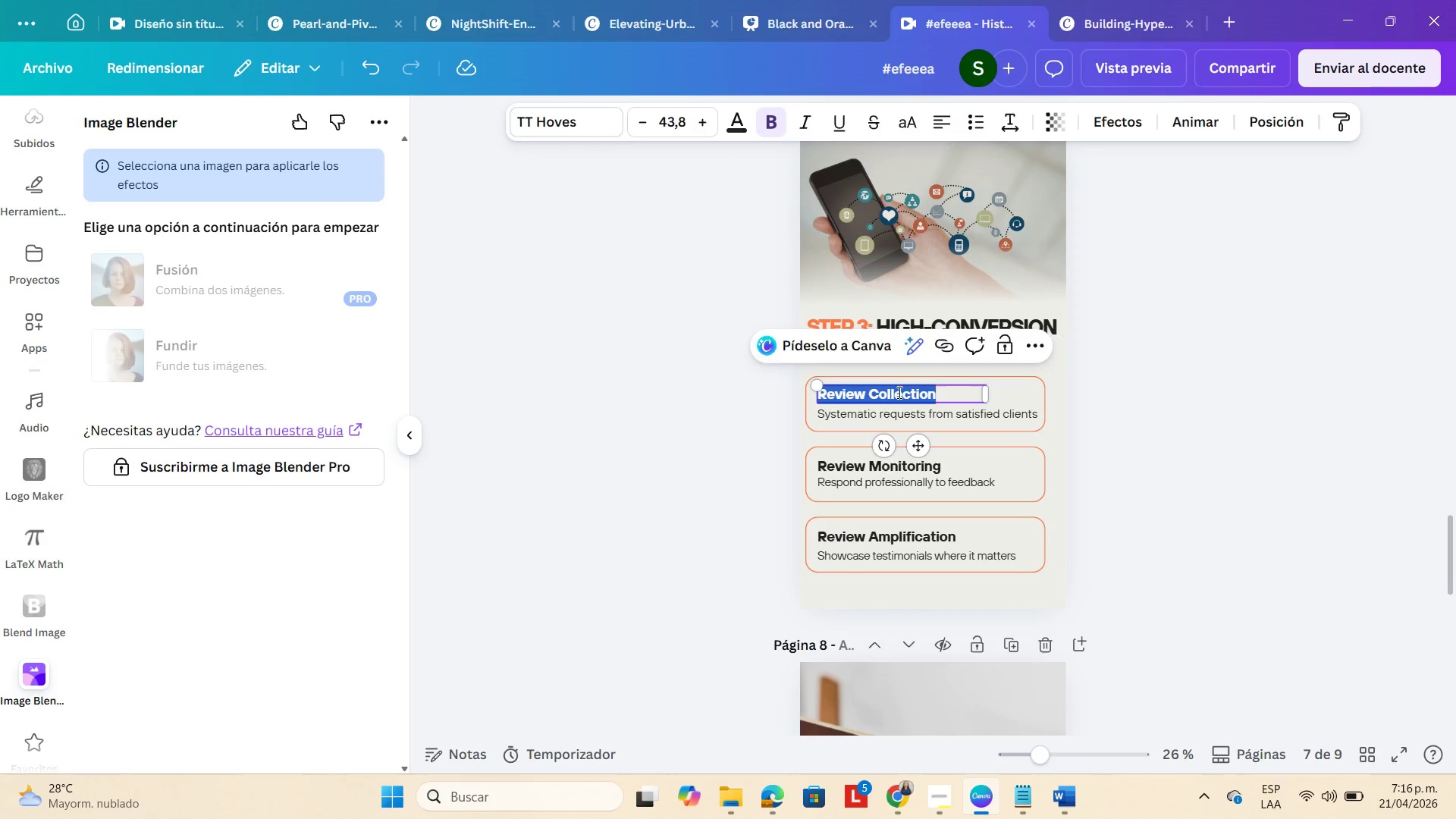 
triple_click([898, 392])
 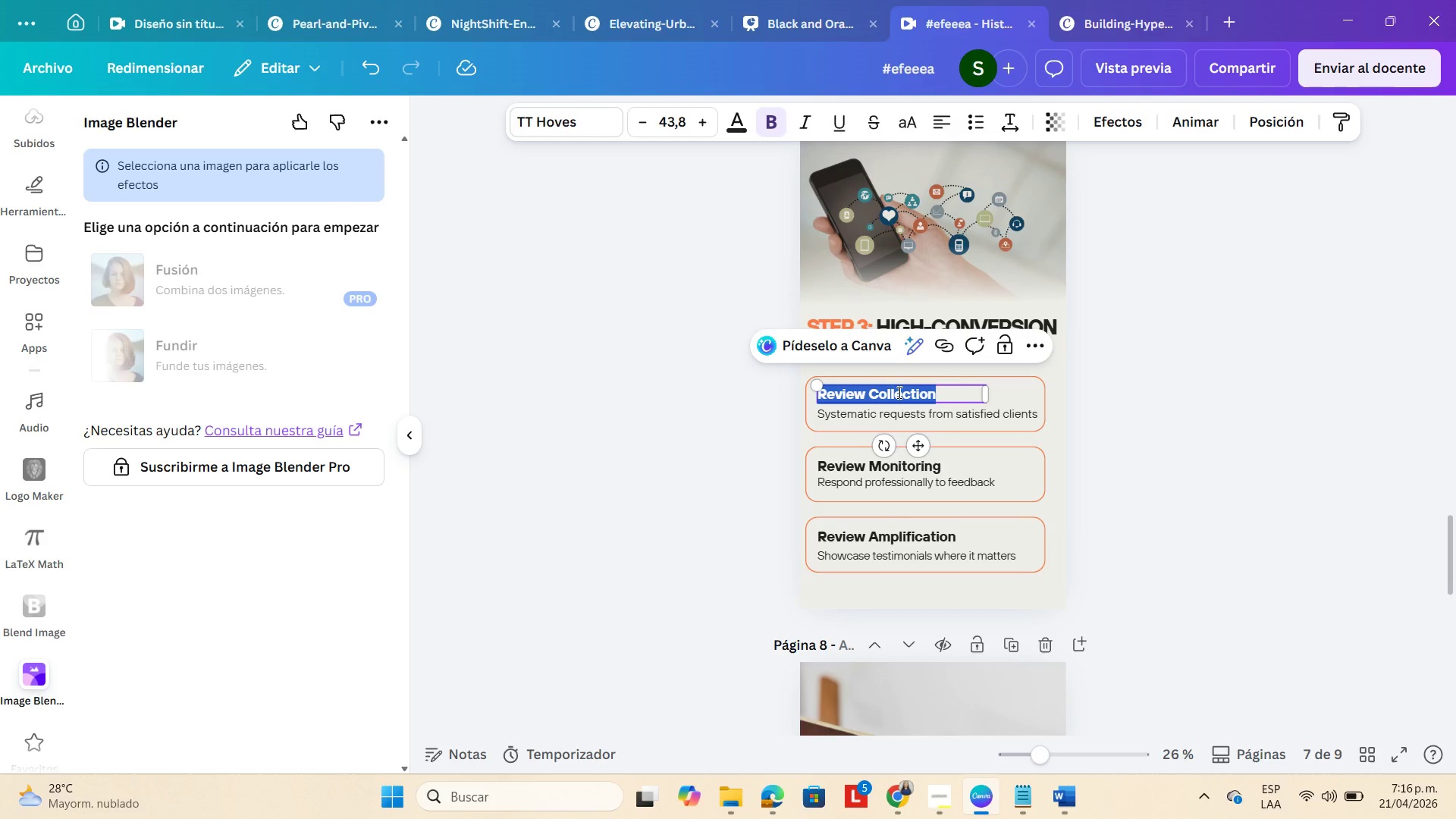 
key(Control+V)
 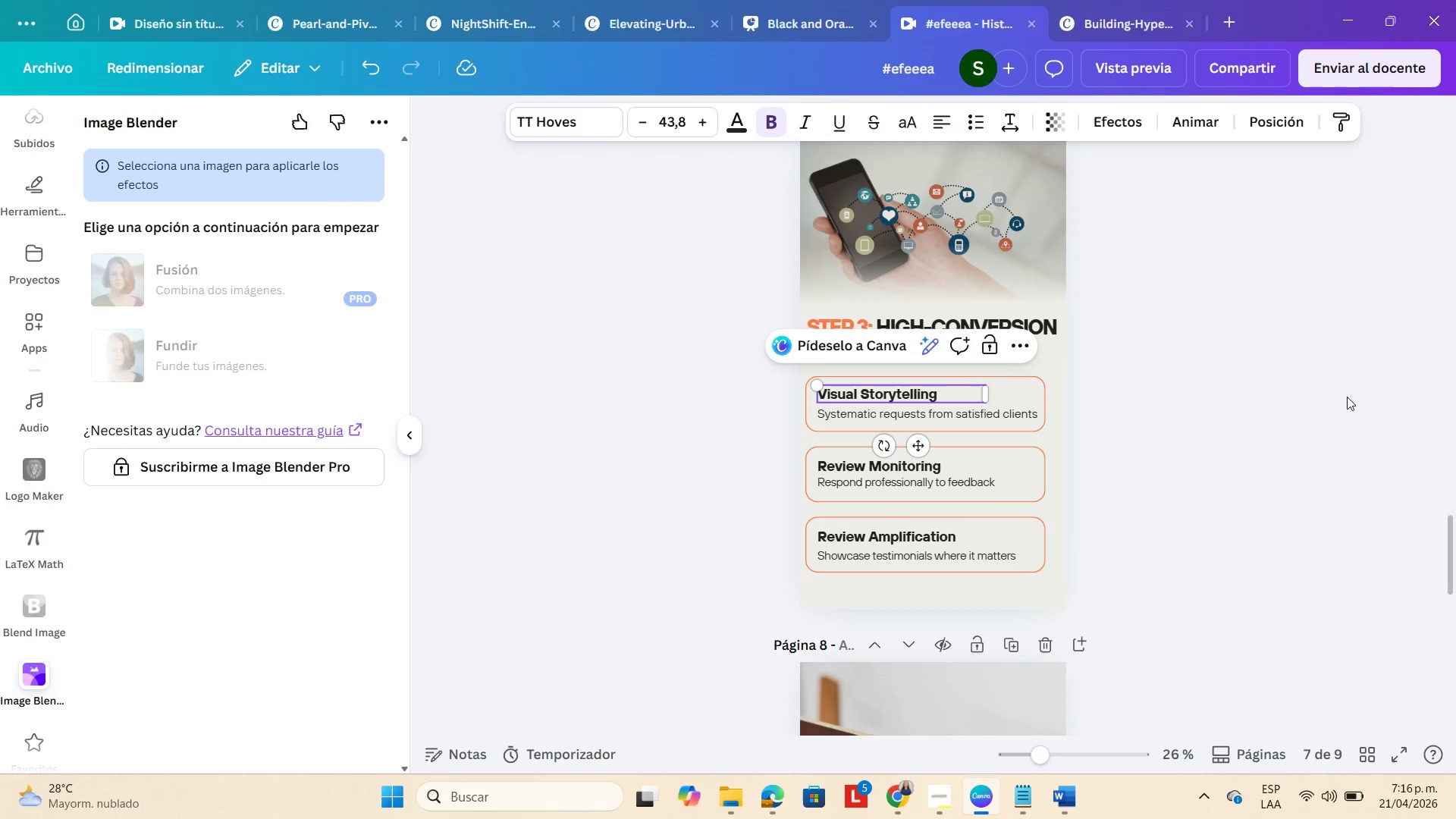 
left_click([1344, 397])
 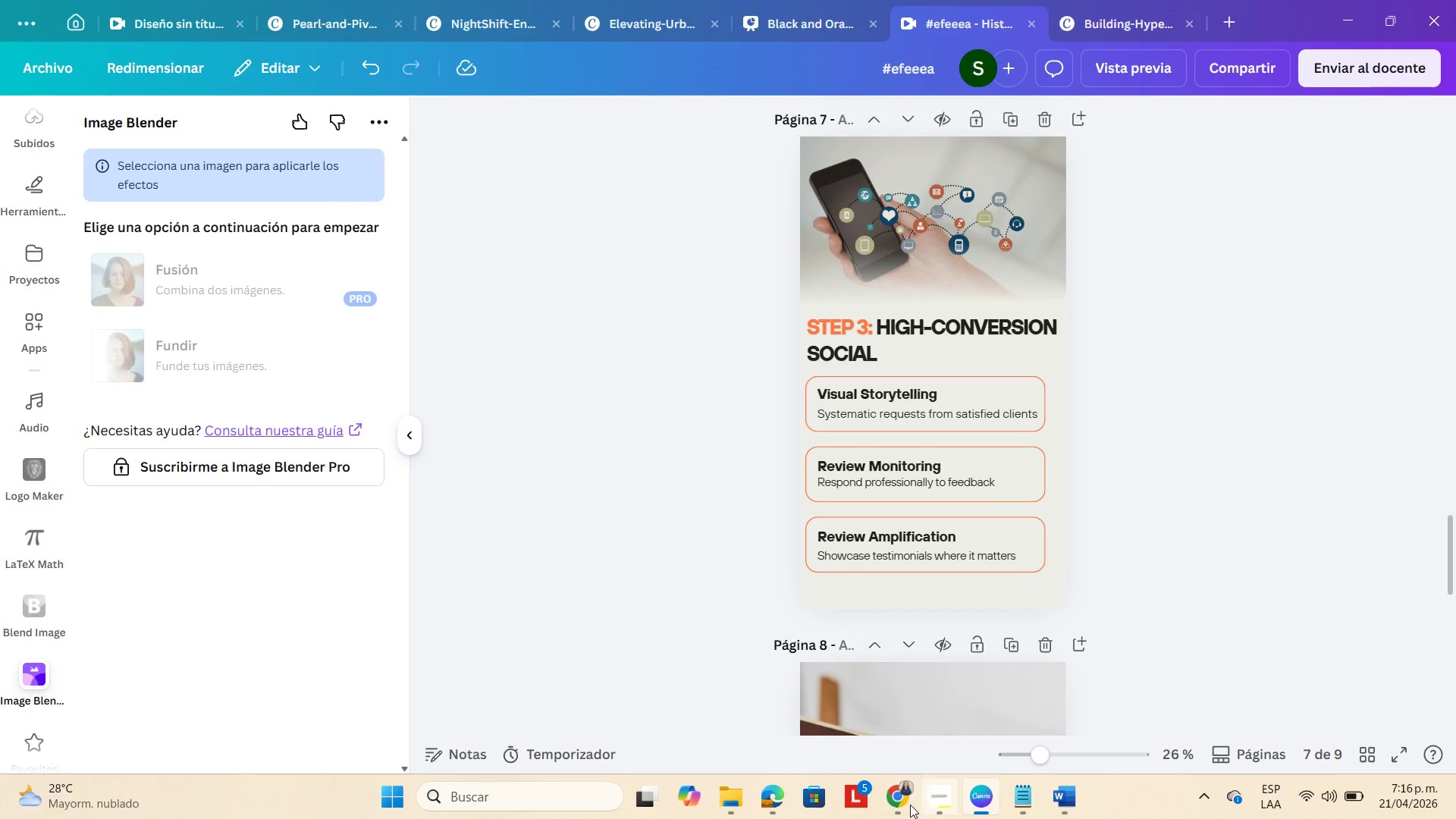 
left_click([891, 798])
 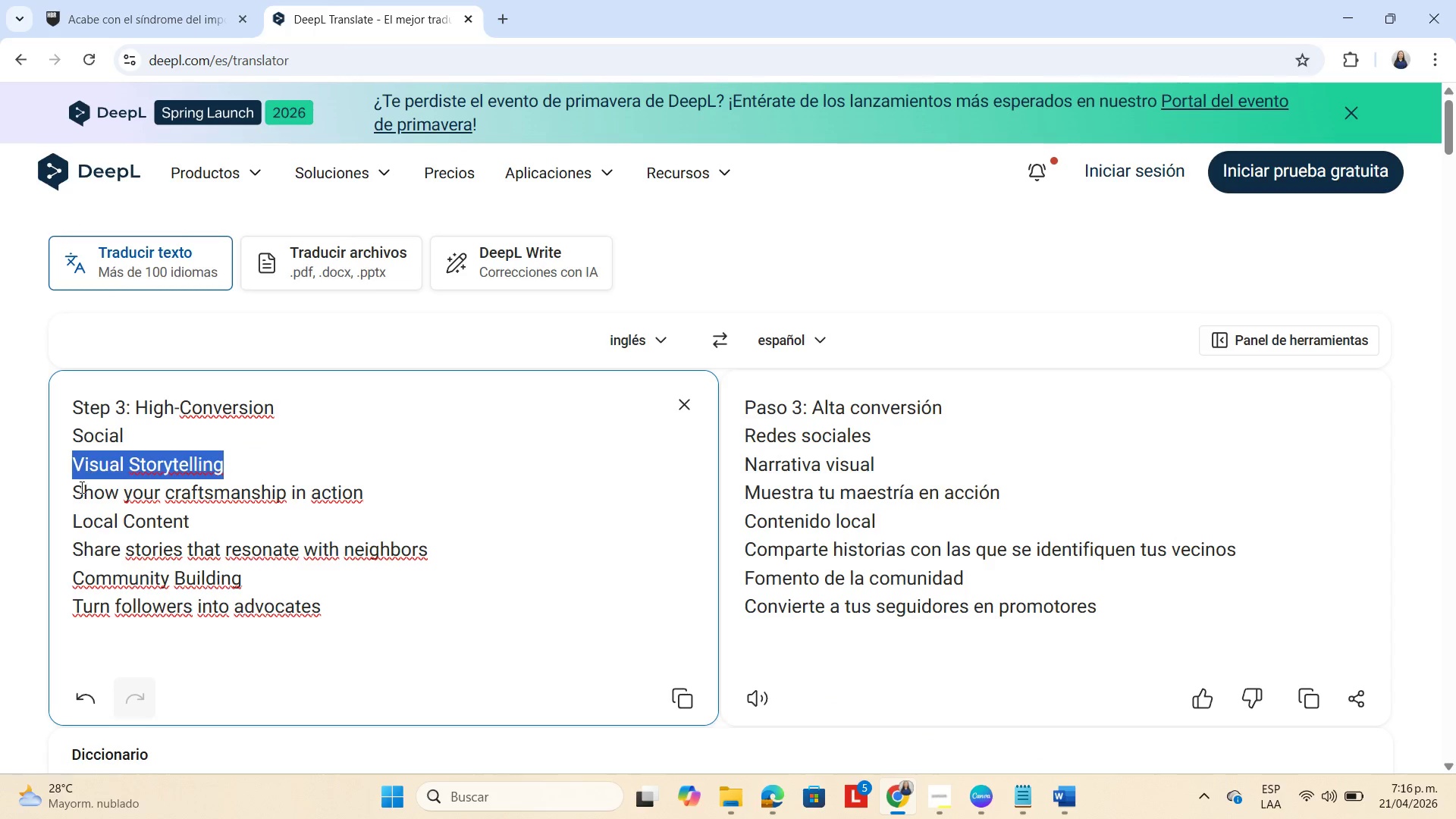 
left_click_drag(start_coordinate=[74, 495], to_coordinate=[368, 496])
 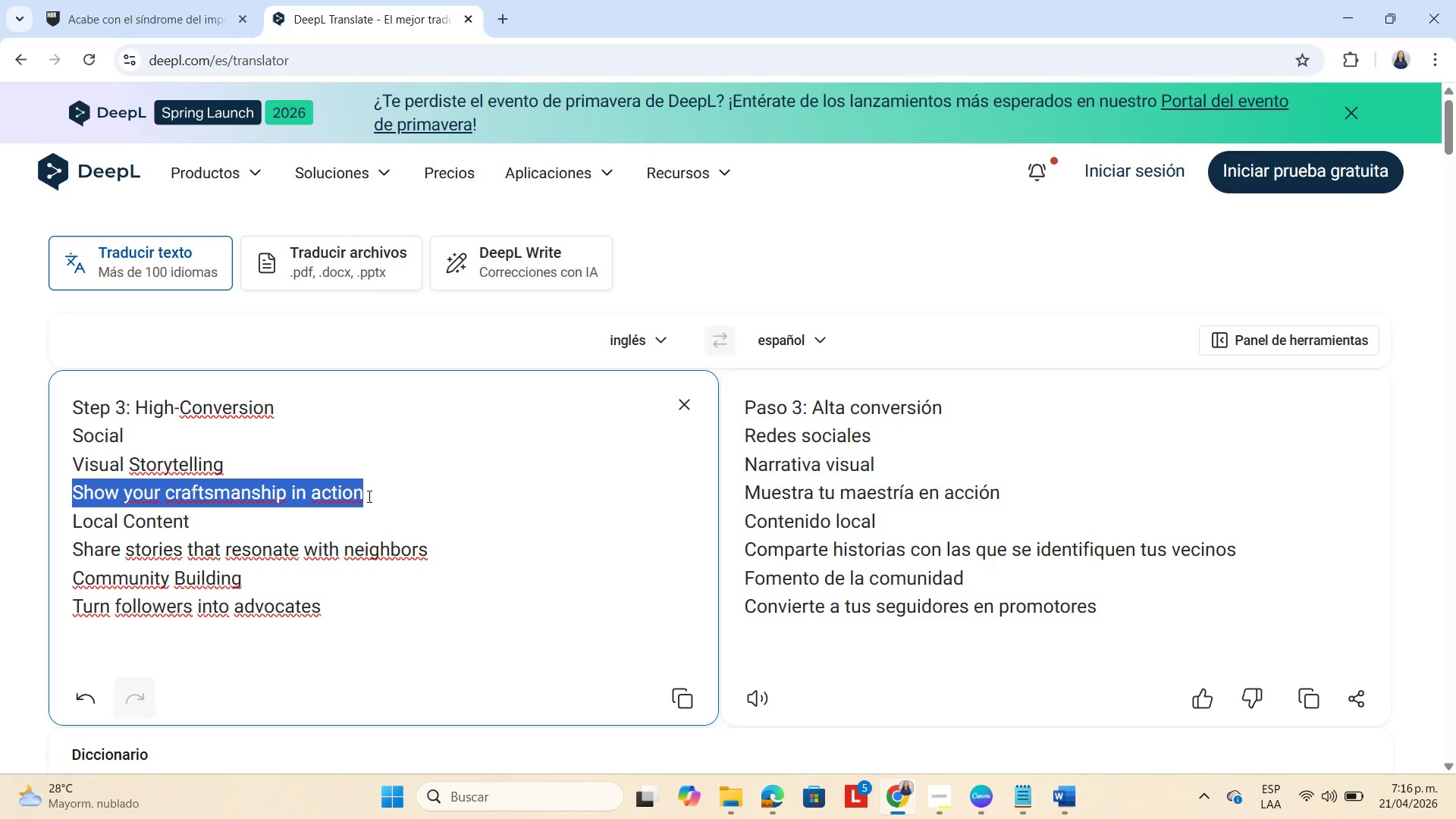 
key(Control+C)
 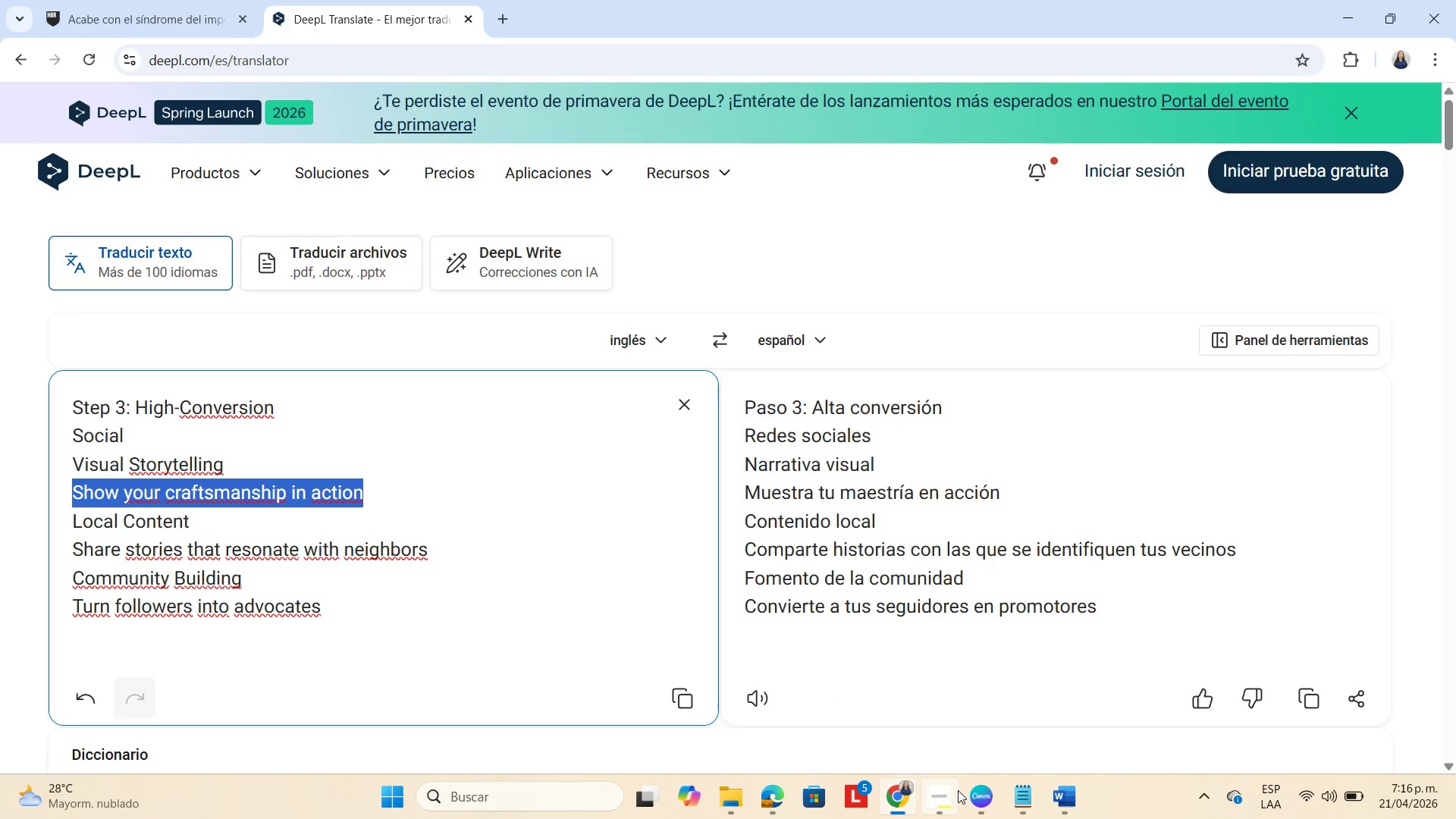 
left_click([972, 792])
 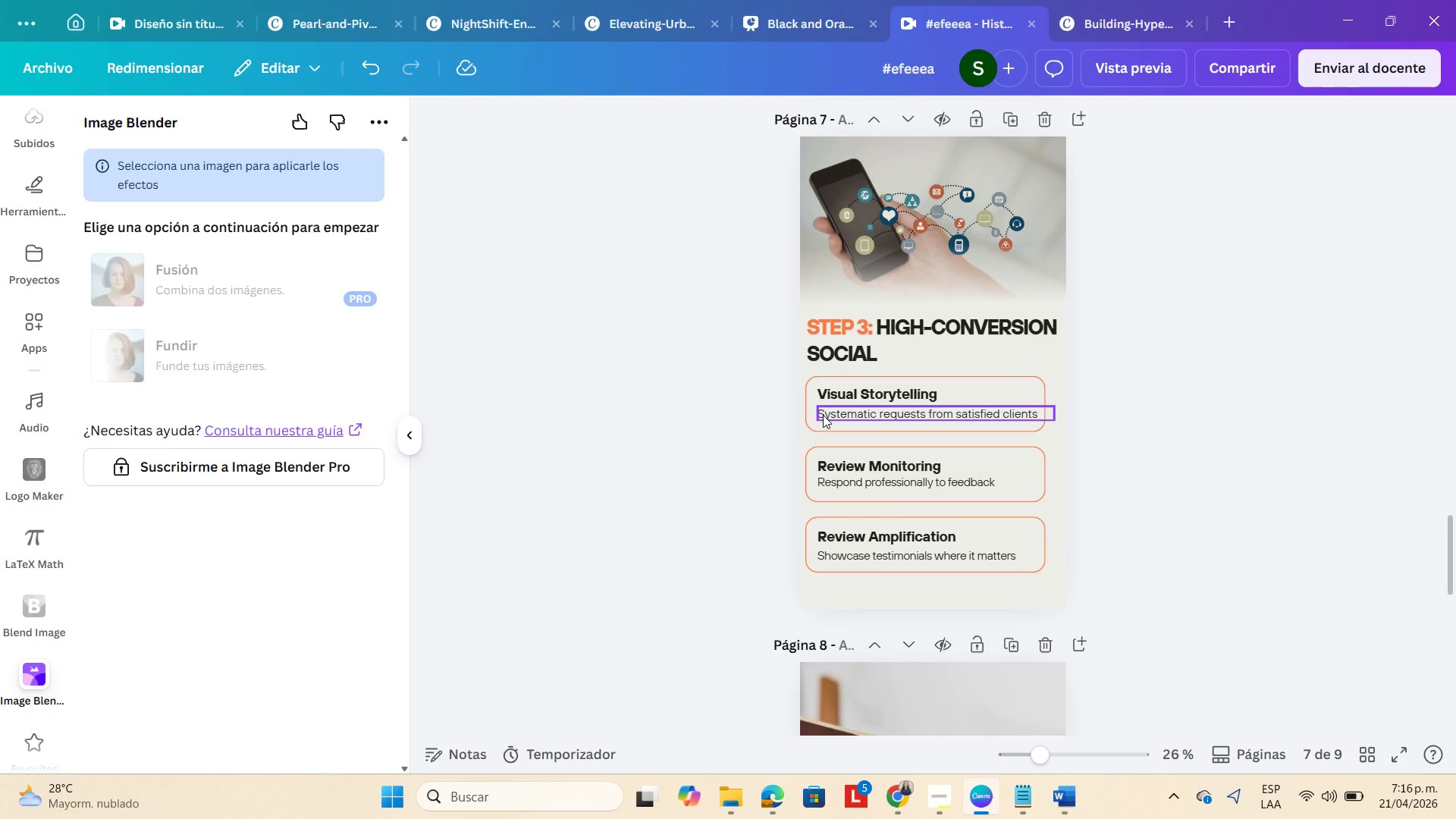 
double_click([822, 414])
 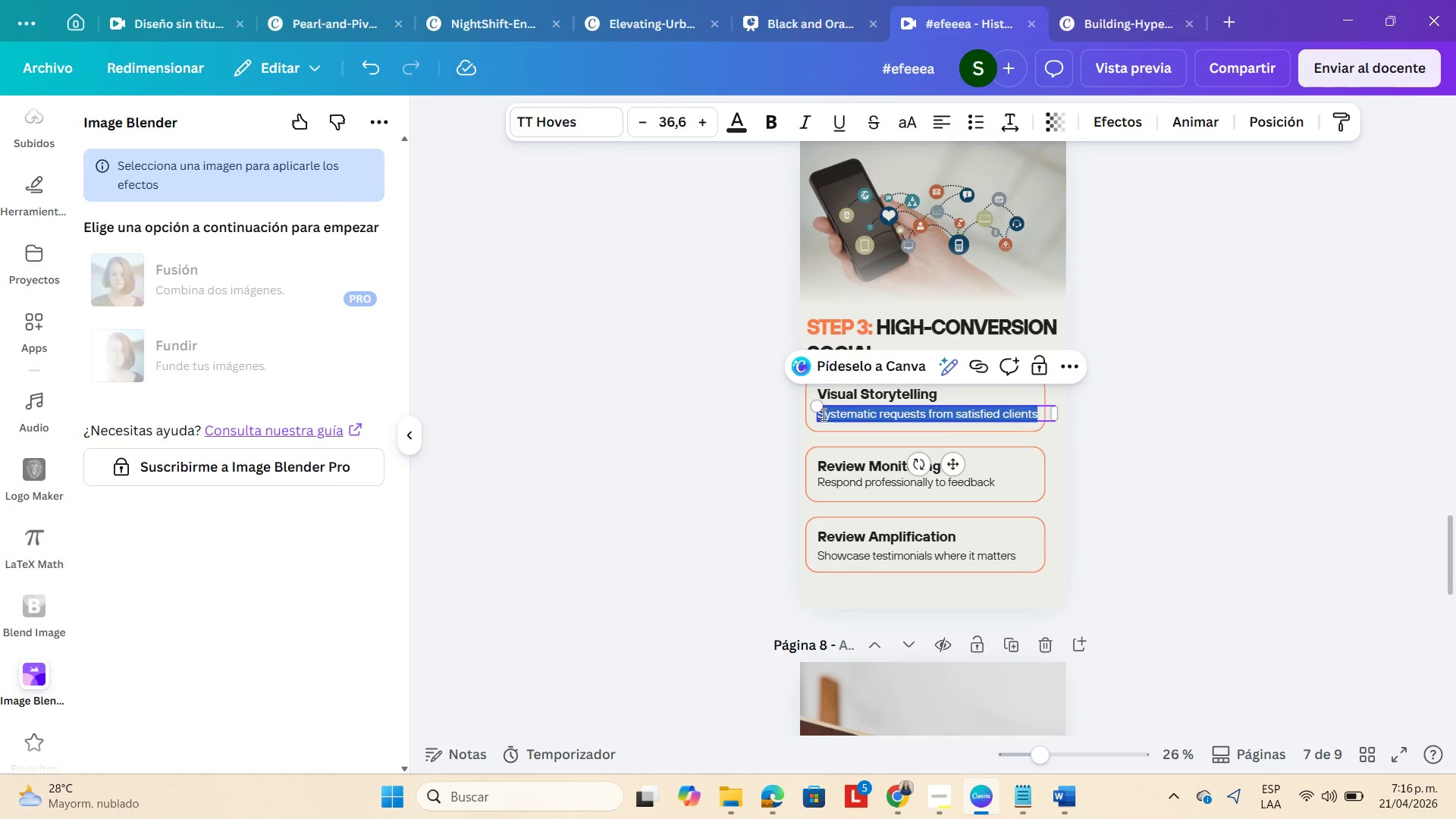 
key(Control+V)
 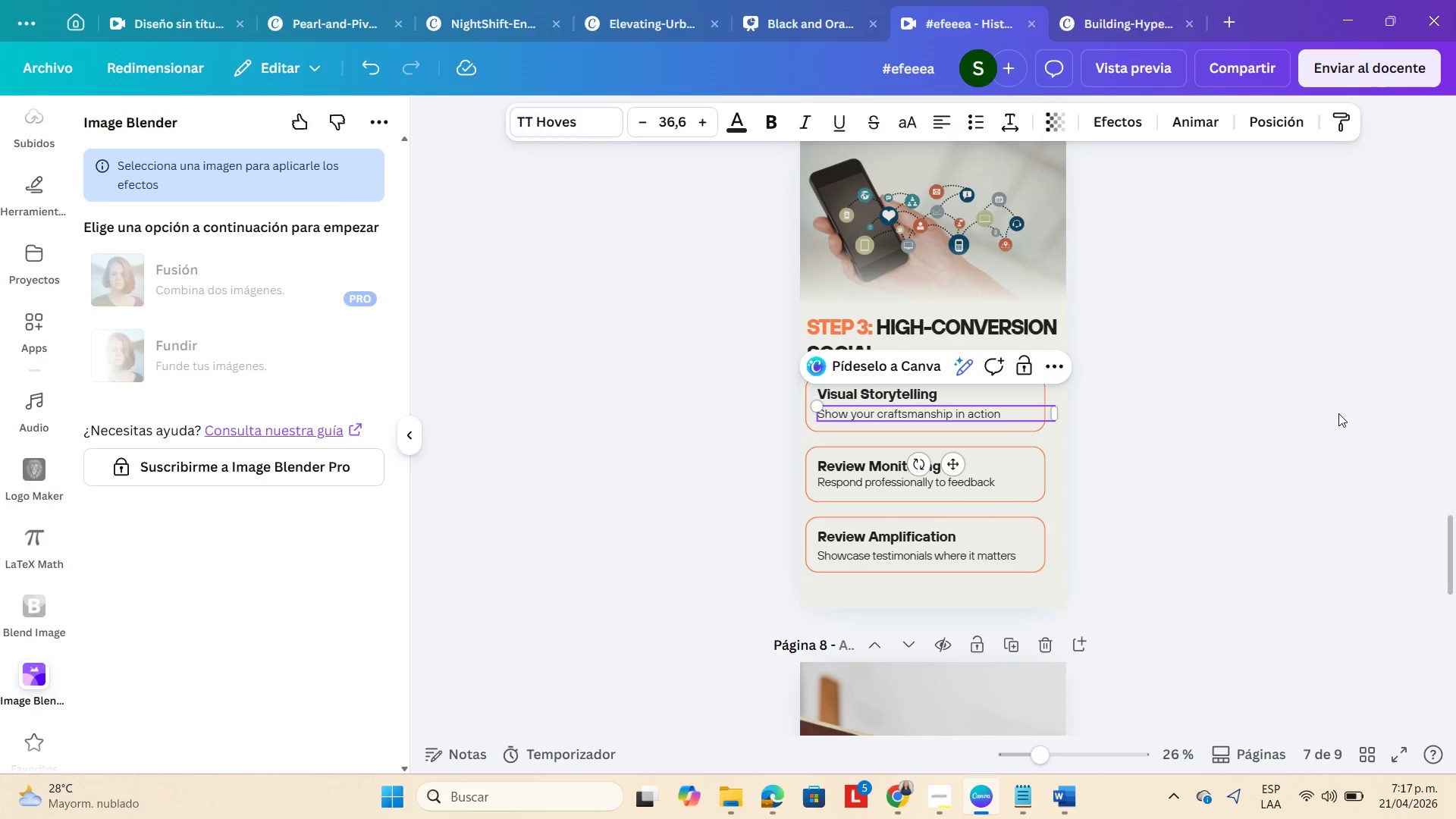 
left_click([1338, 413])
 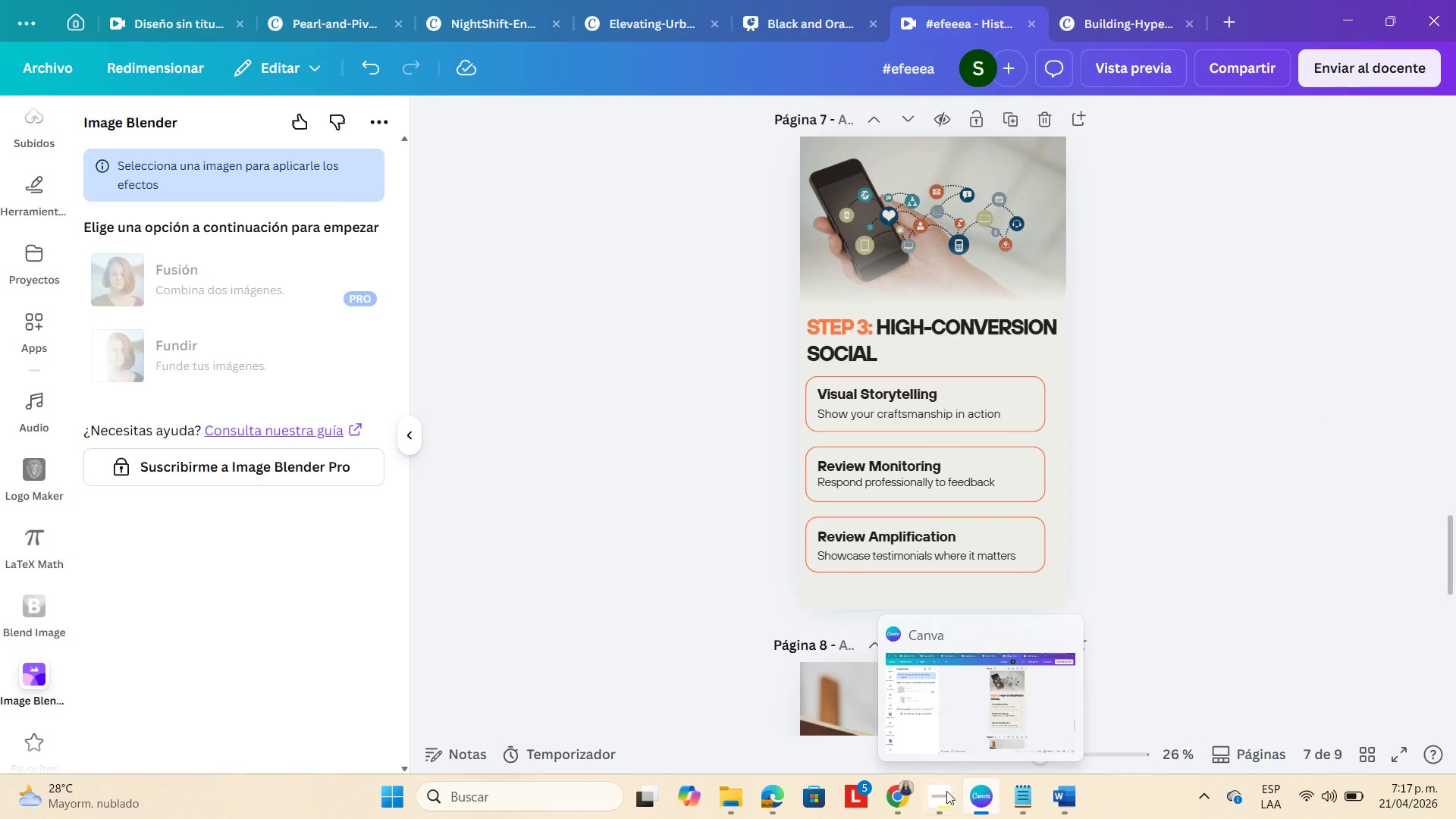 
wait(5.22)
 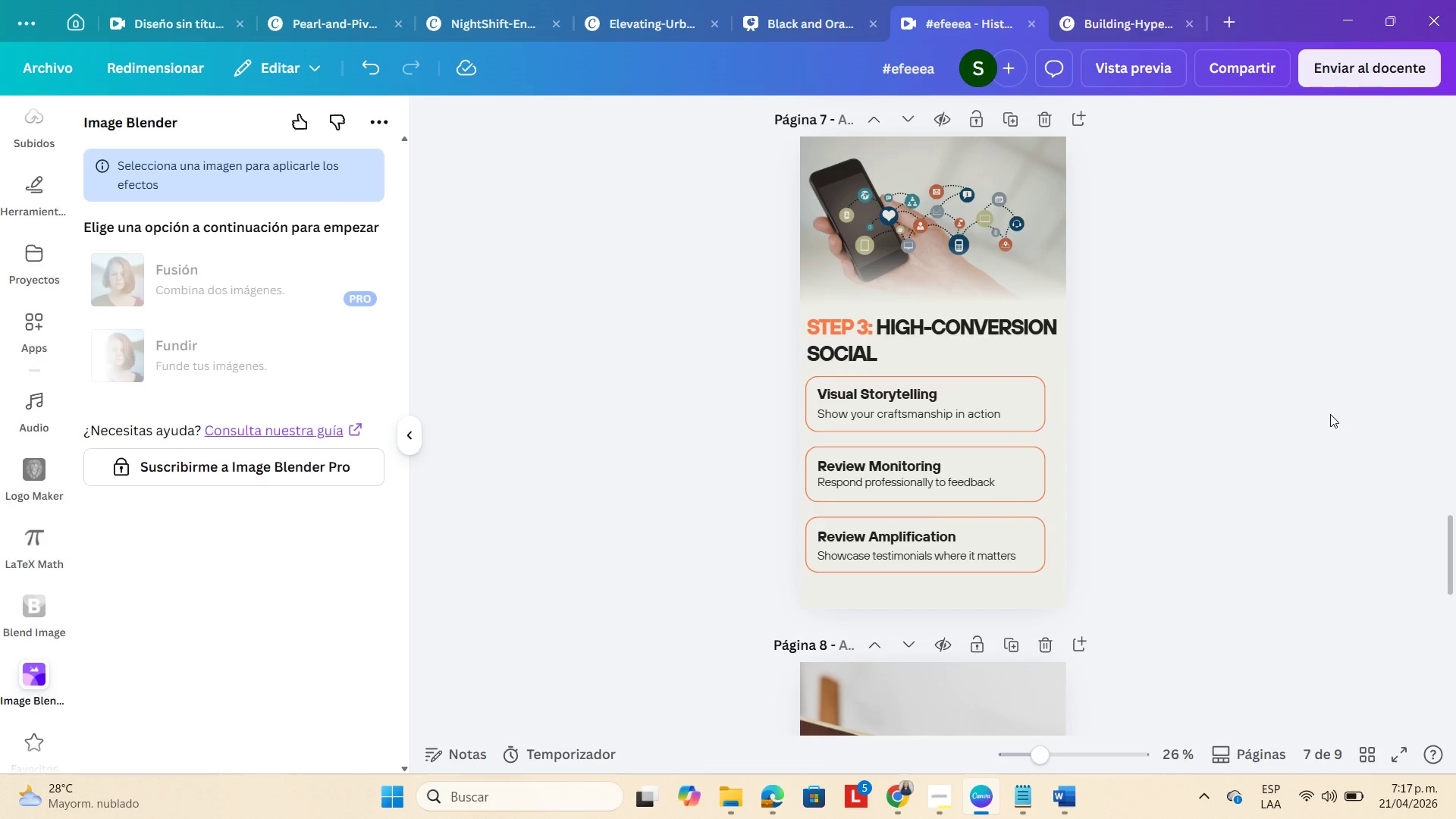 
left_click([890, 796])
 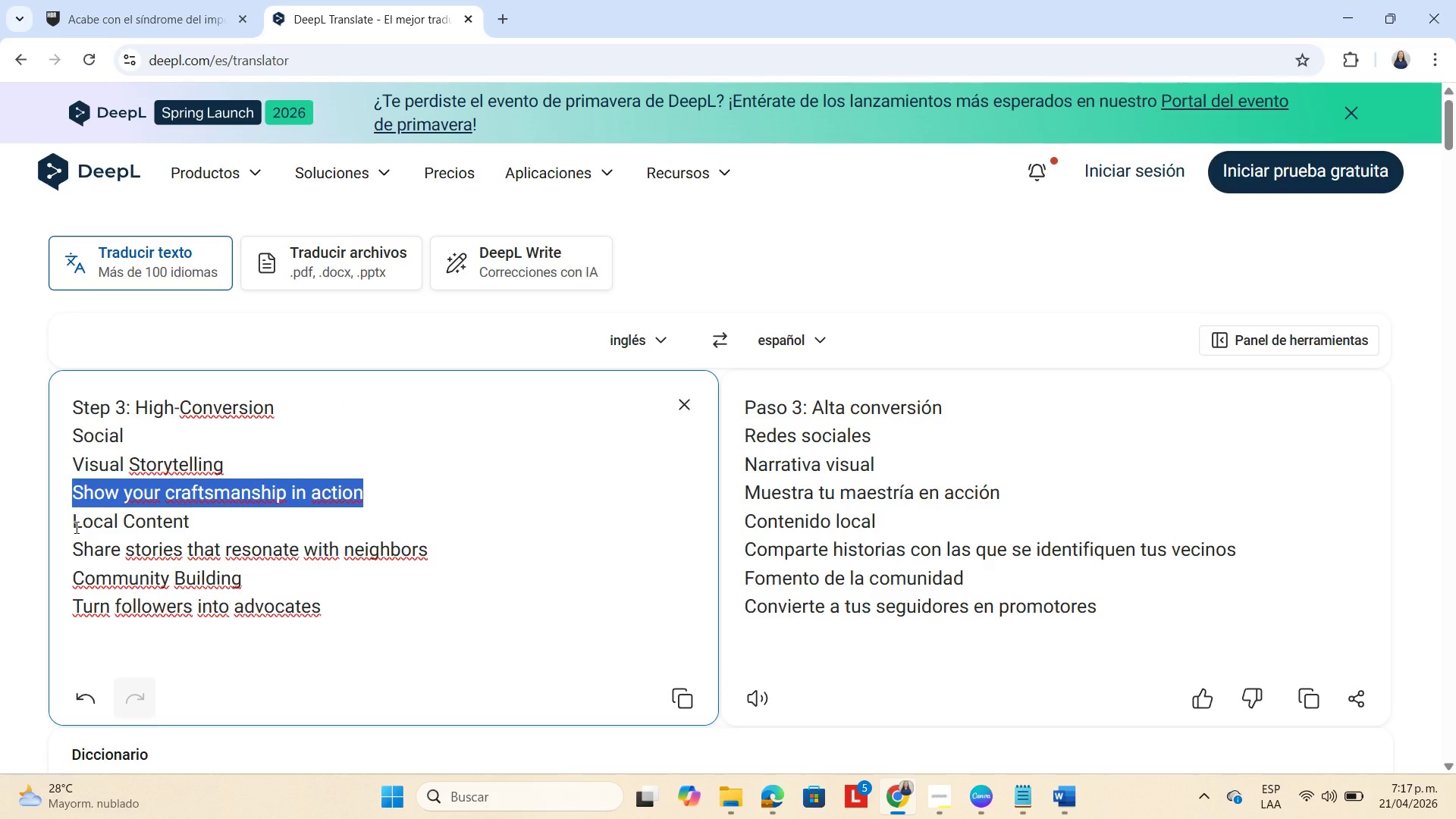 
left_click_drag(start_coordinate=[76, 526], to_coordinate=[195, 516])
 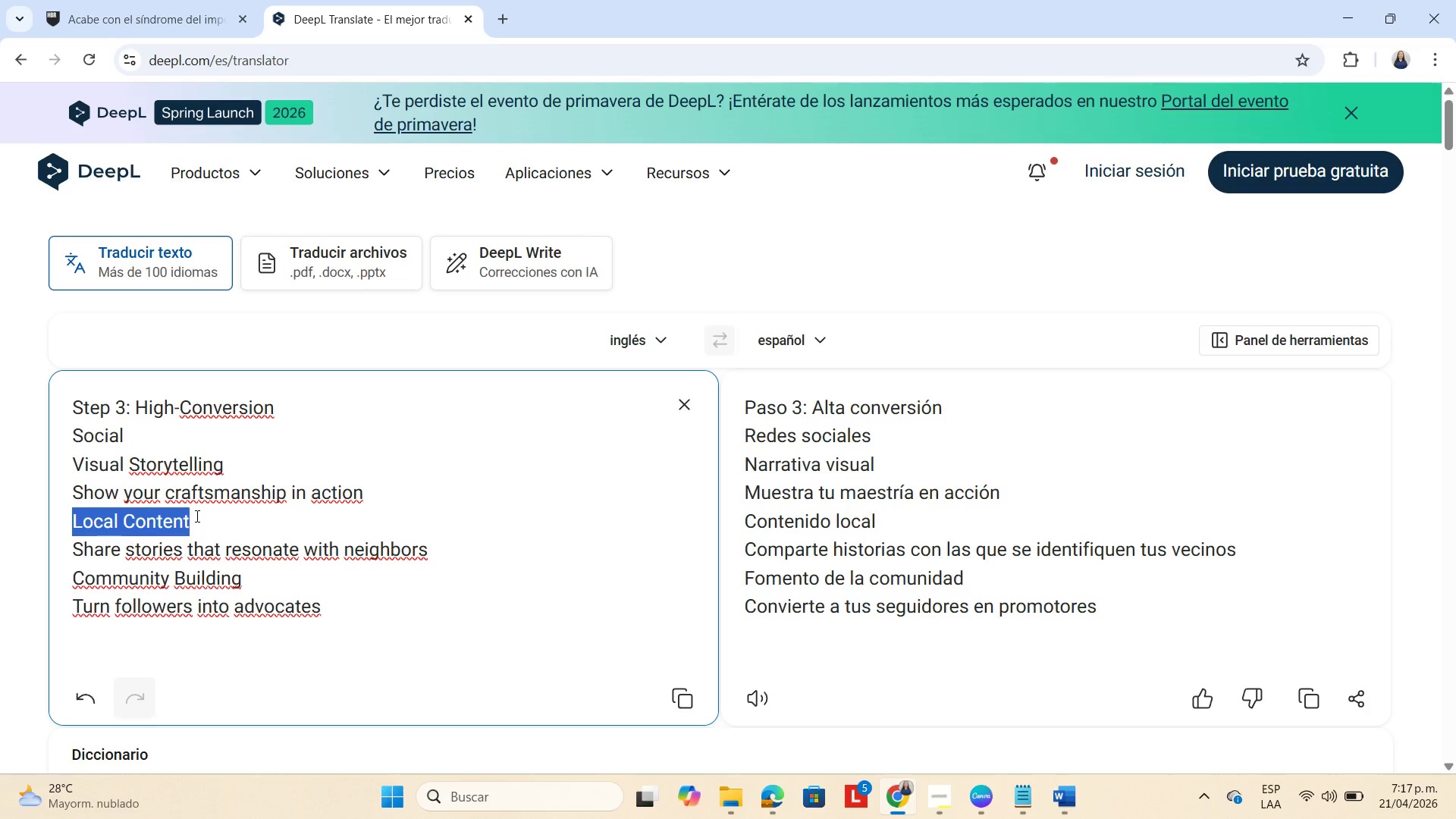 
key(Control+C)
 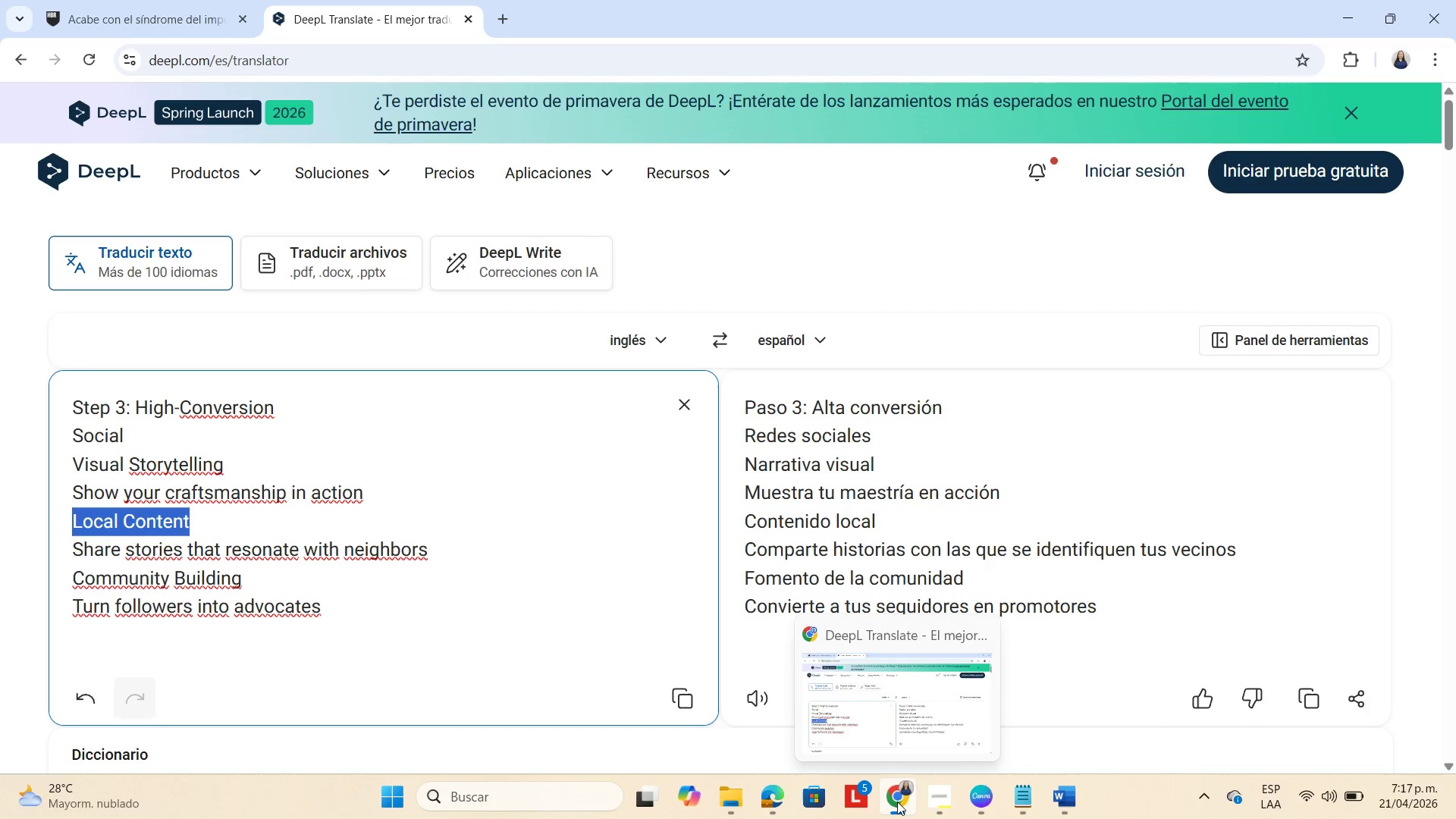 
wait(5.55)
 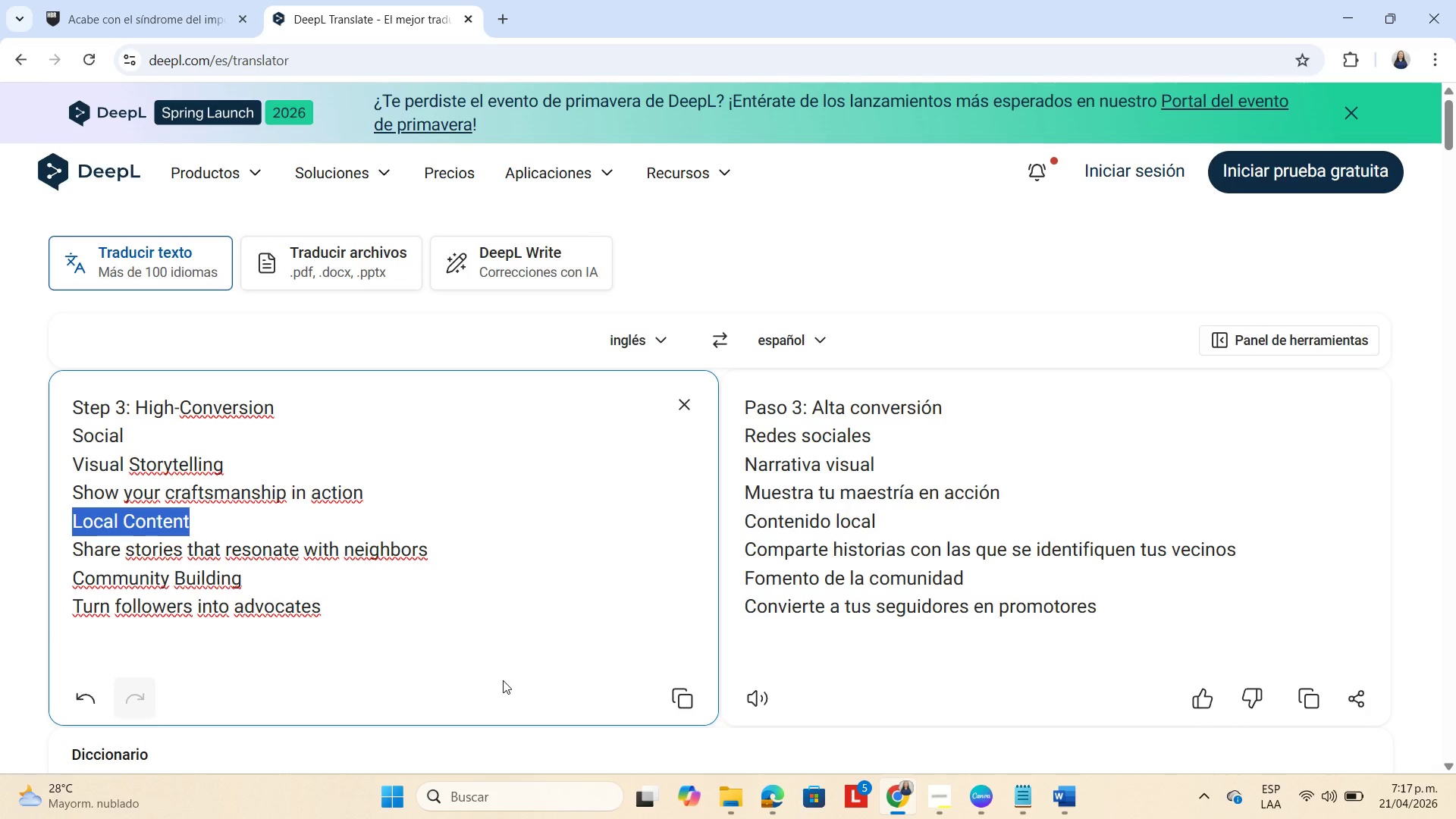 
left_click([987, 811])
 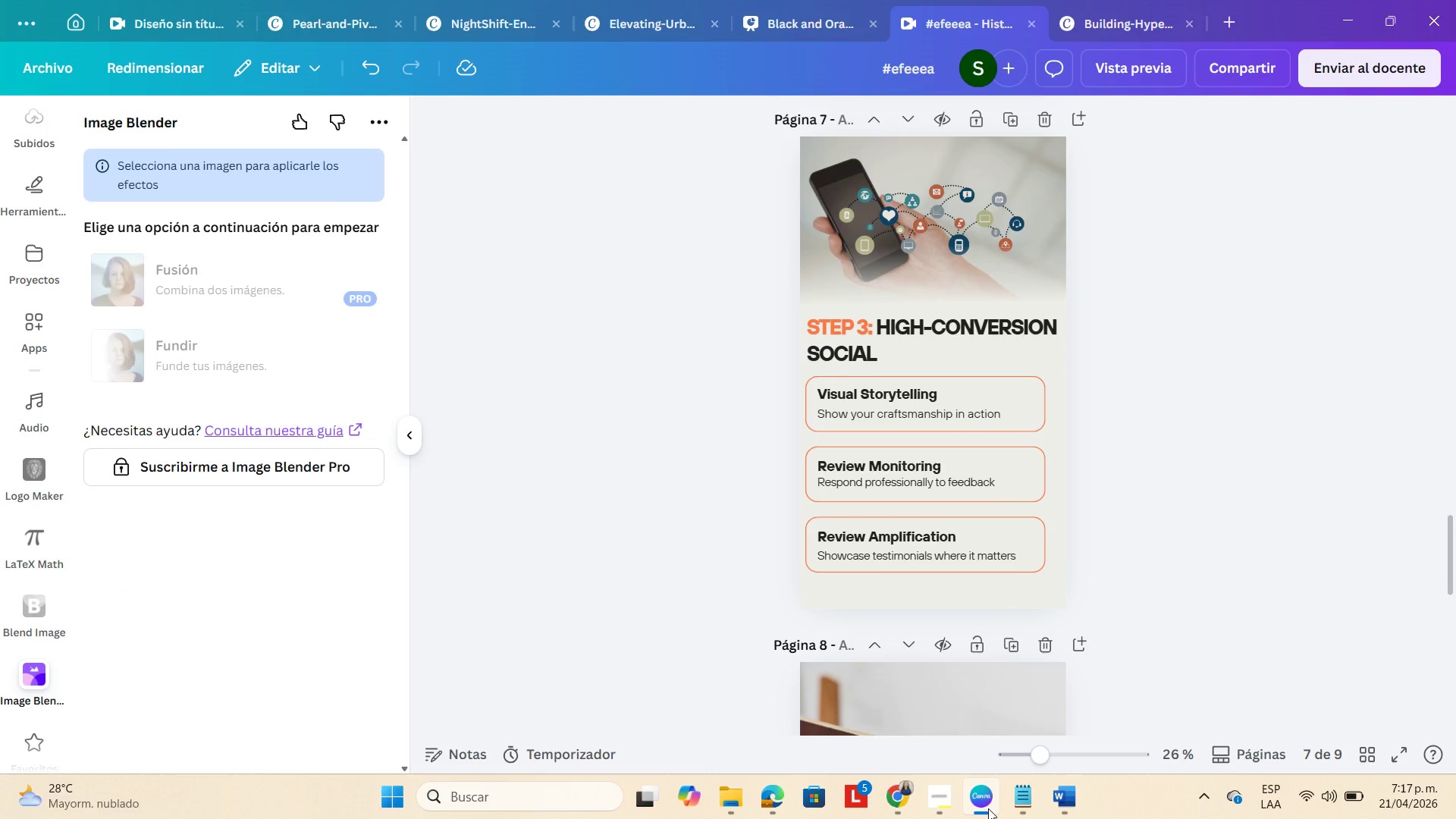 
wait(31.49)
 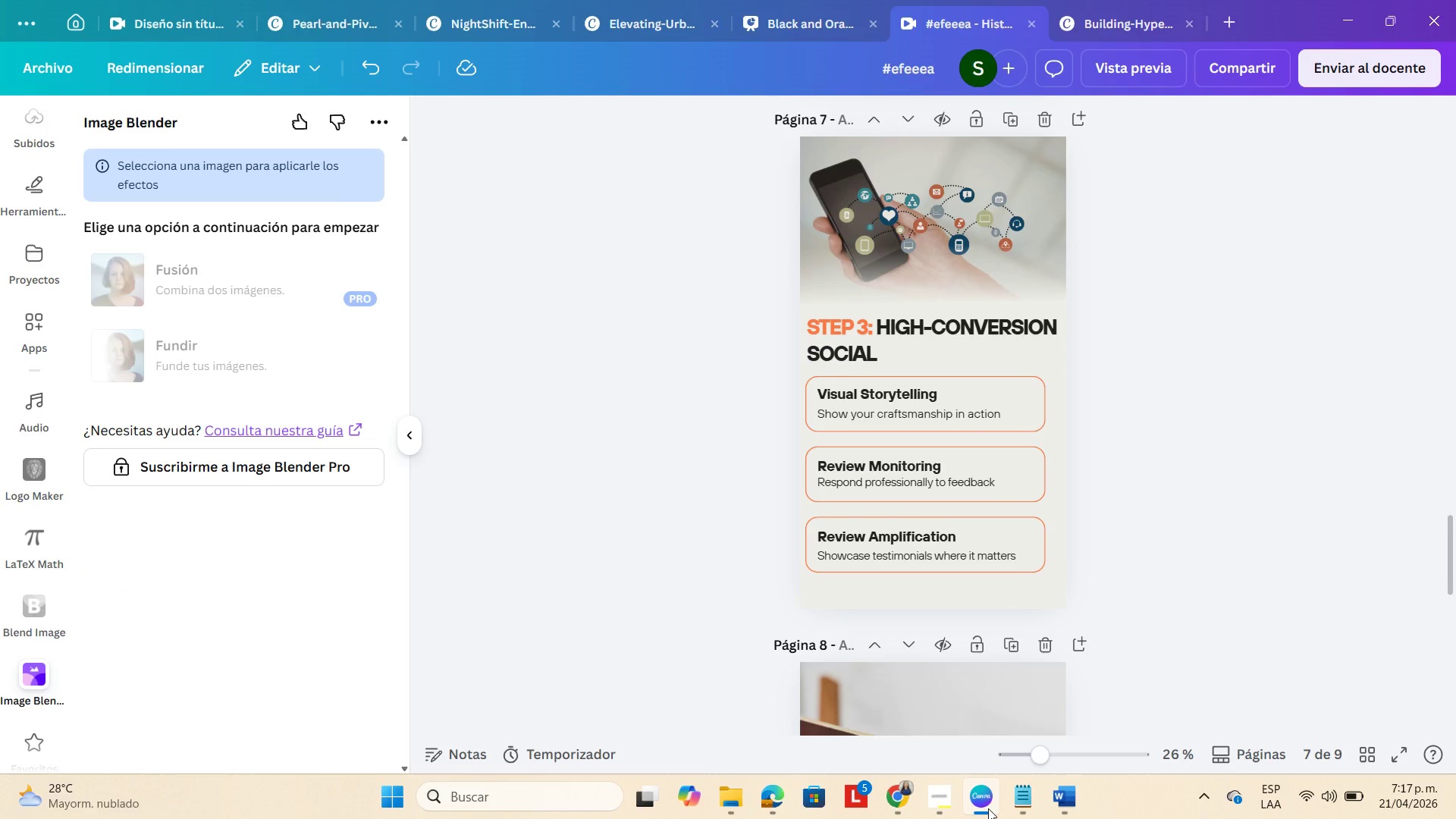 
mouse_move([913, 774])
 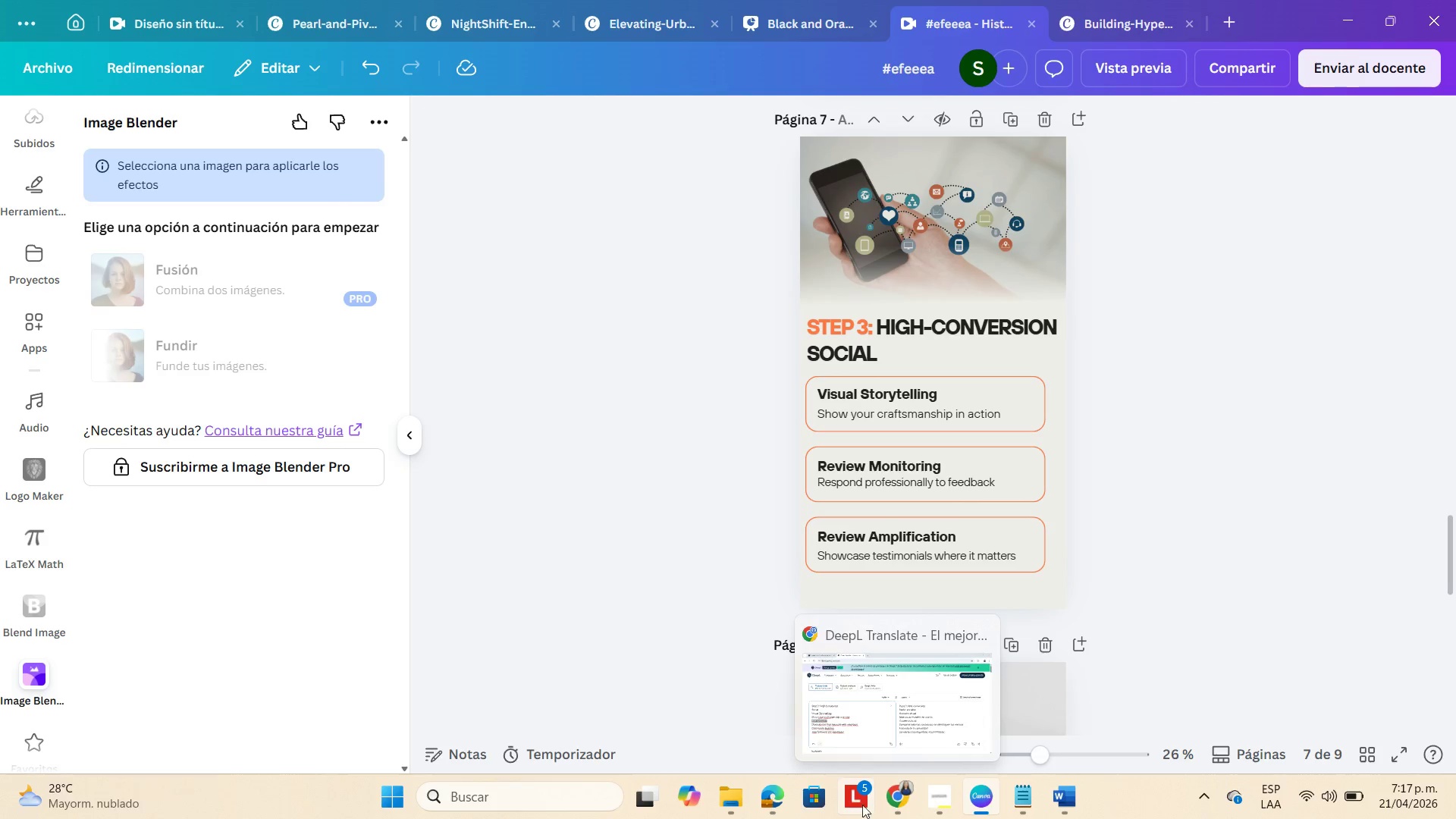 
left_click([893, 802])
 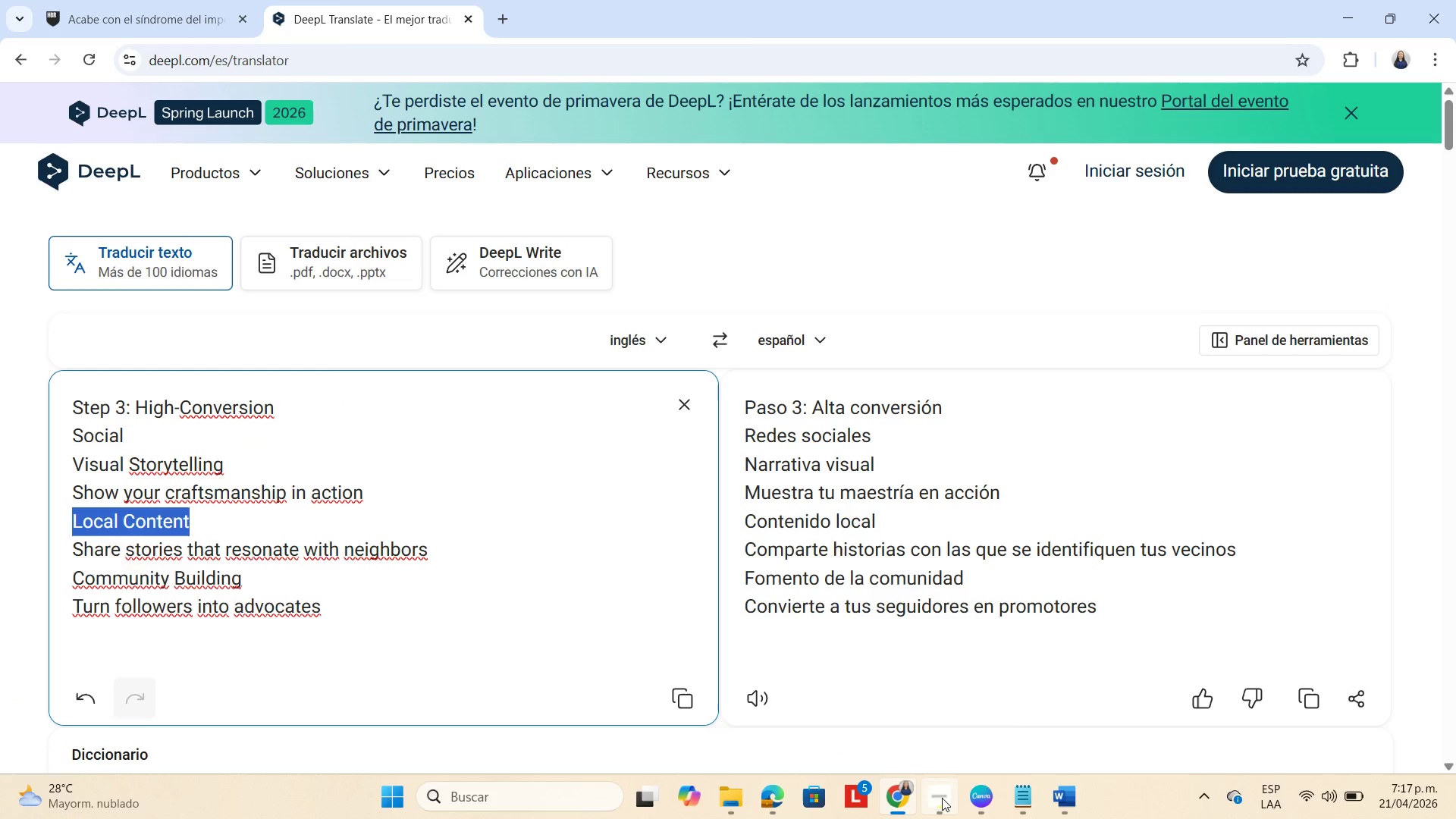 
left_click([984, 798])
 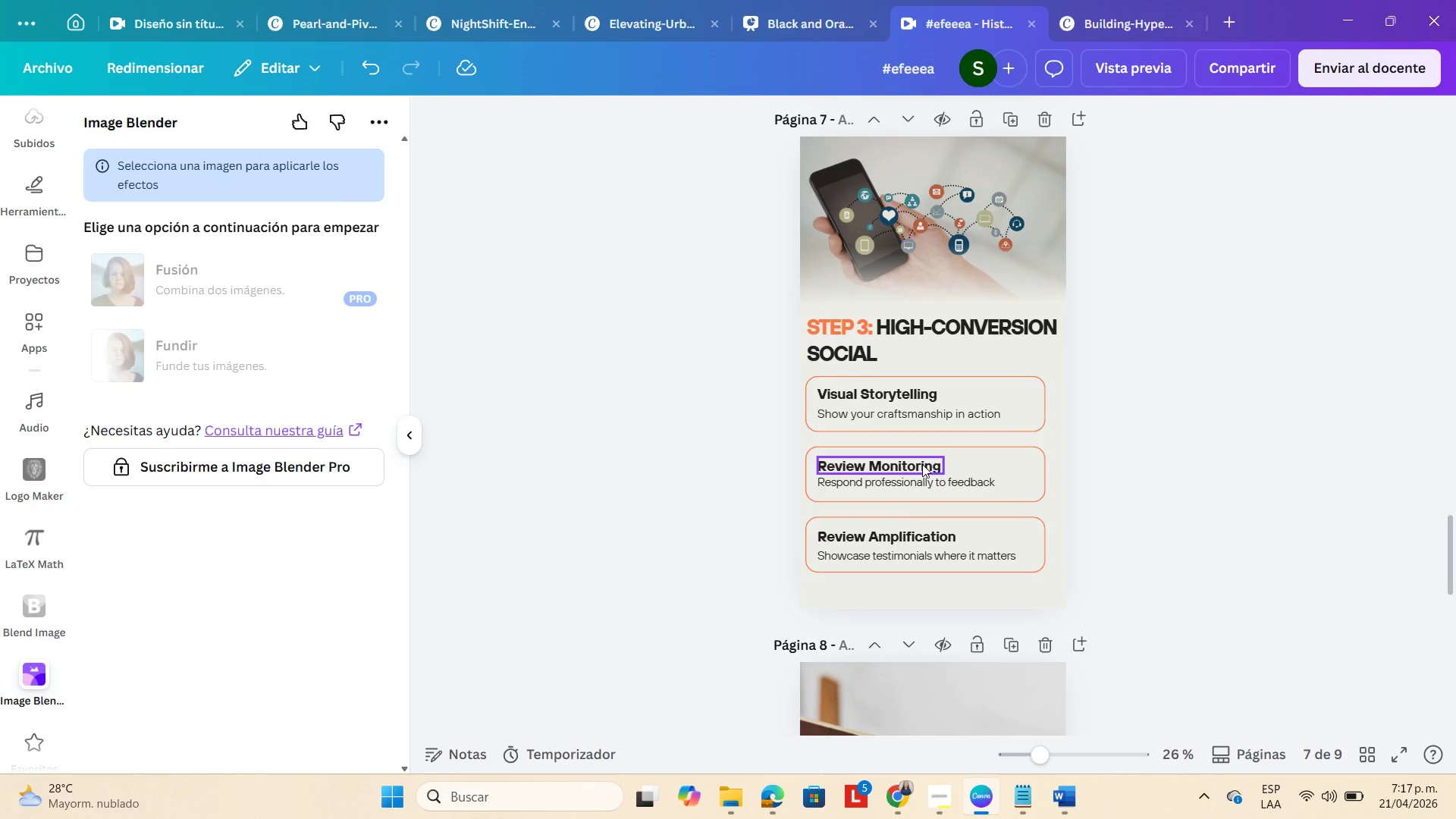 
double_click([922, 464])
 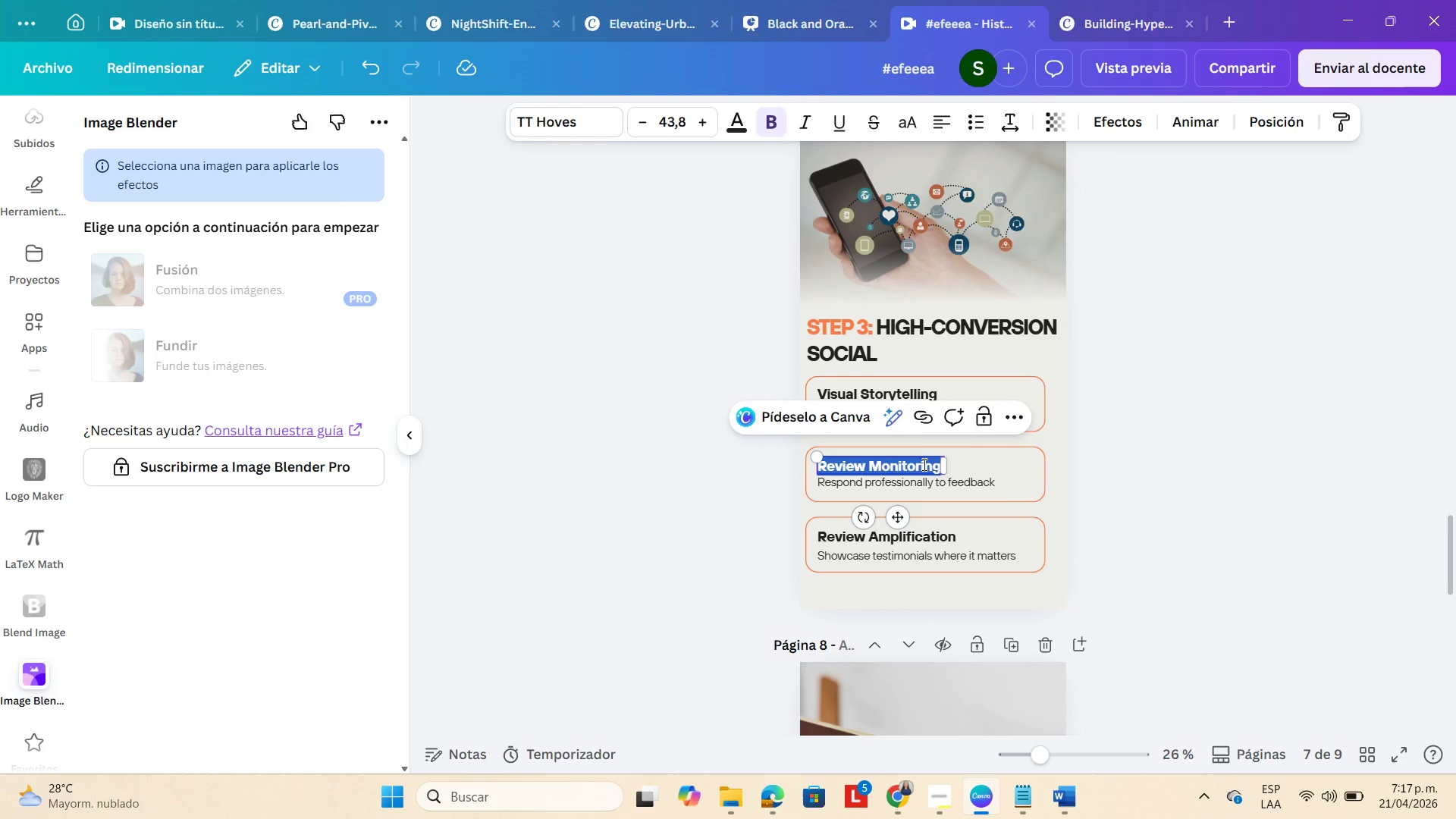 
key(Control+V)
 